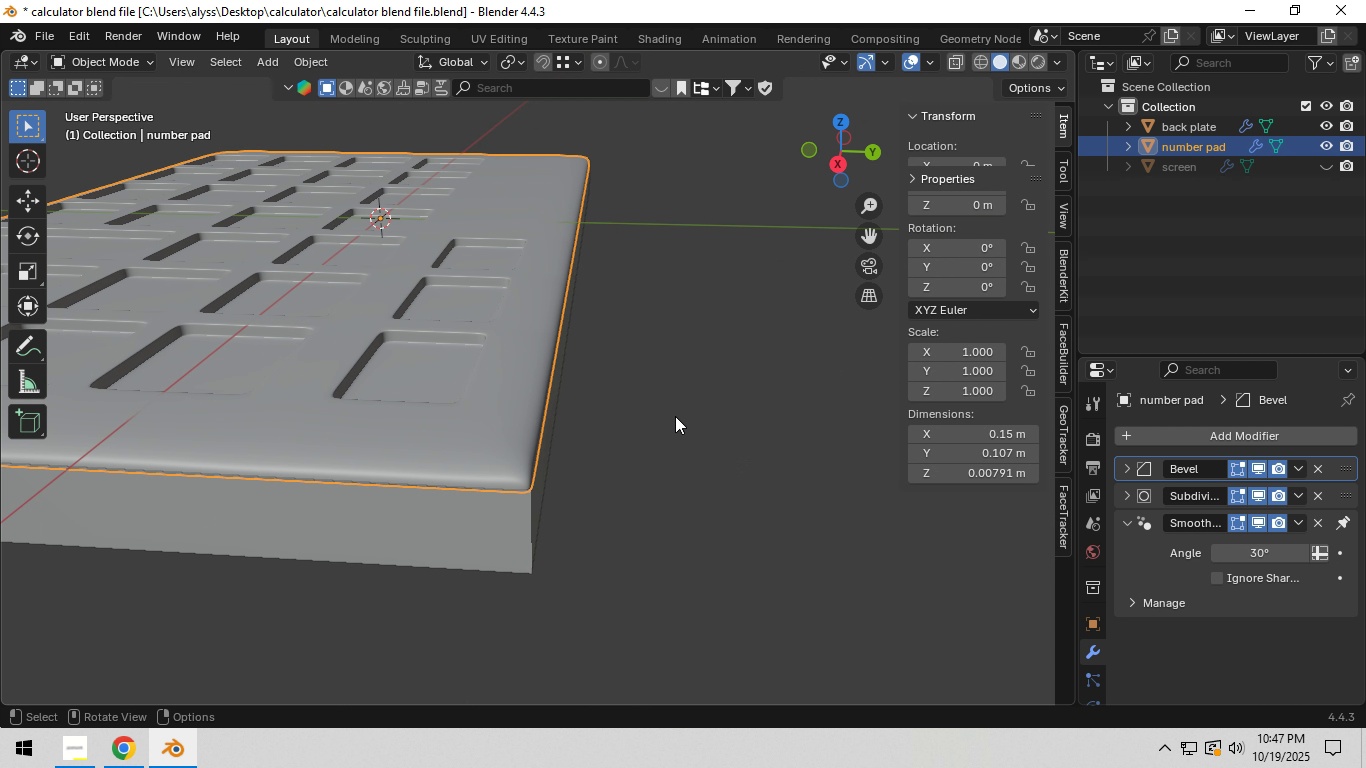 
key(Tab)
 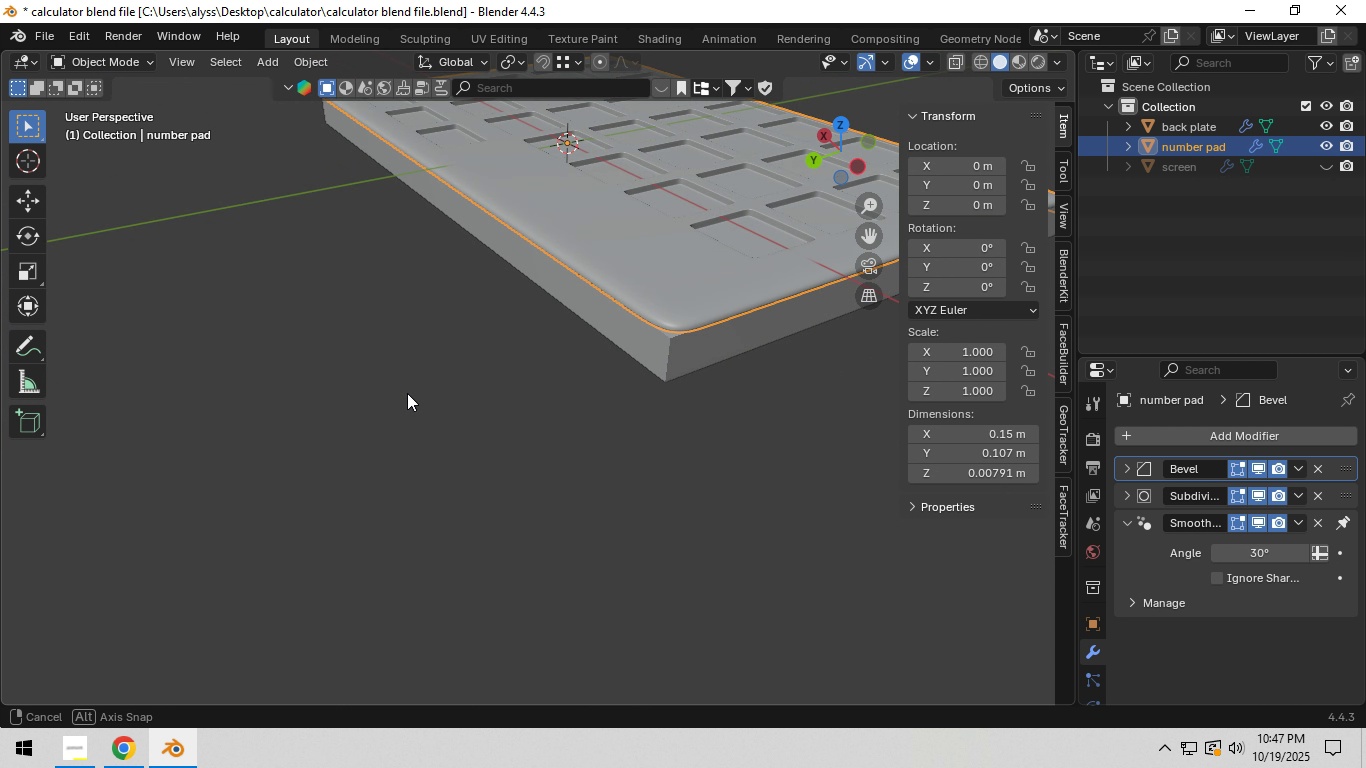 
scroll: coordinate [572, 398], scroll_direction: up, amount: 2.0
 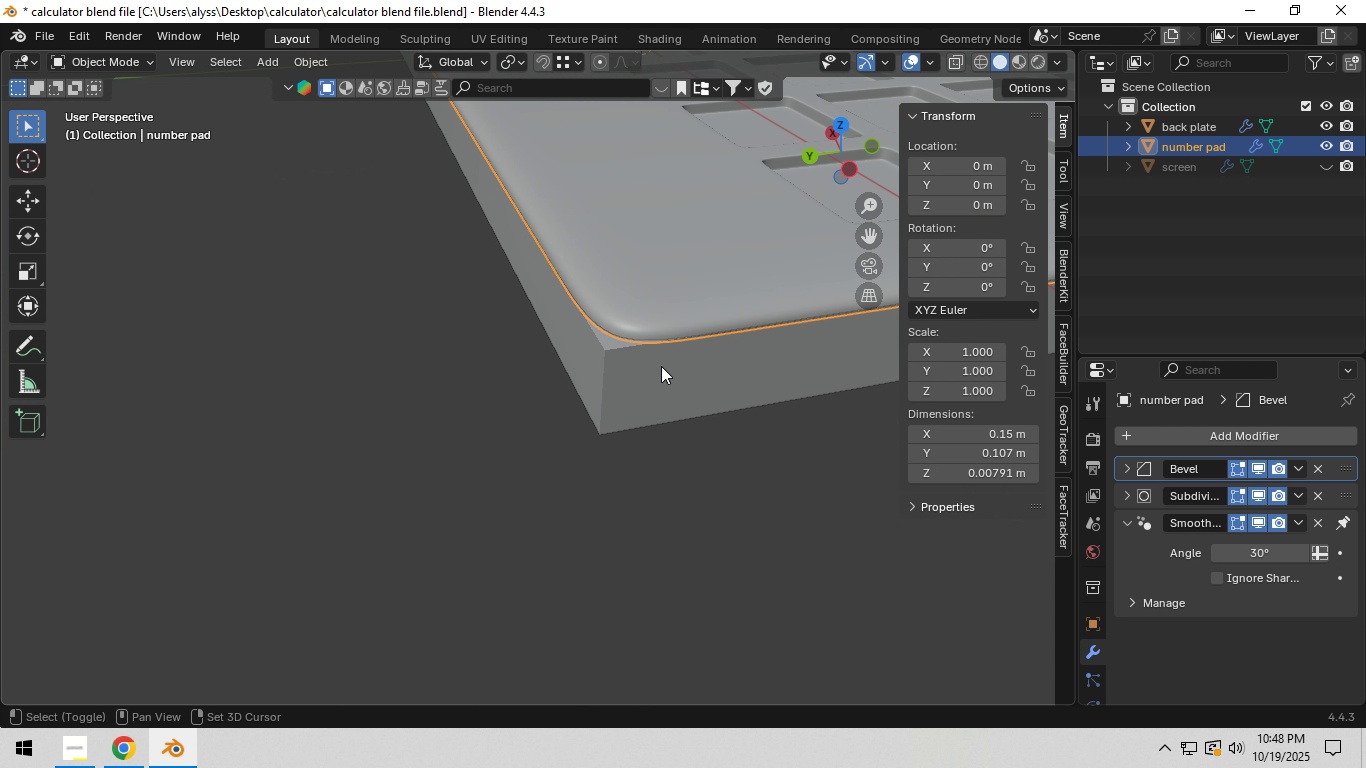 
hold_key(key=ShiftLeft, duration=0.33)
 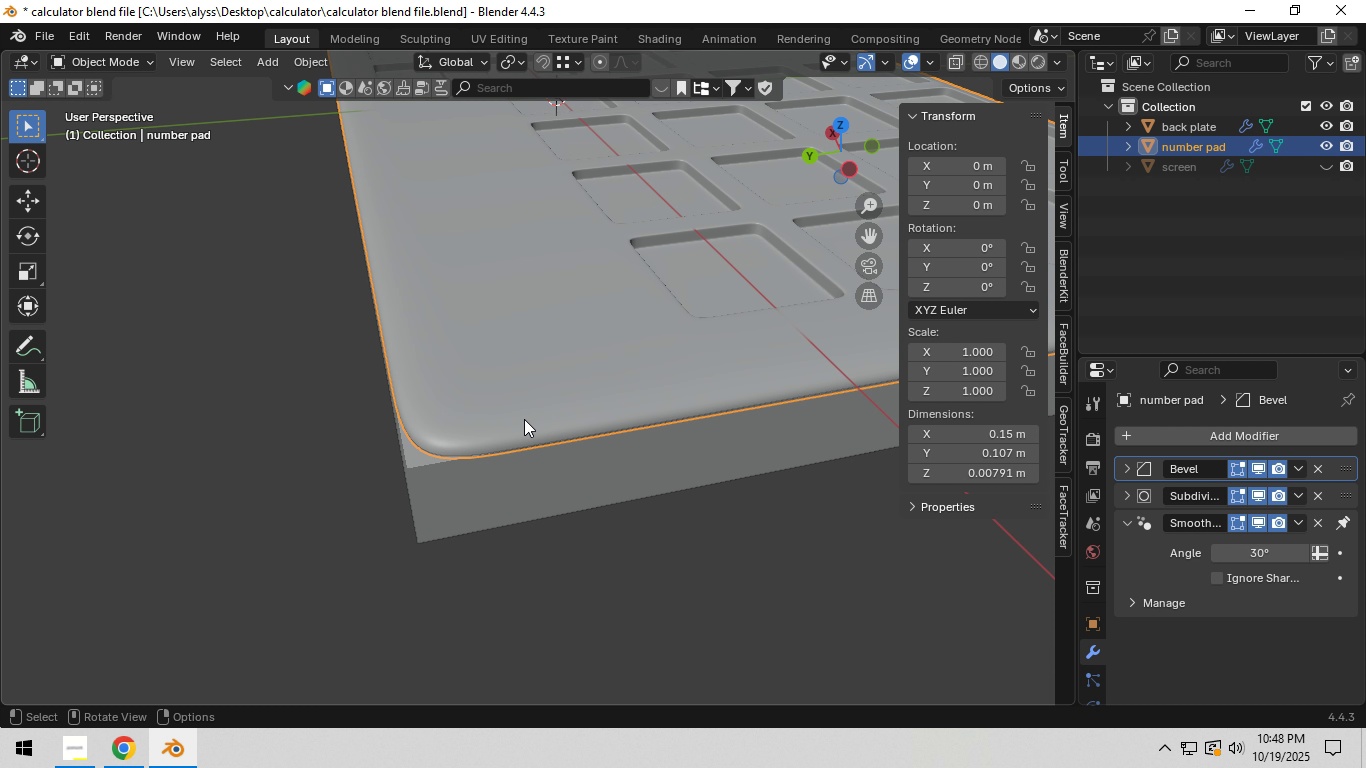 
key(Tab)
 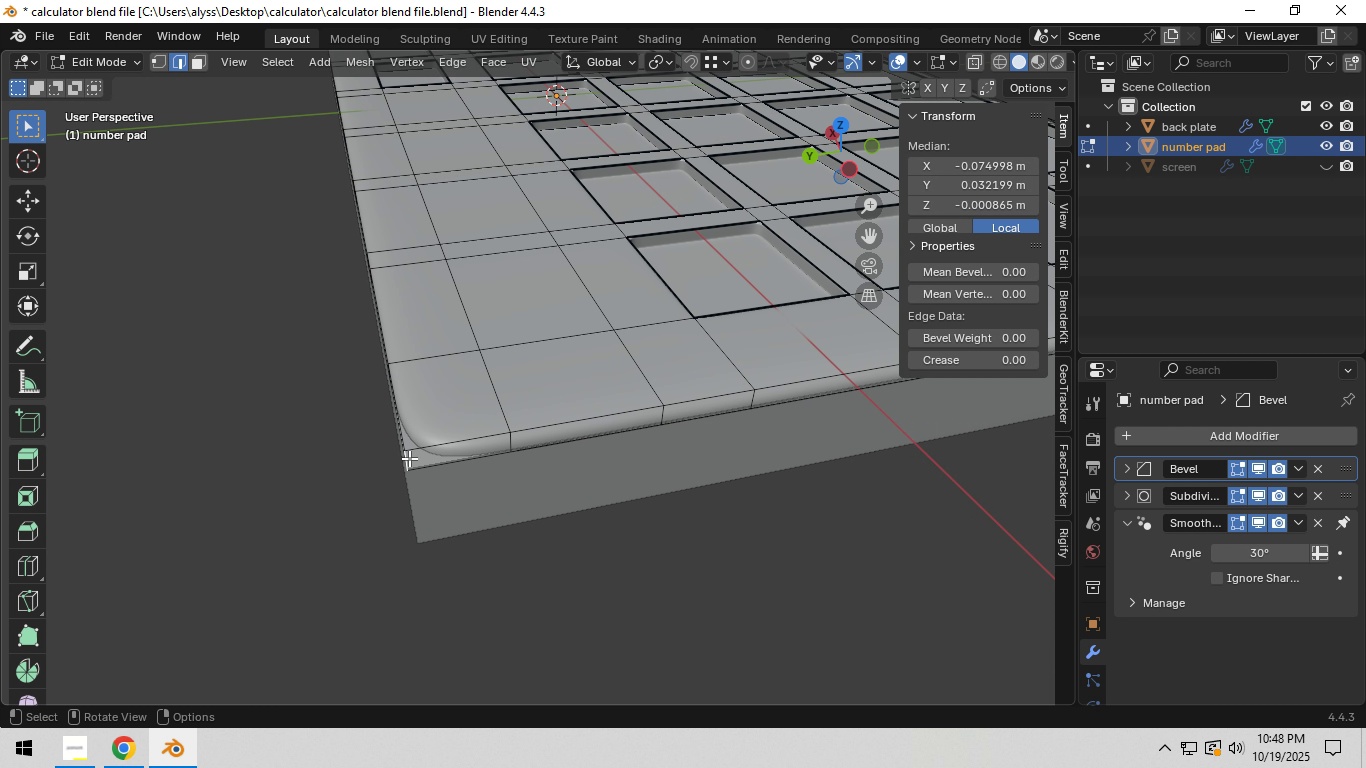 
left_click([407, 458])
 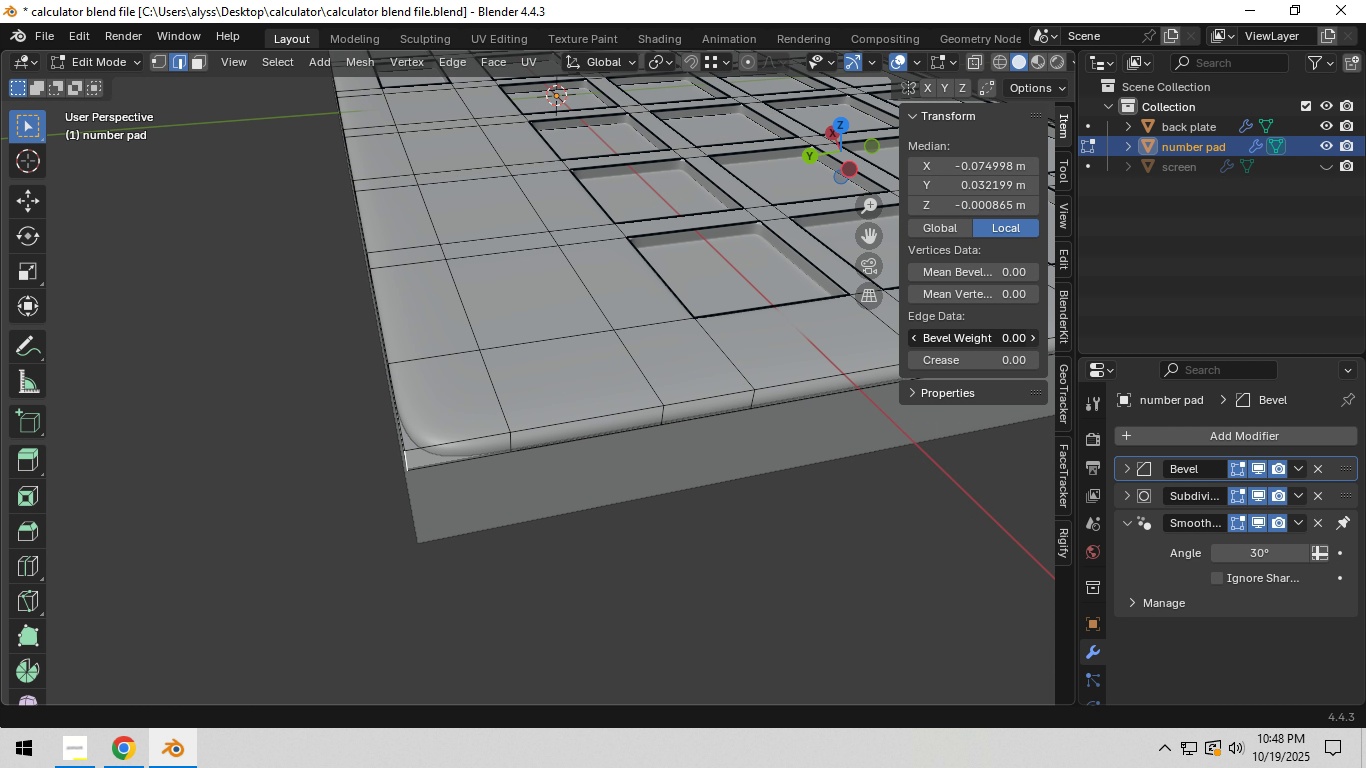 
left_click([1032, 339])
 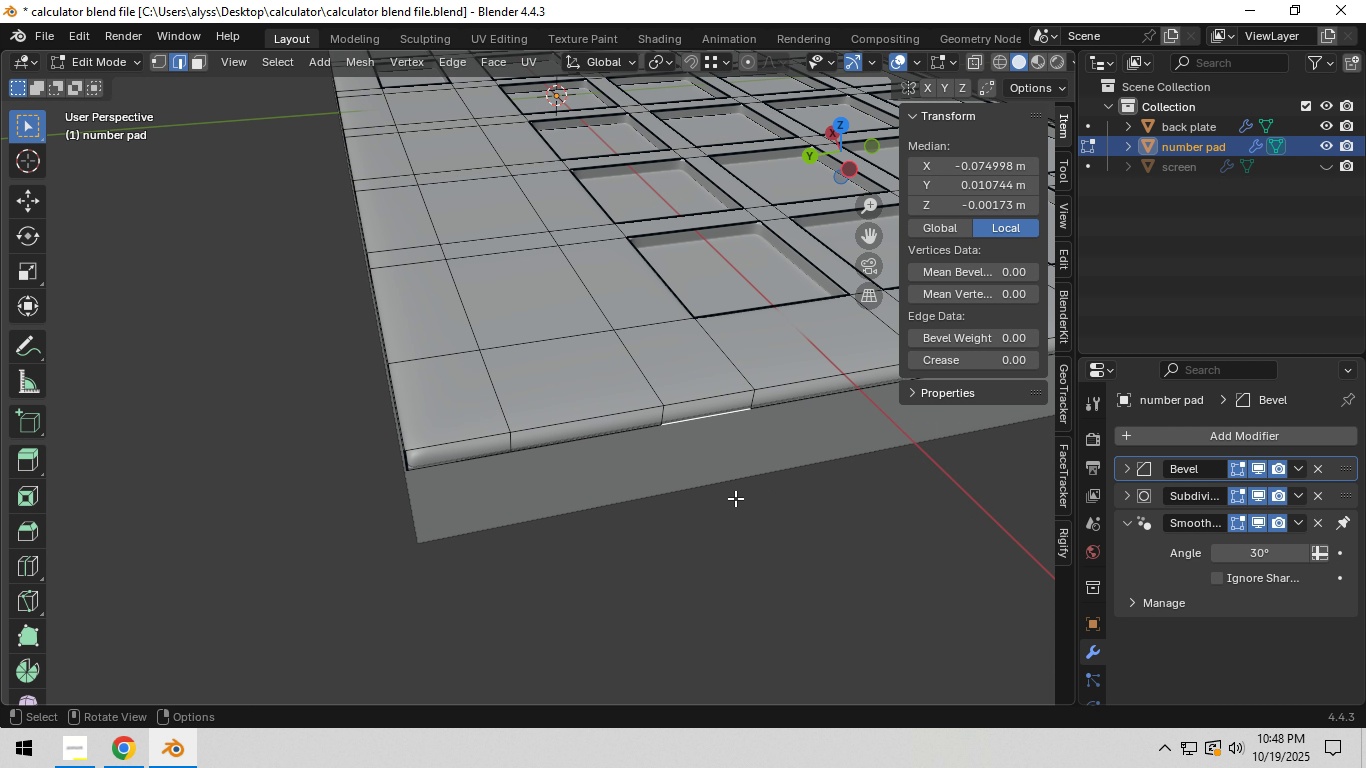 
key(Tab)
 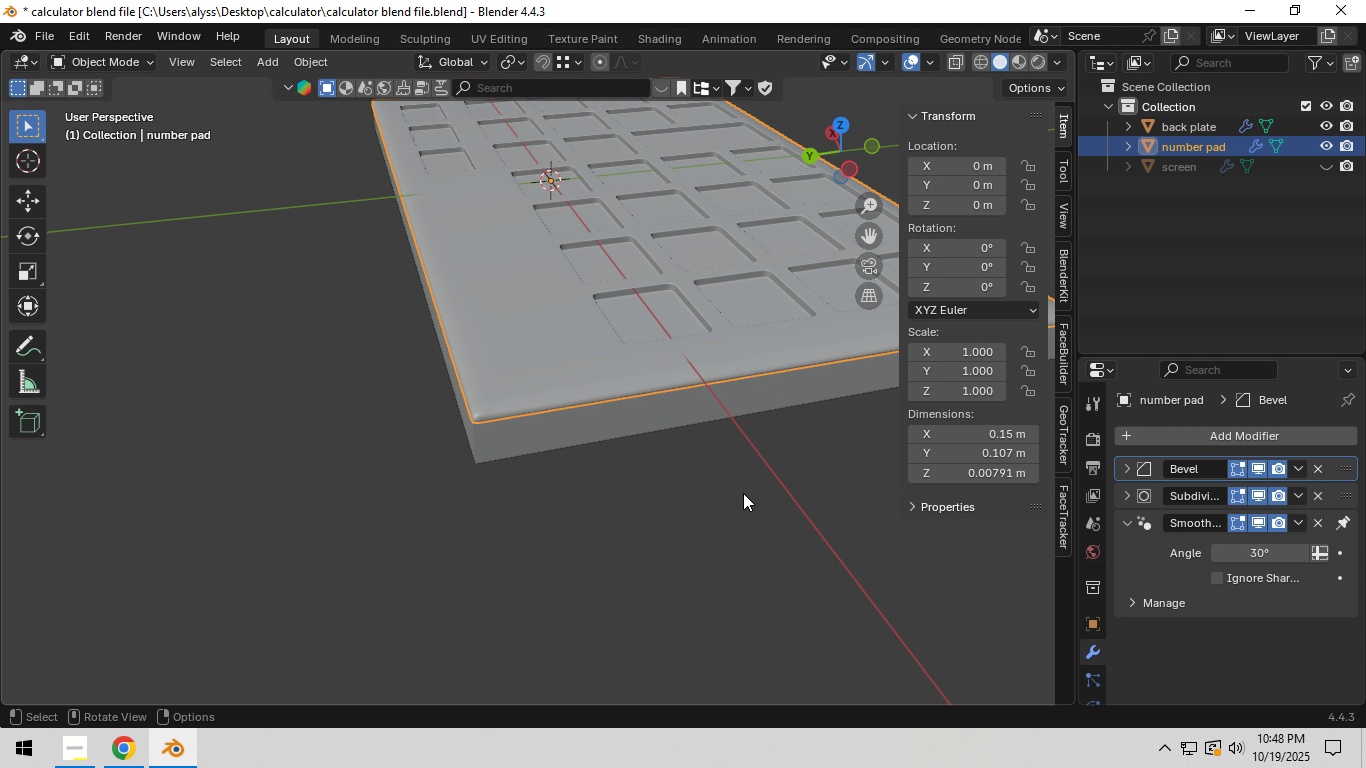 
scroll: coordinate [743, 493], scroll_direction: down, amount: 3.0
 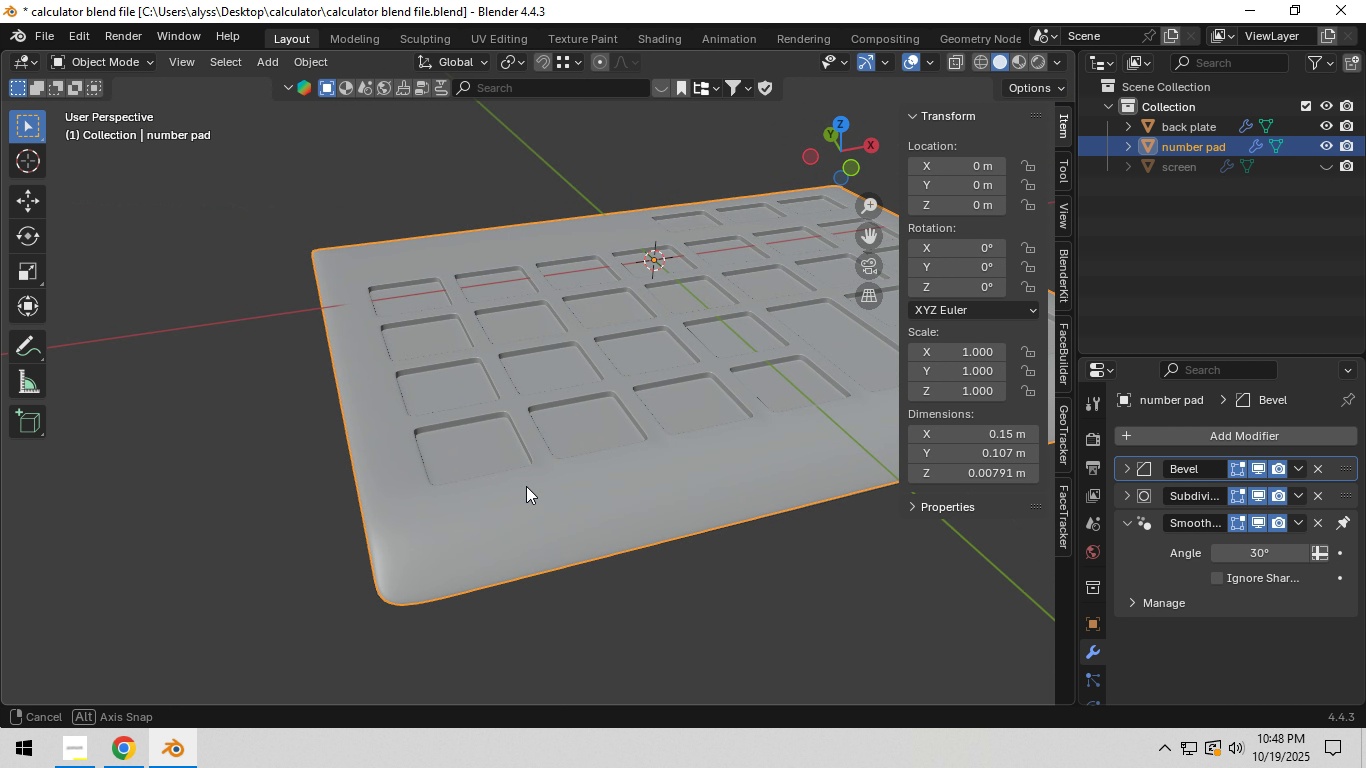 
key(Control+S)
 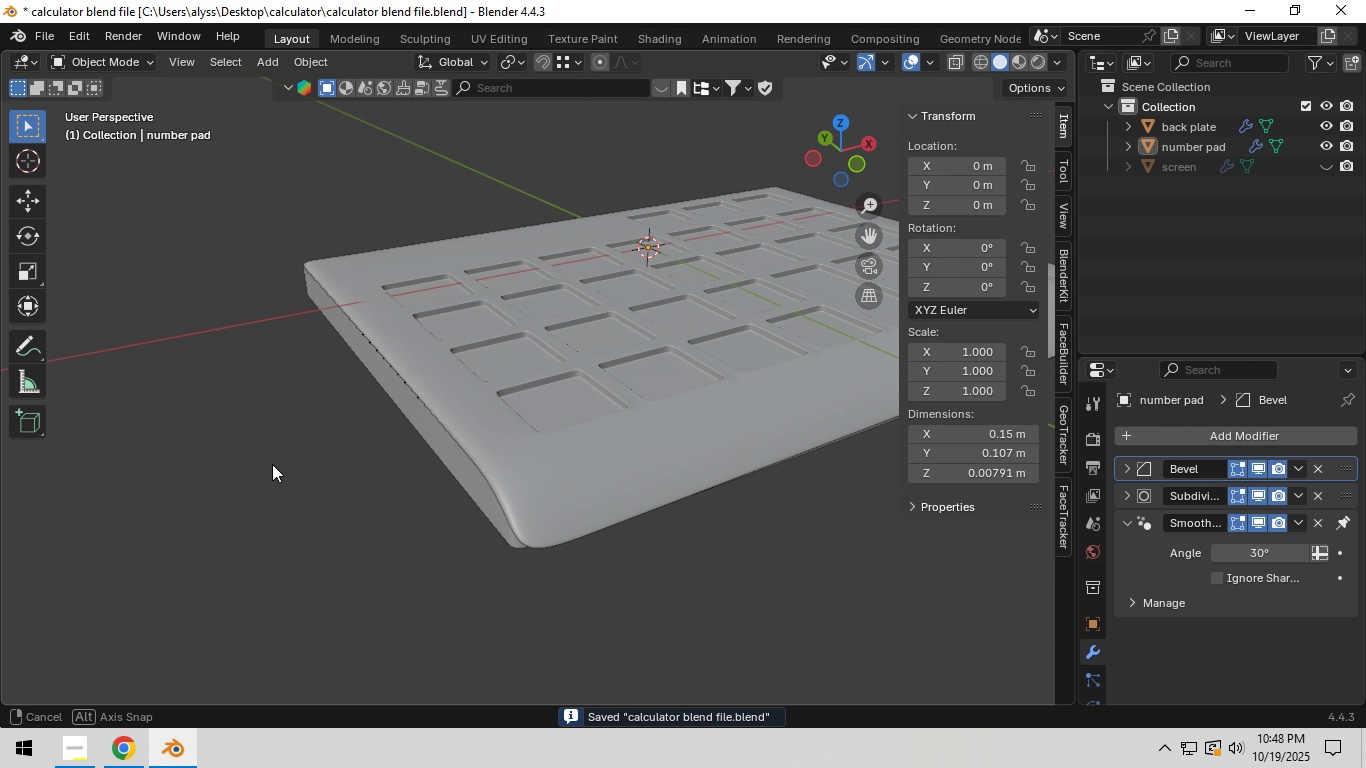 
wait(5.45)
 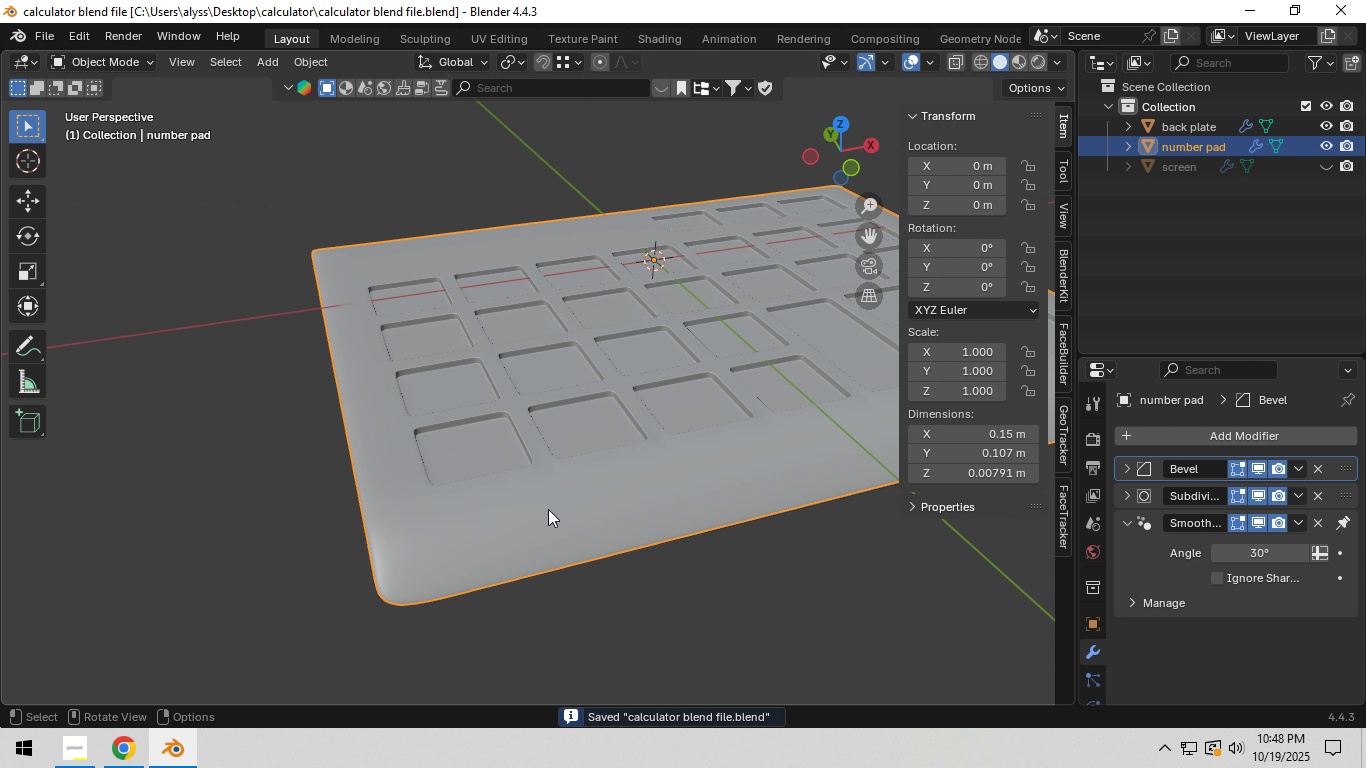 
scroll: coordinate [418, 314], scroll_direction: up, amount: 3.0
 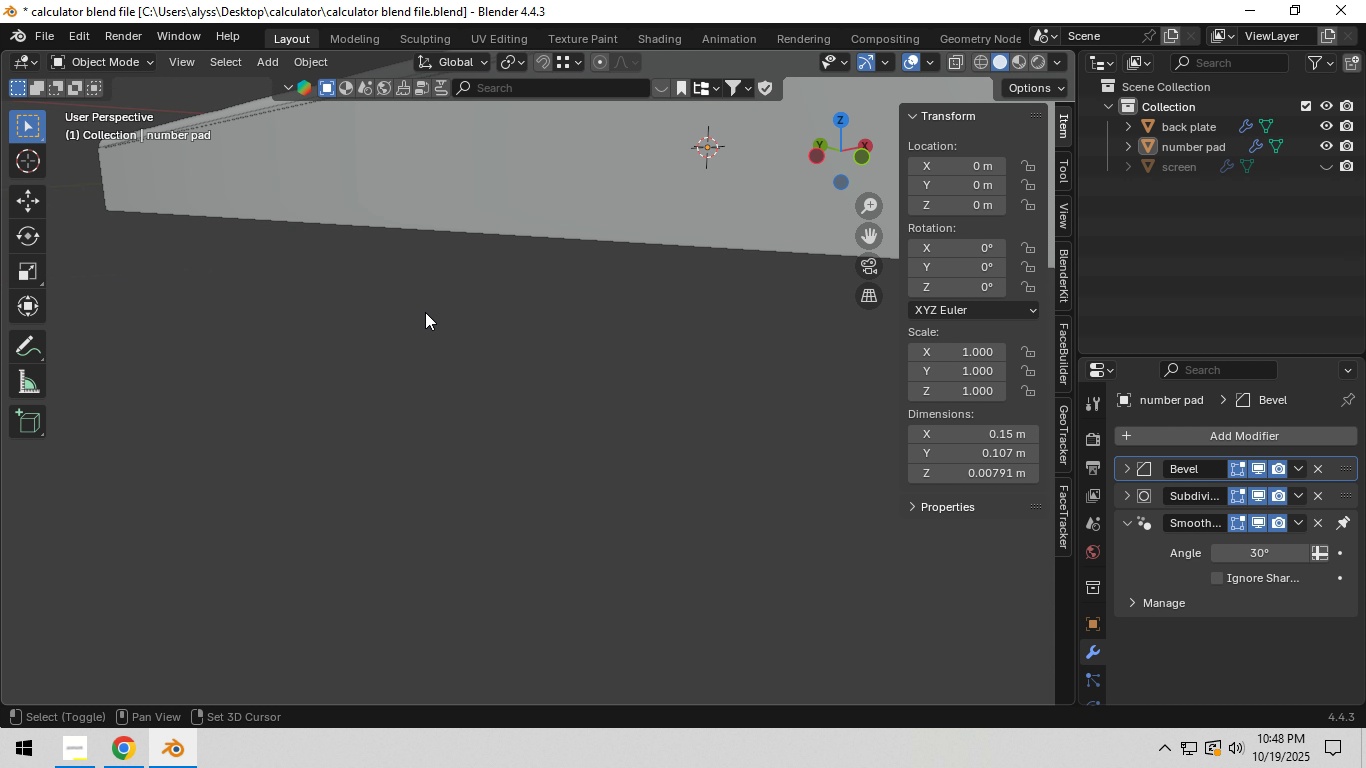 
hold_key(key=ShiftLeft, duration=1.47)
 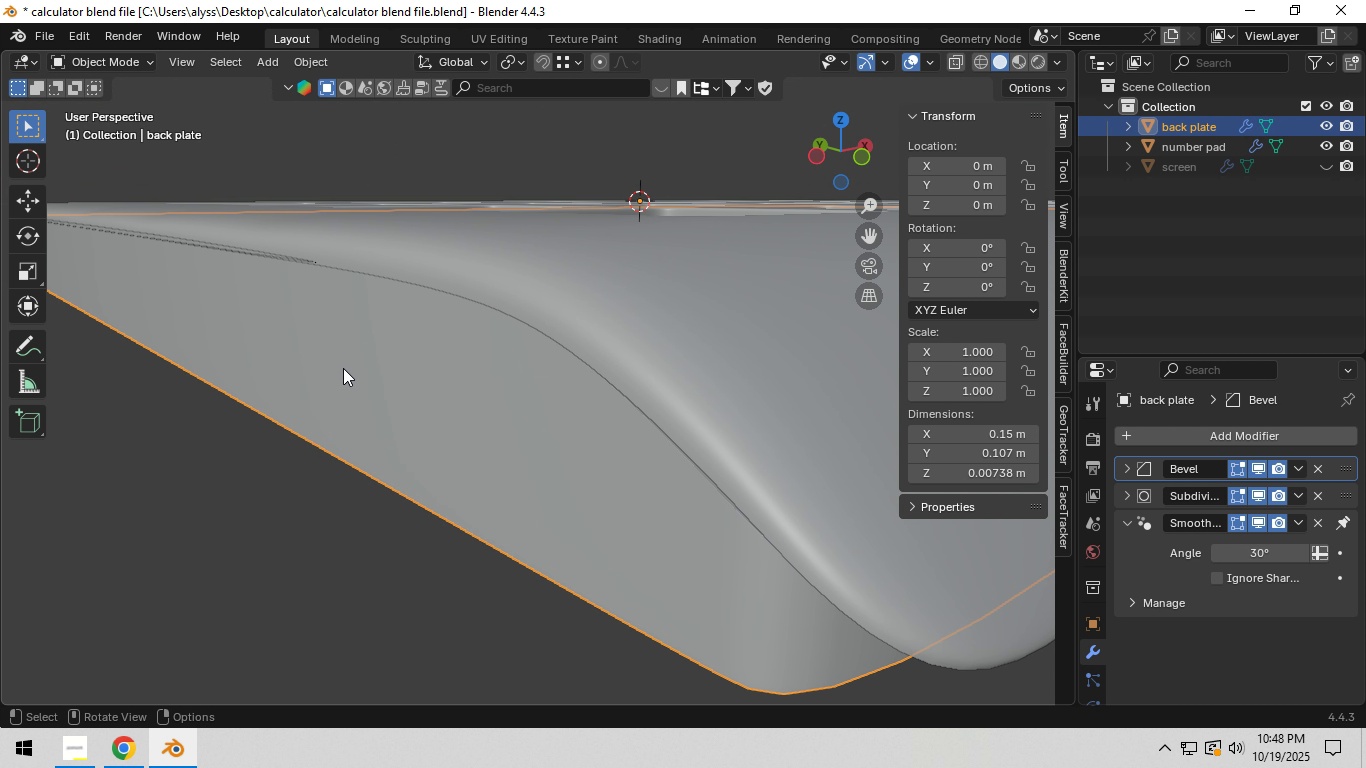 
key(Tab)
 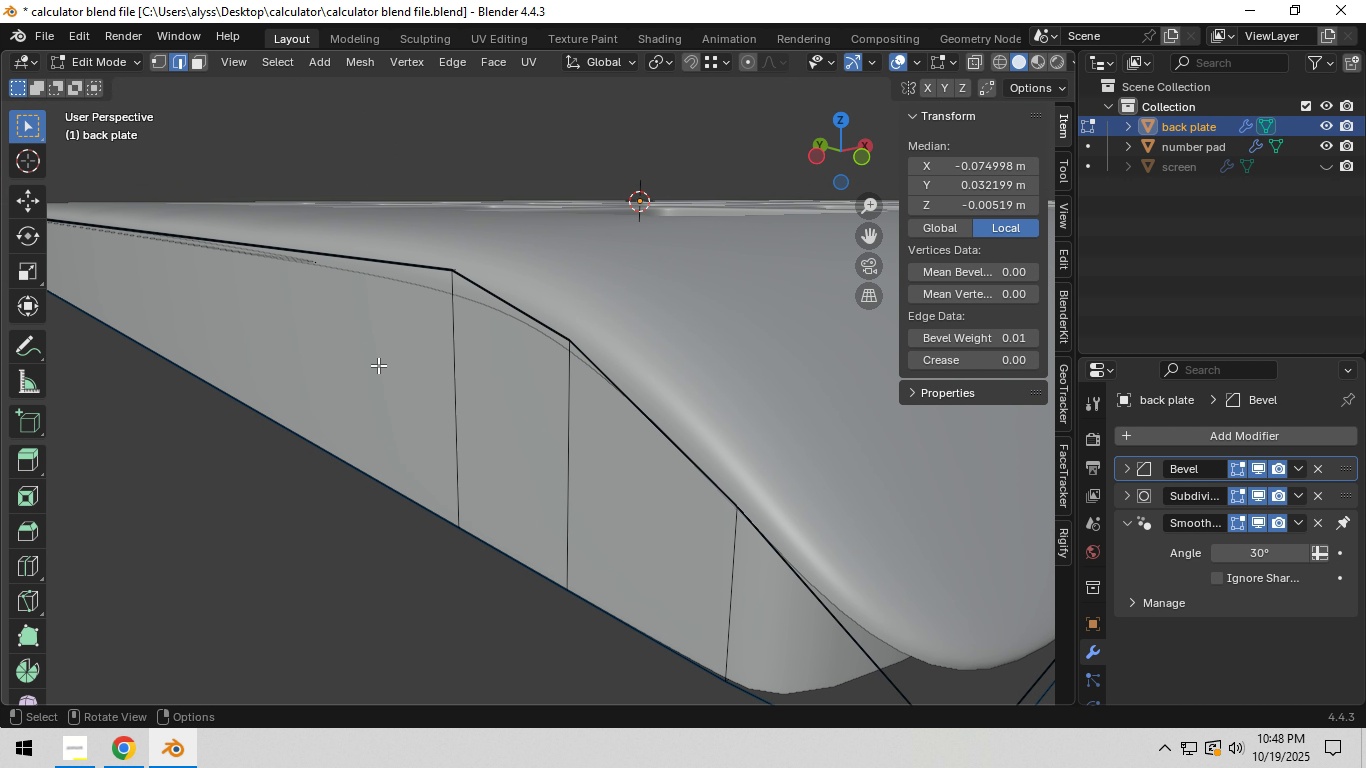 
hold_key(key=Z, duration=0.57)
 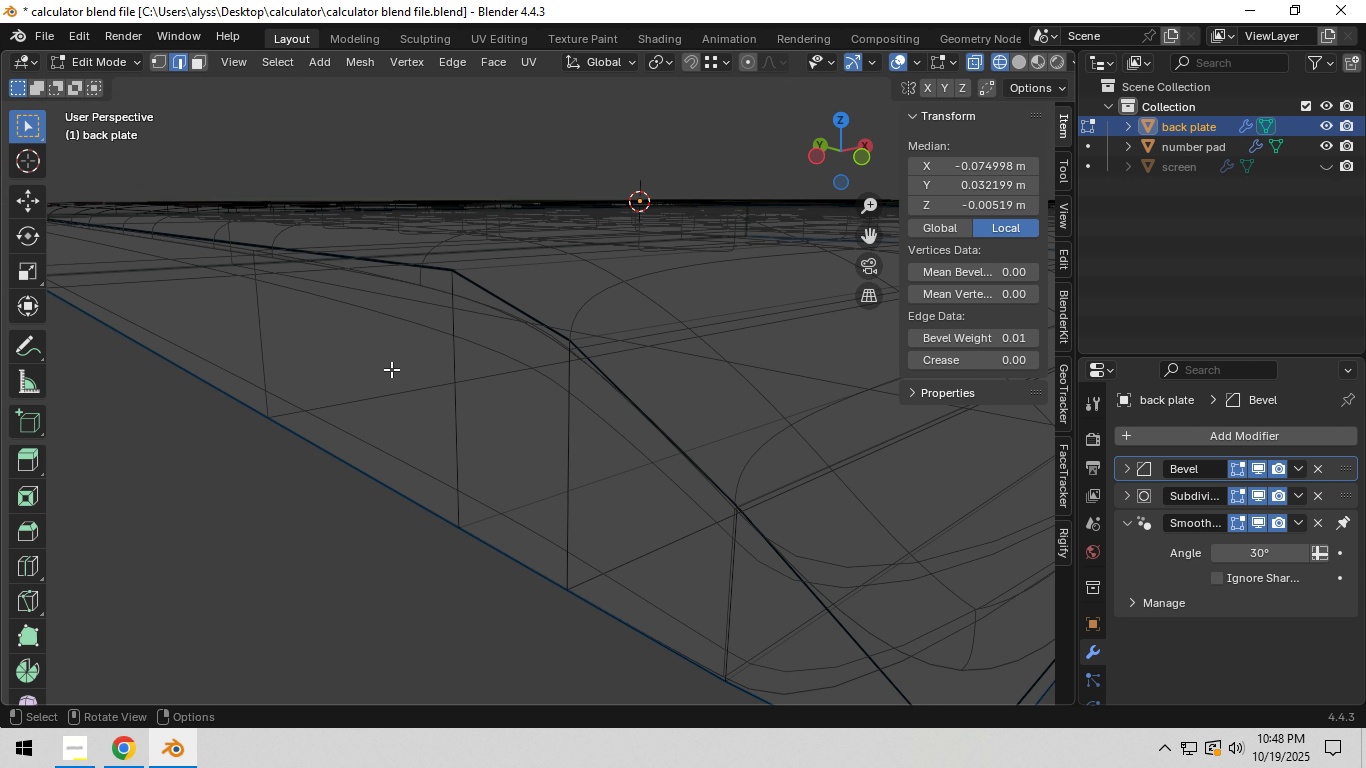 
key(Backquote)
 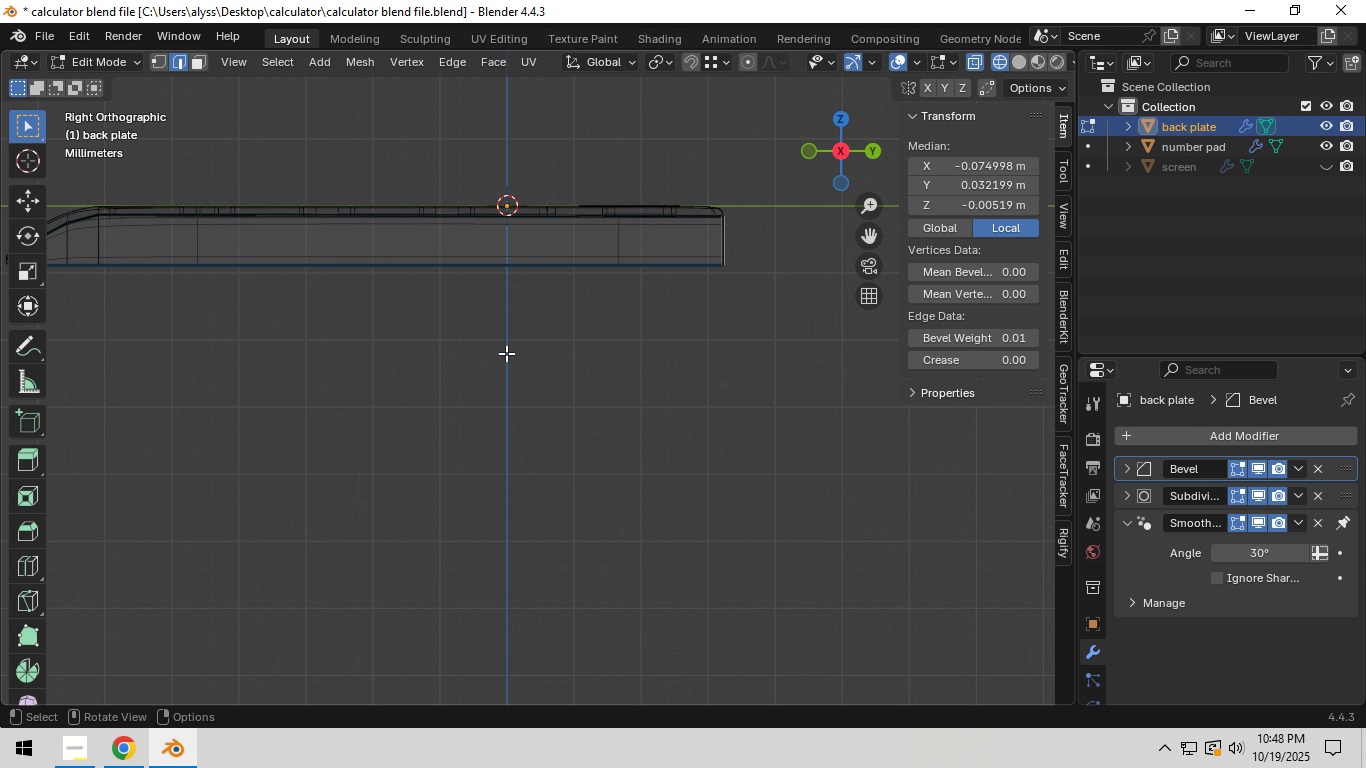 
hold_key(key=ShiftLeft, duration=0.34)
 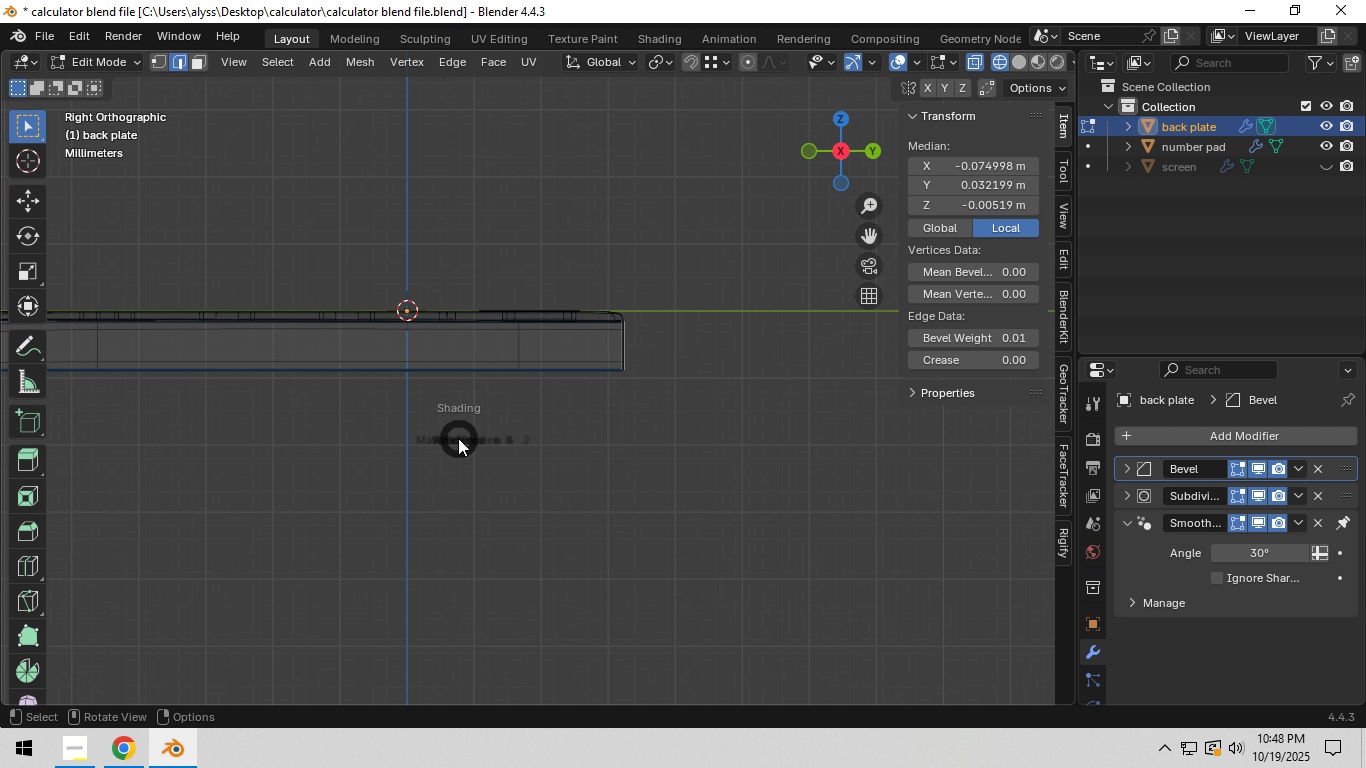 
key(Z)
 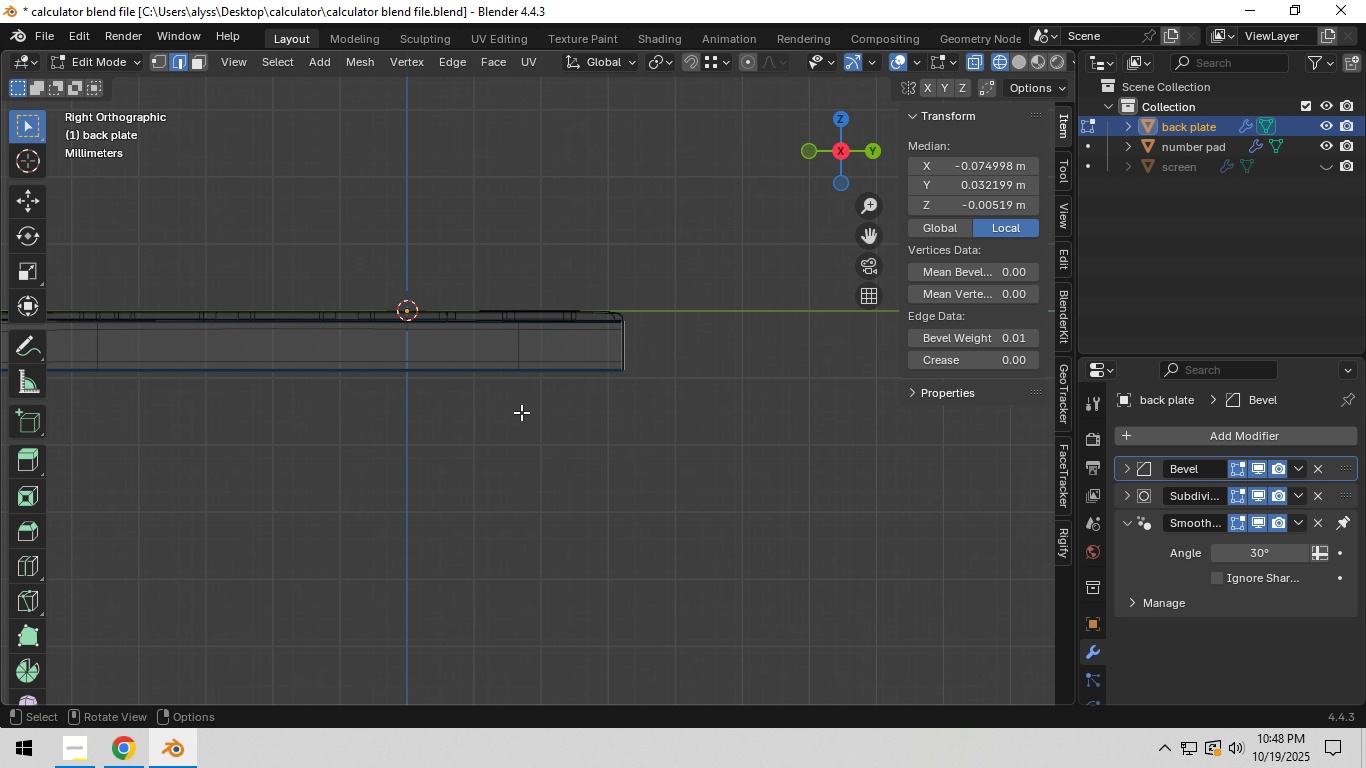 
scroll: coordinate [521, 413], scroll_direction: up, amount: 4.0
 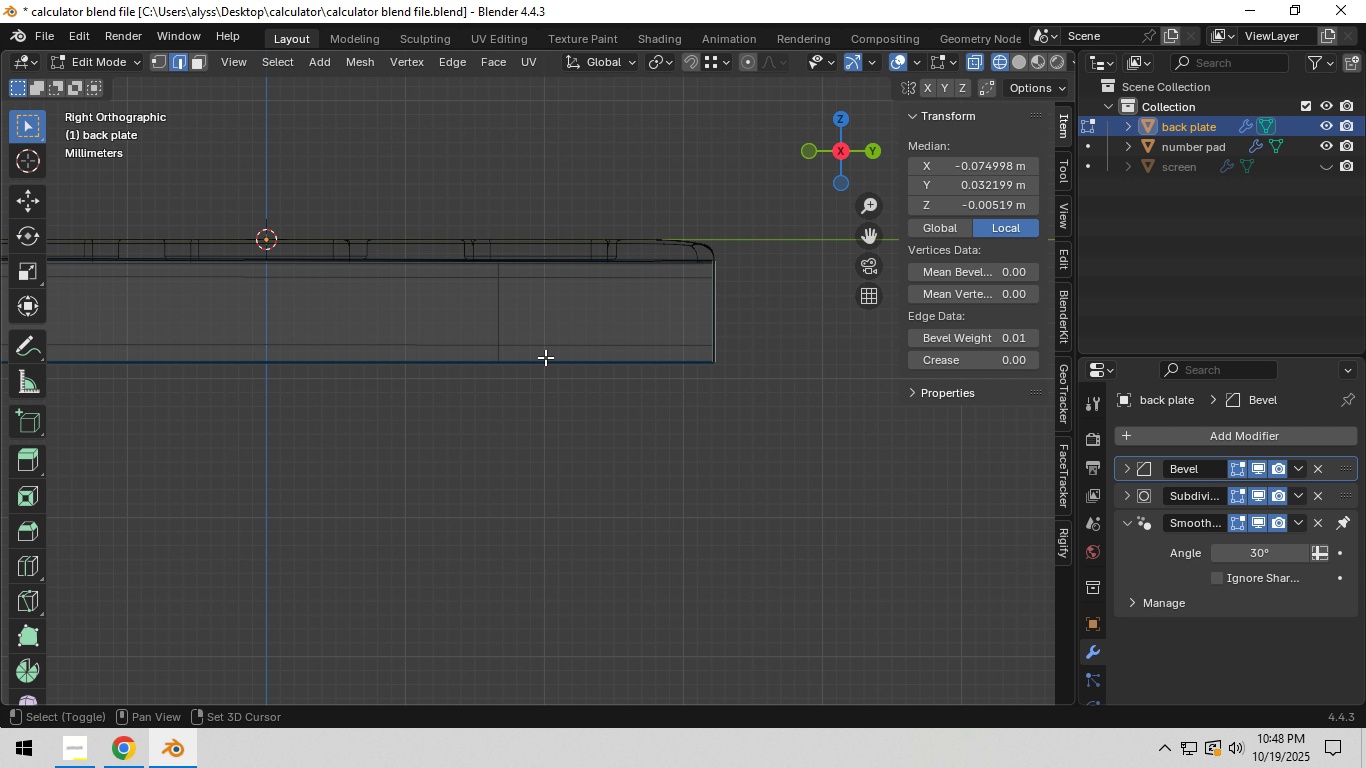 
hold_key(key=ShiftLeft, duration=0.37)
 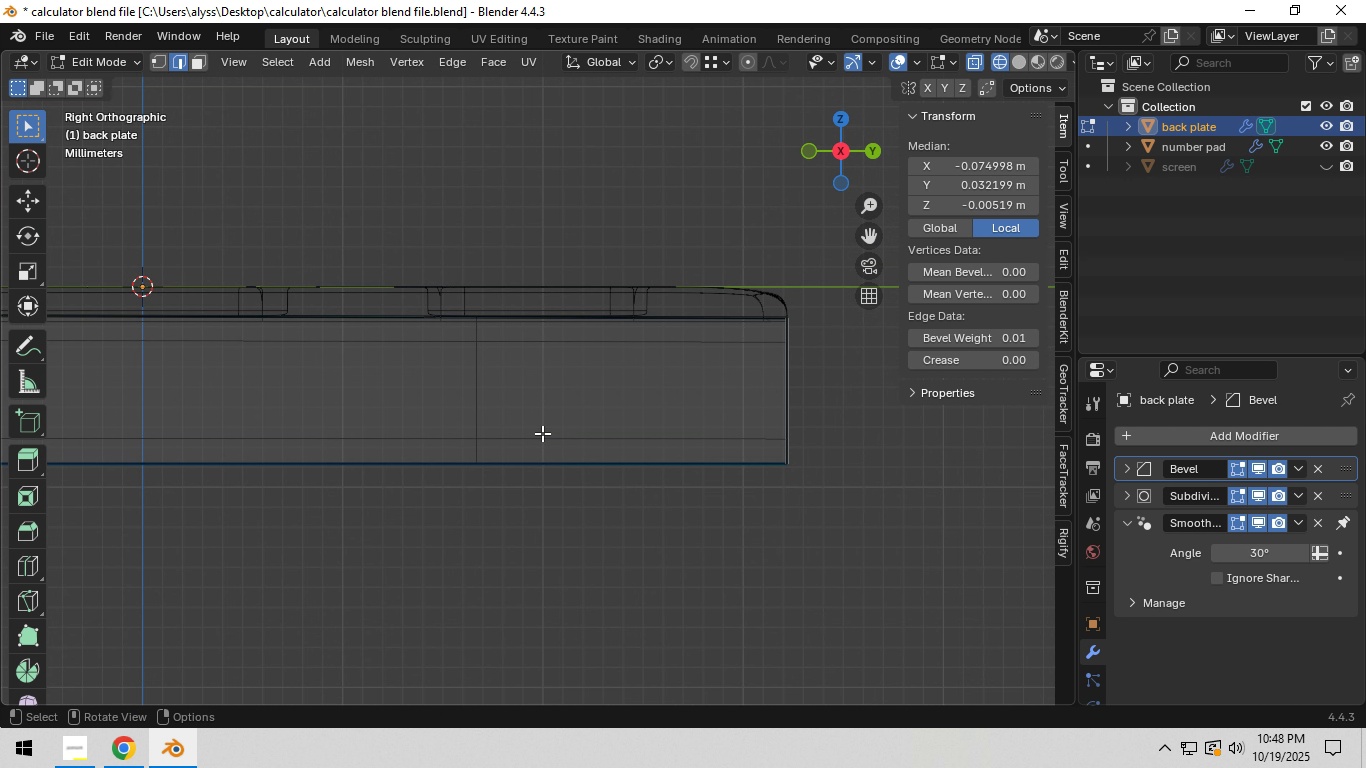 
scroll: coordinate [547, 405], scroll_direction: up, amount: 6.0
 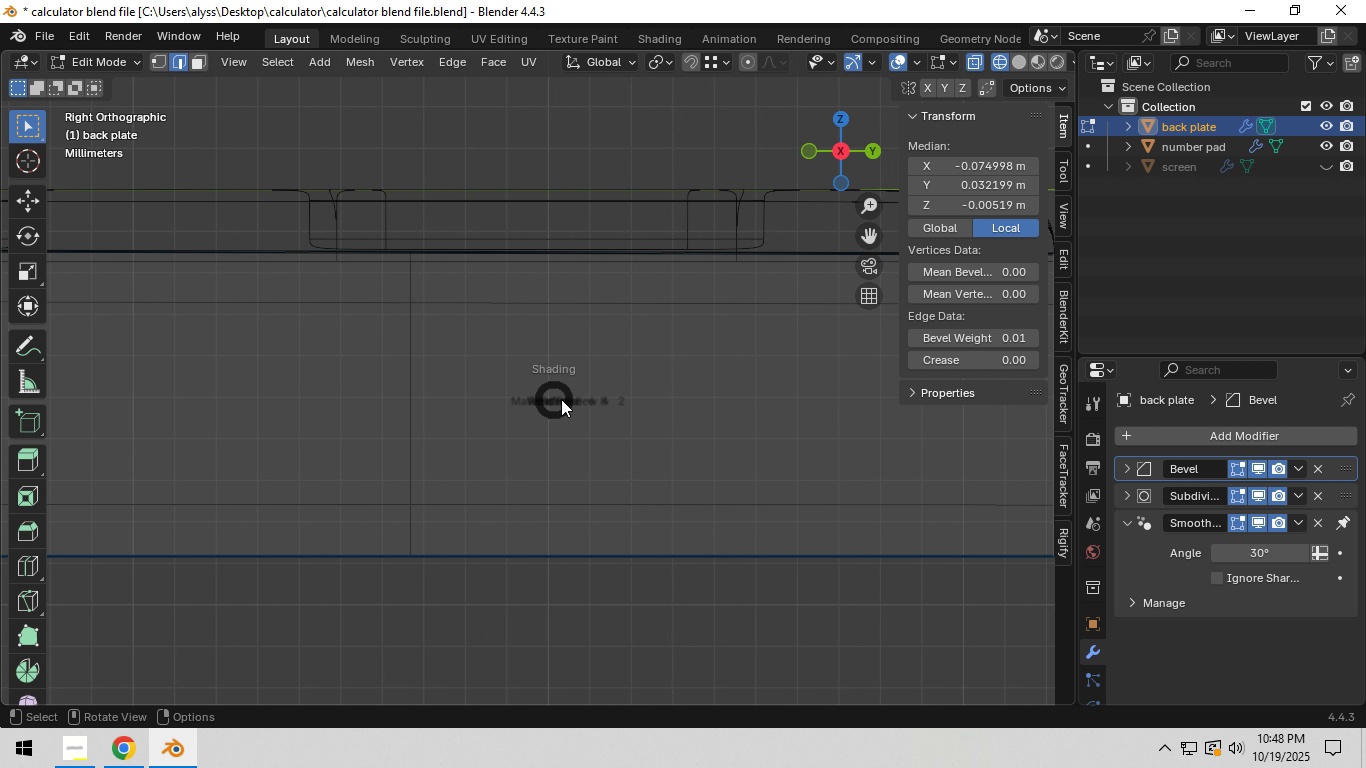 
type(zz11)
key(Tab)
type(11)
key(Tab)
type(1)
 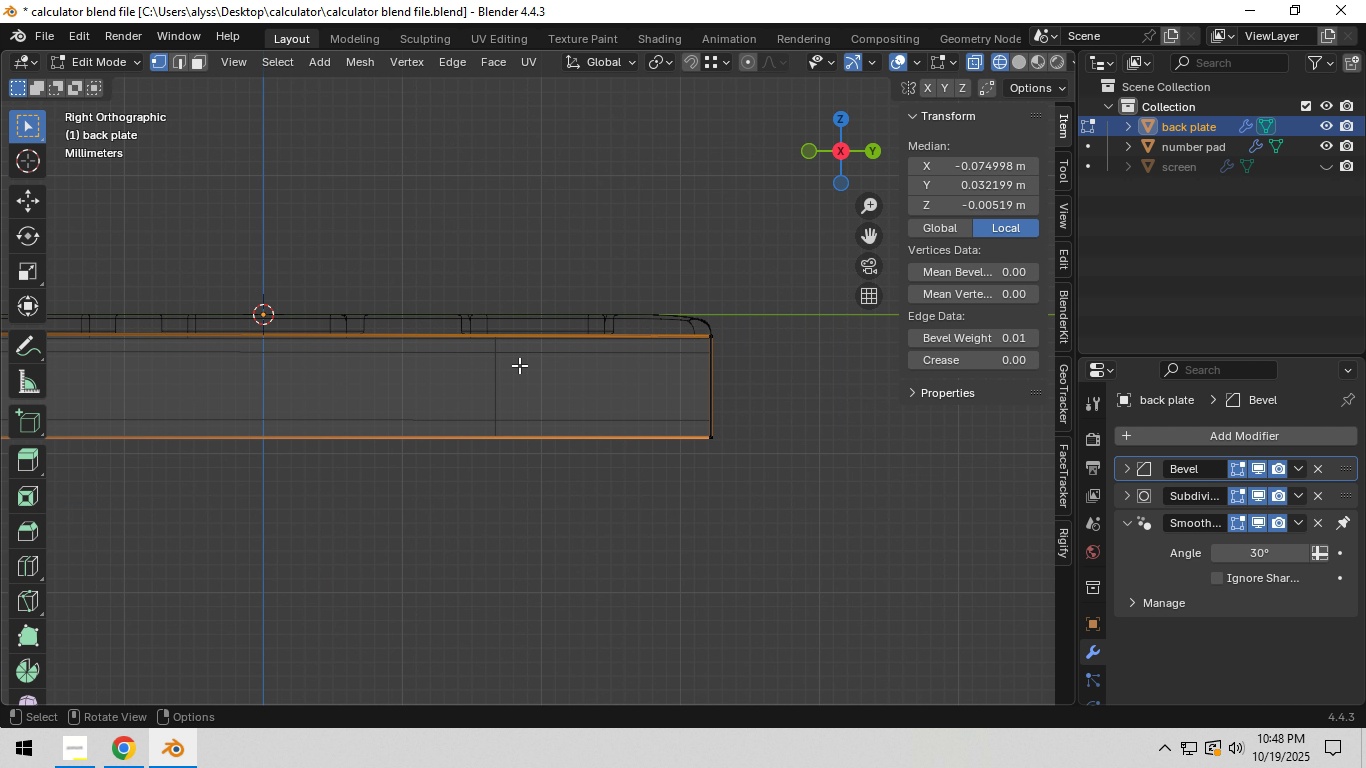 
scroll: coordinate [426, 295], scroll_direction: down, amount: 6.0
 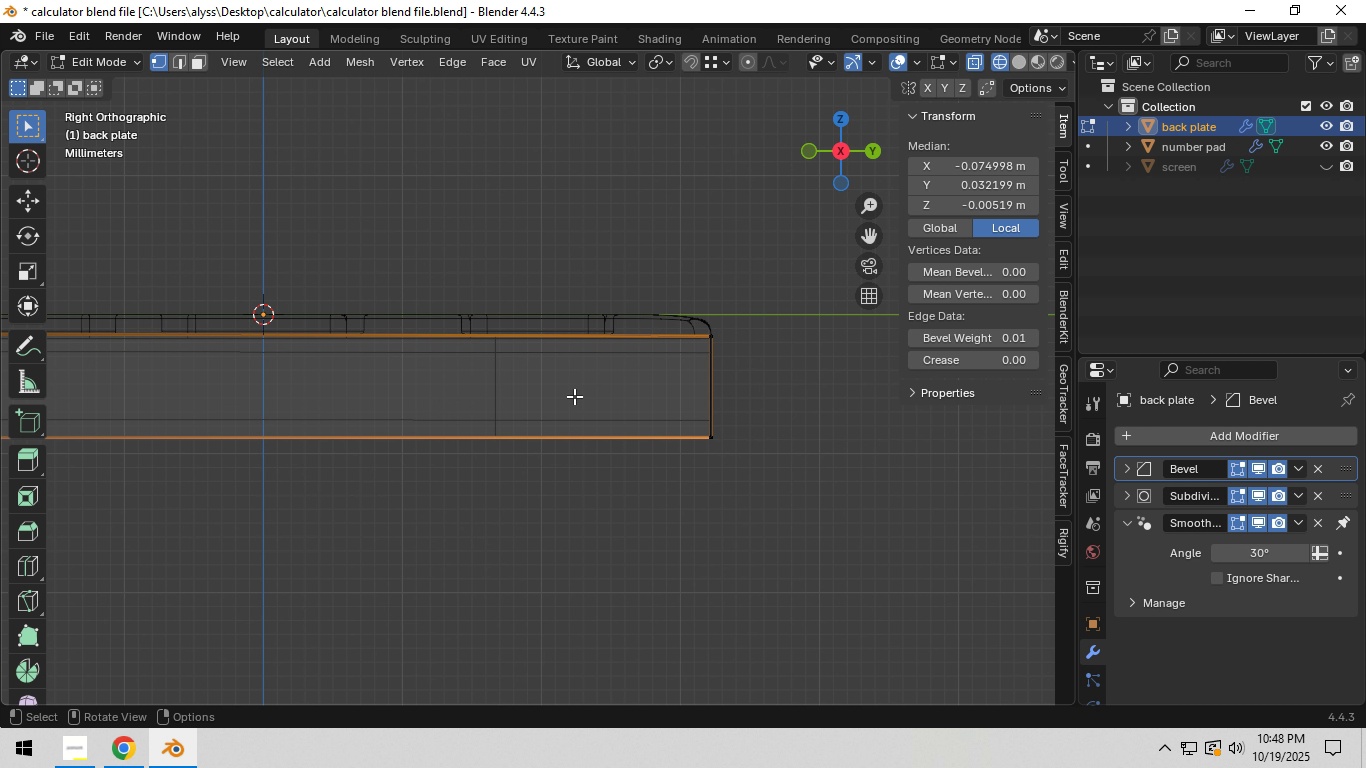 
hold_key(key=ShiftLeft, duration=0.57)
 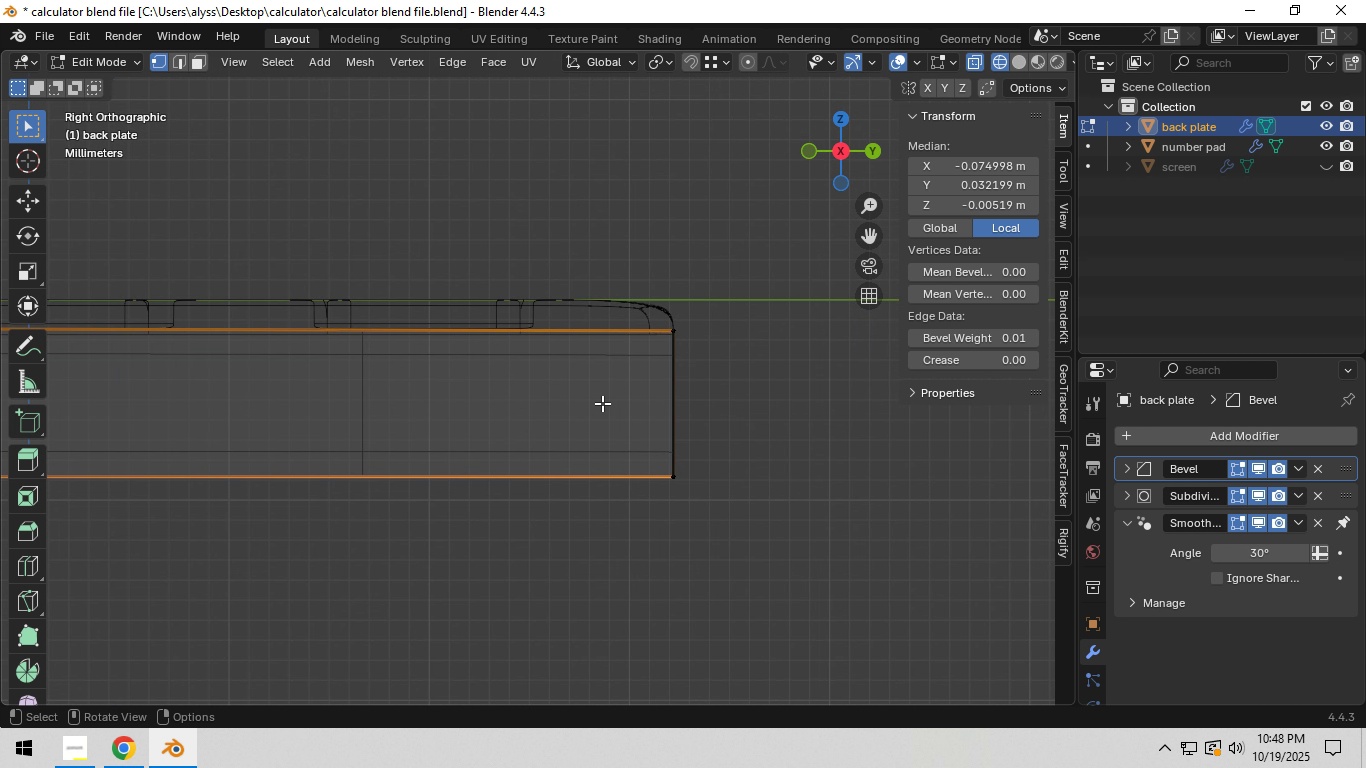 
scroll: coordinate [602, 403], scroll_direction: up, amount: 4.0
 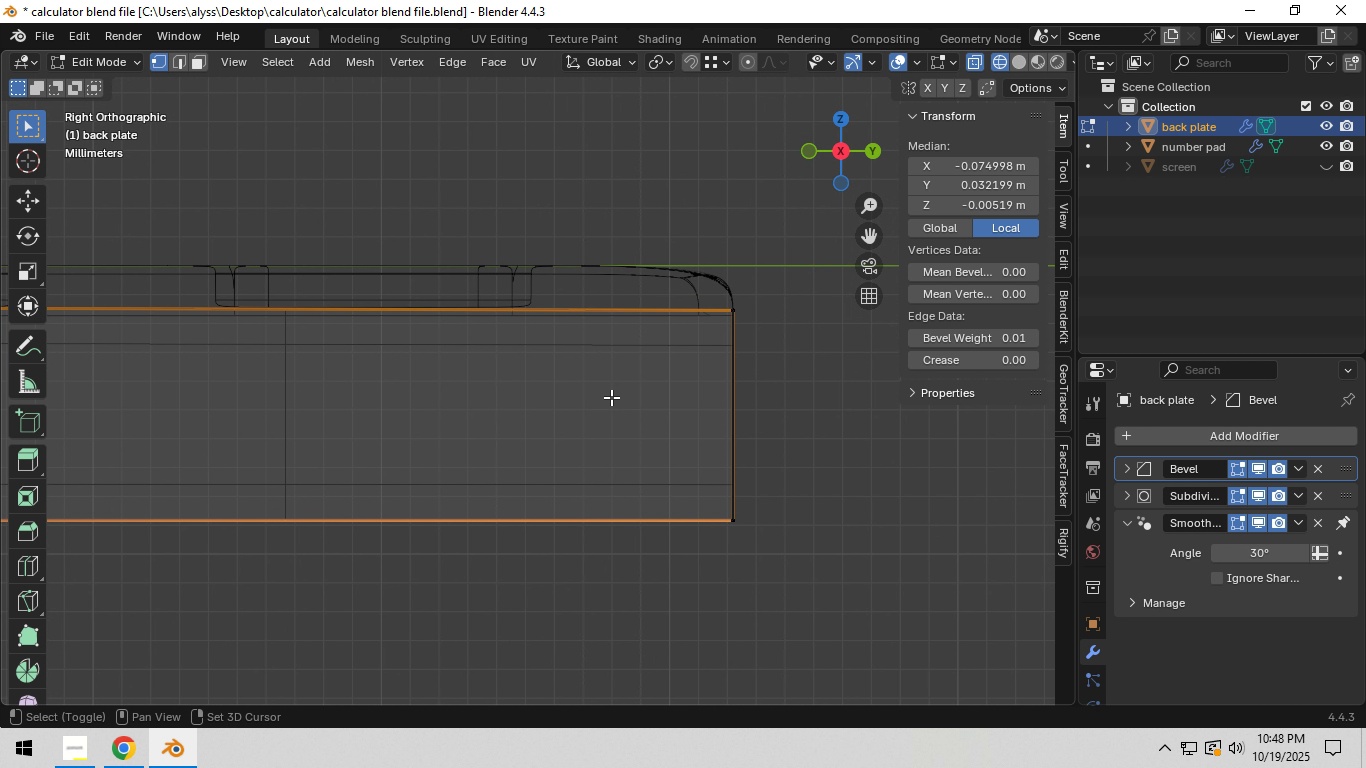 
hold_key(key=ShiftLeft, duration=0.55)
 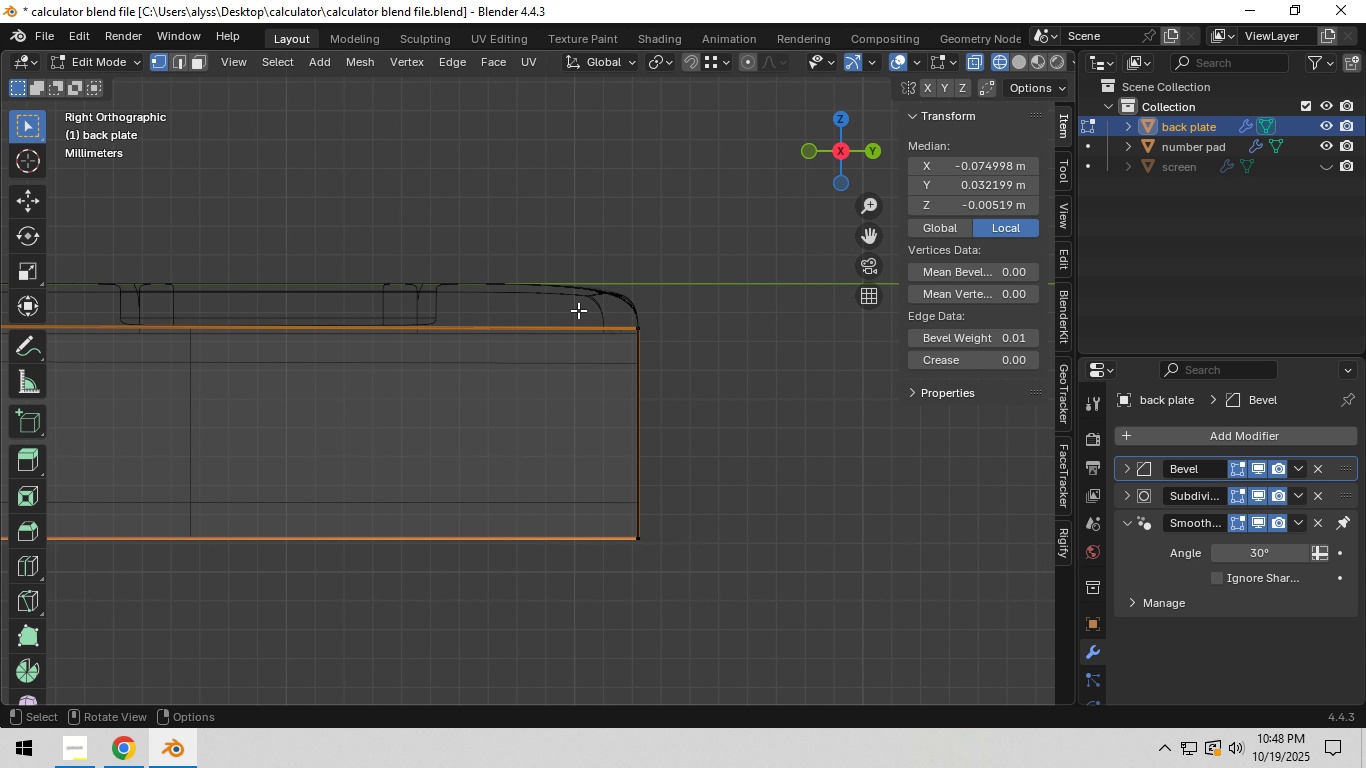 
left_click_drag(start_coordinate=[577, 310], to_coordinate=[660, 365])
 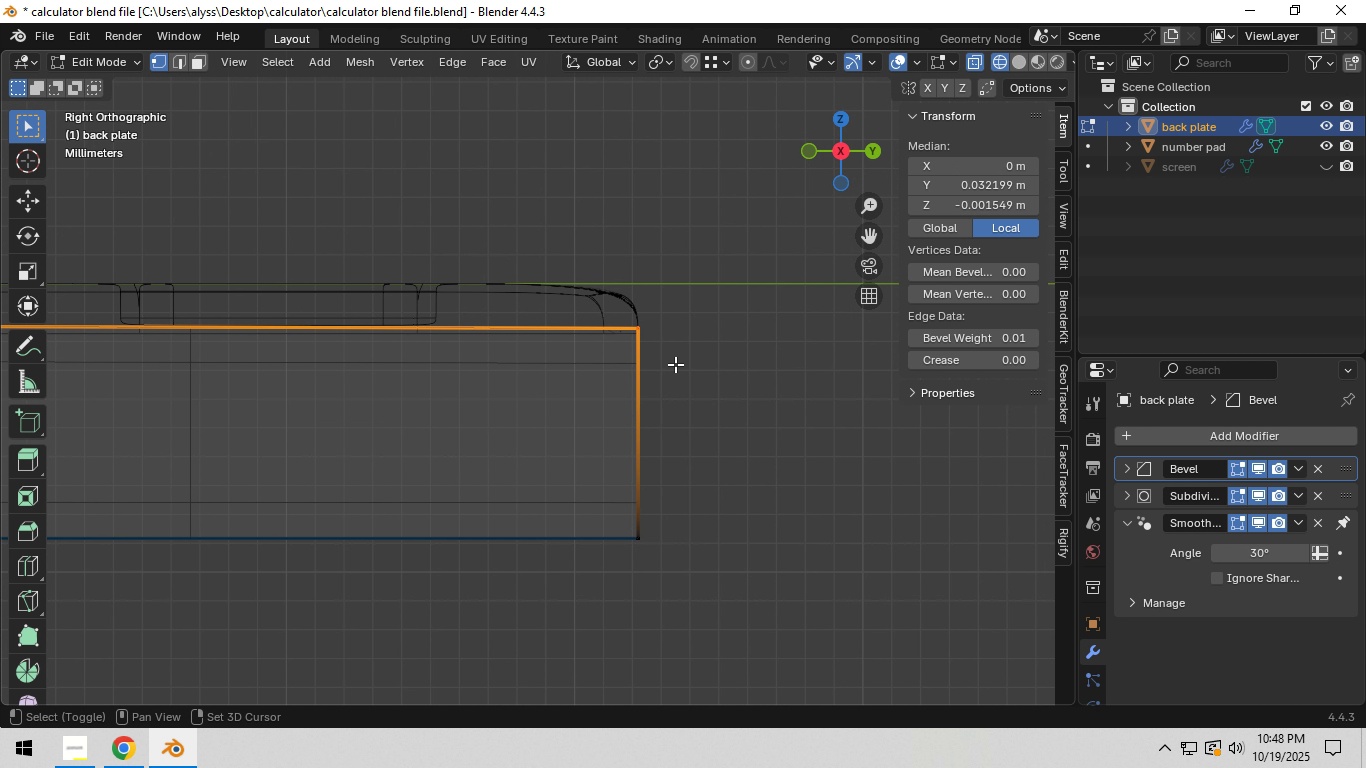 
hold_key(key=ShiftLeft, duration=0.36)
 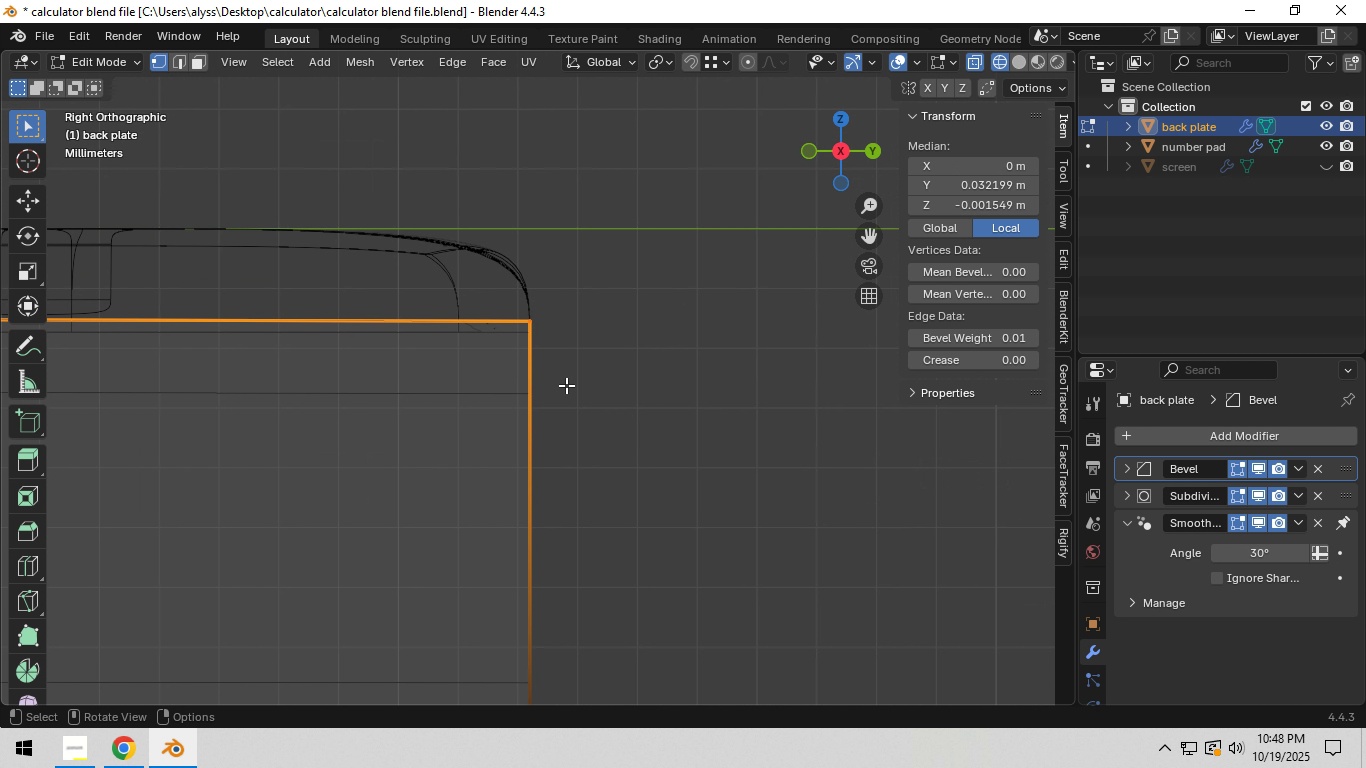 
scroll: coordinate [578, 373], scroll_direction: up, amount: 10.0
 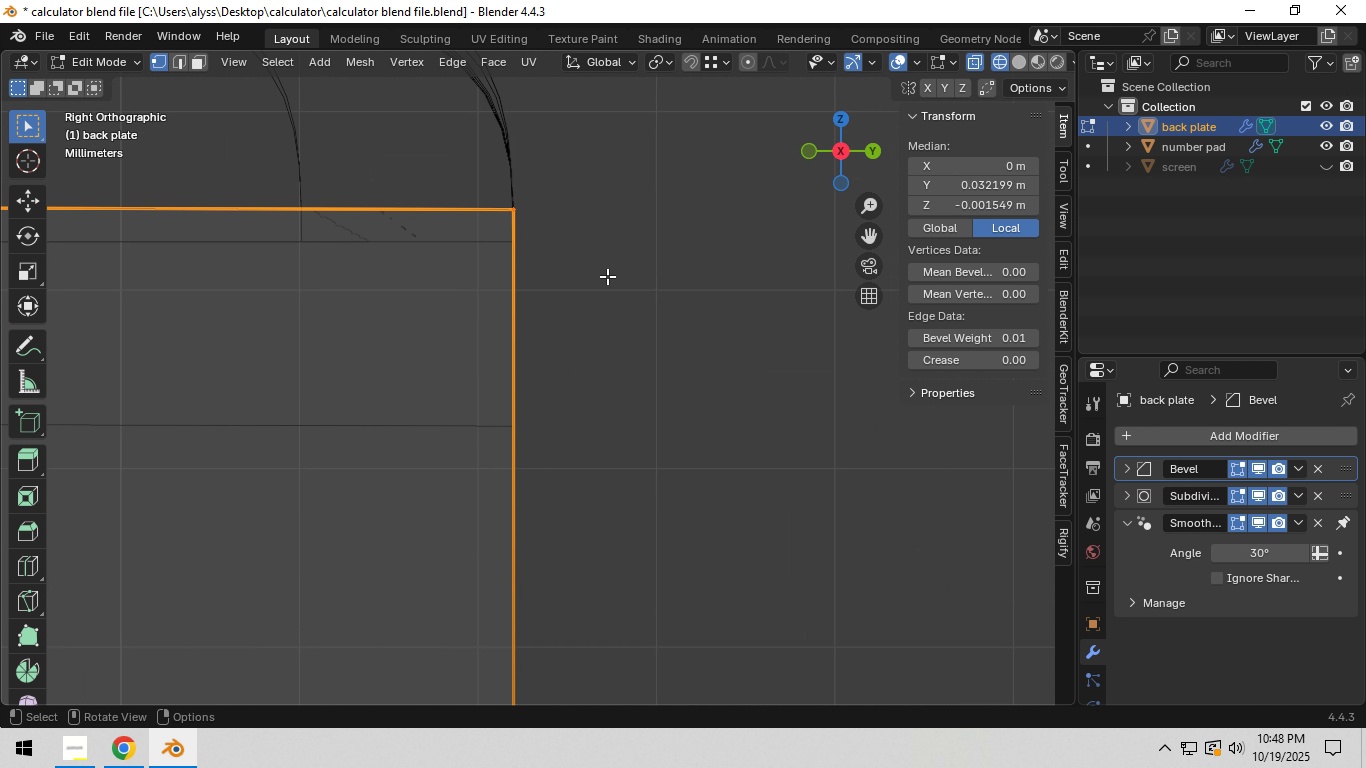 
hold_key(key=ShiftLeft, duration=0.43)
 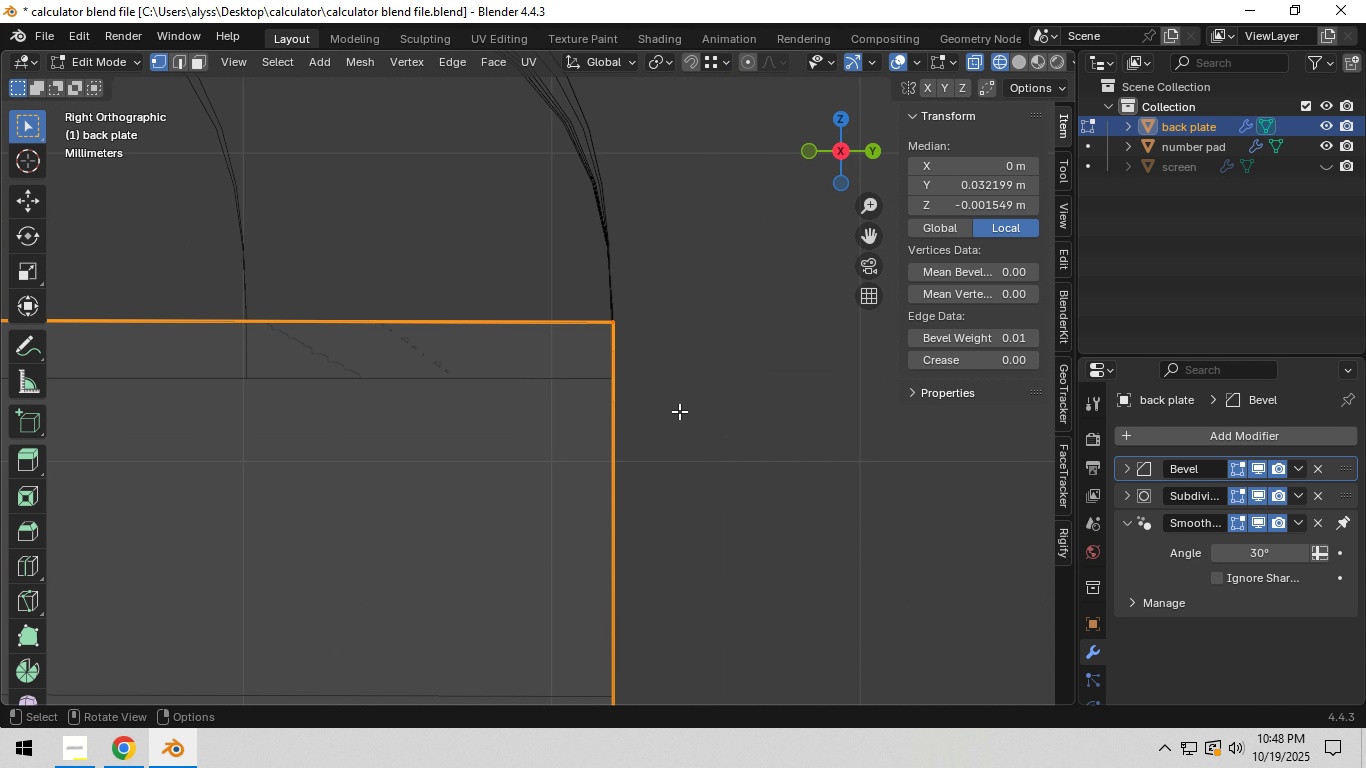 
scroll: coordinate [679, 411], scroll_direction: up, amount: 3.0
 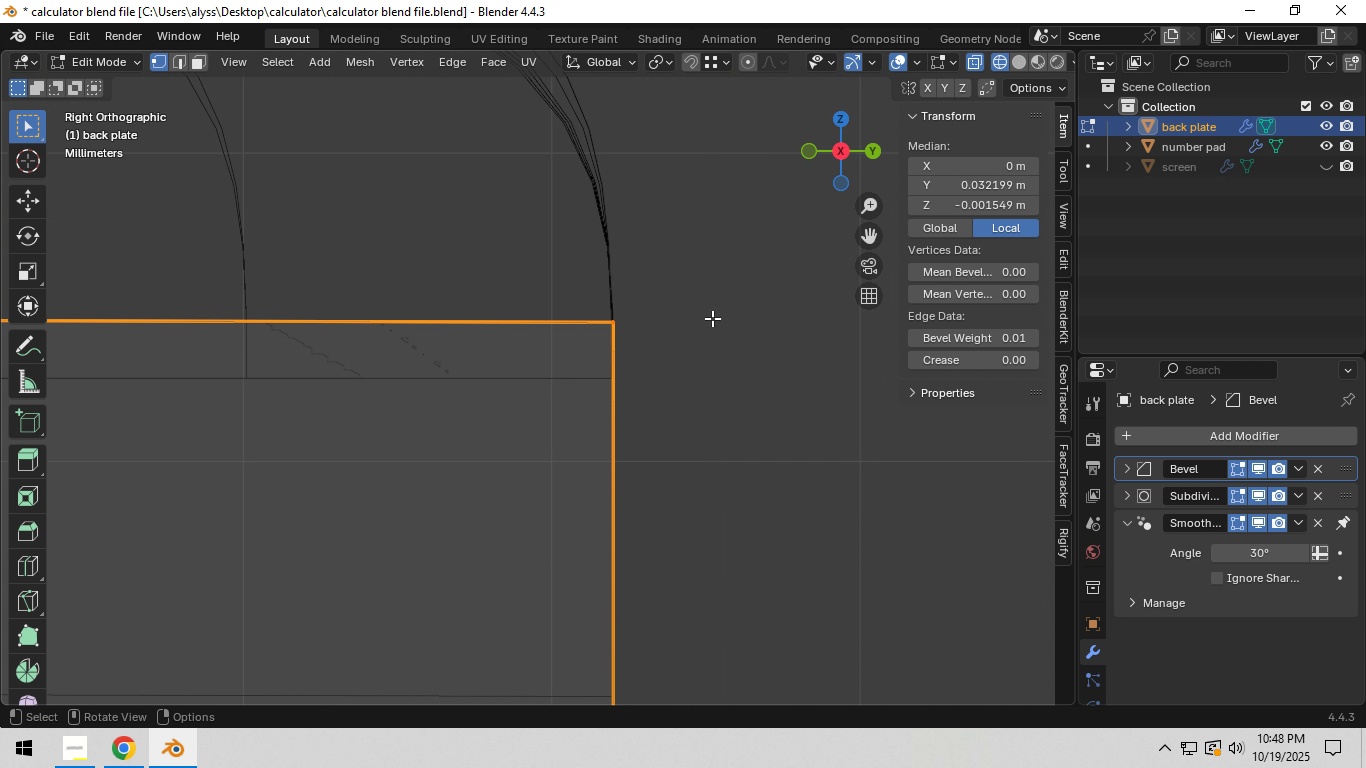 
type(gz)
 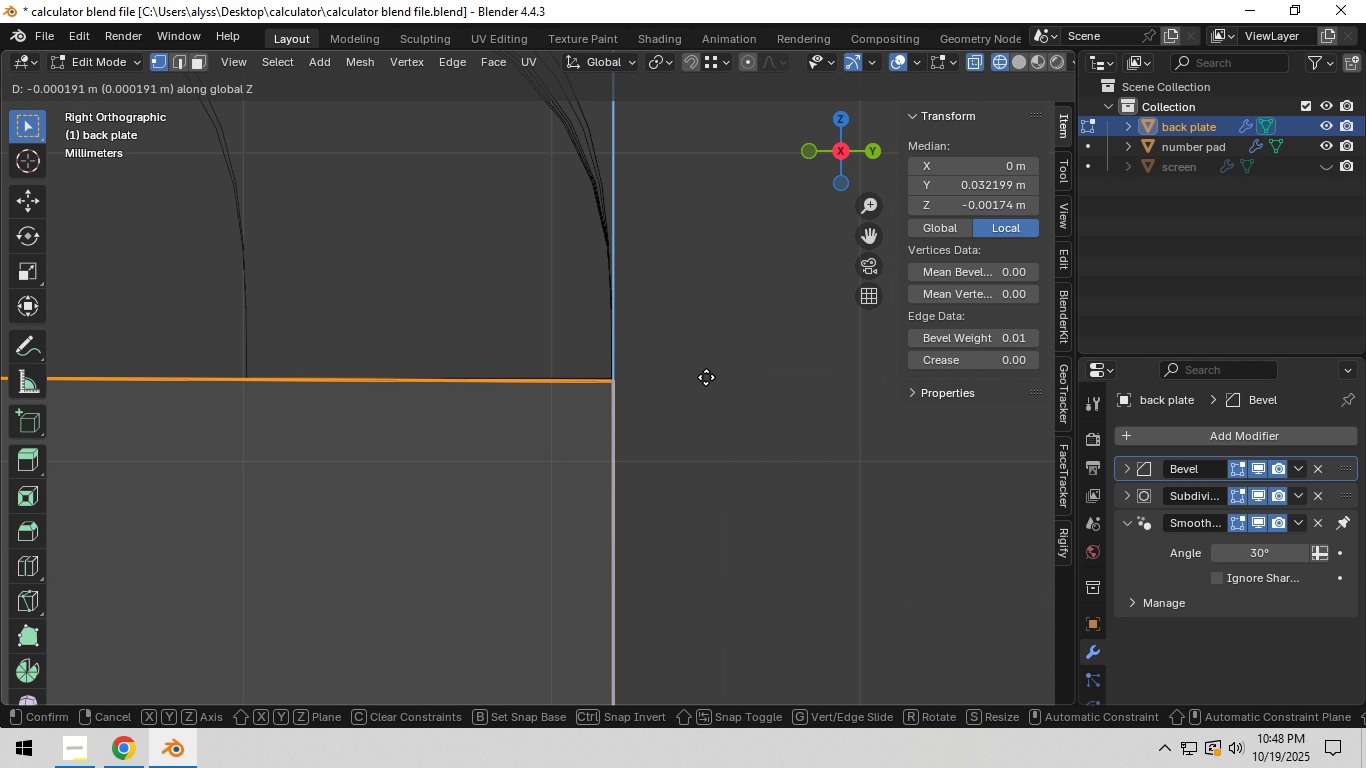 
left_click([706, 377])
 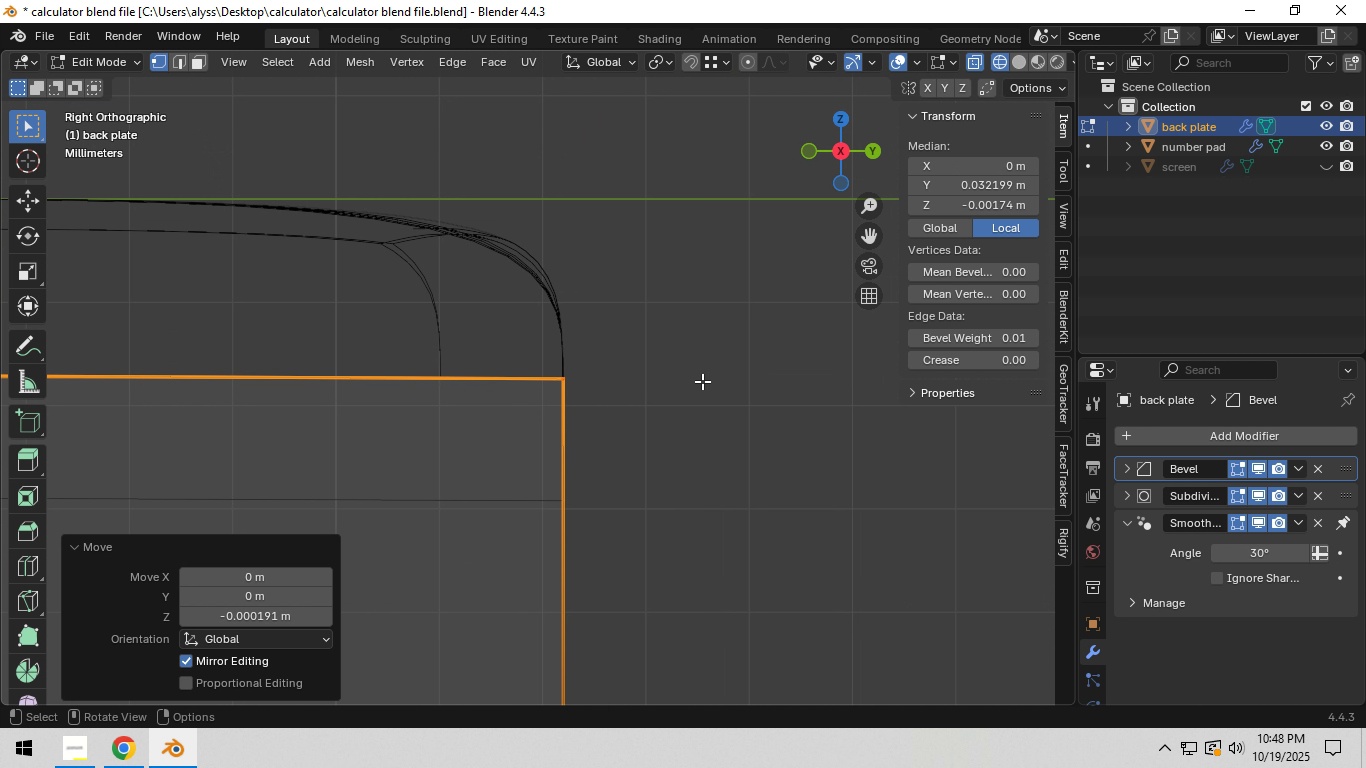 
scroll: coordinate [690, 386], scroll_direction: down, amount: 20.0
 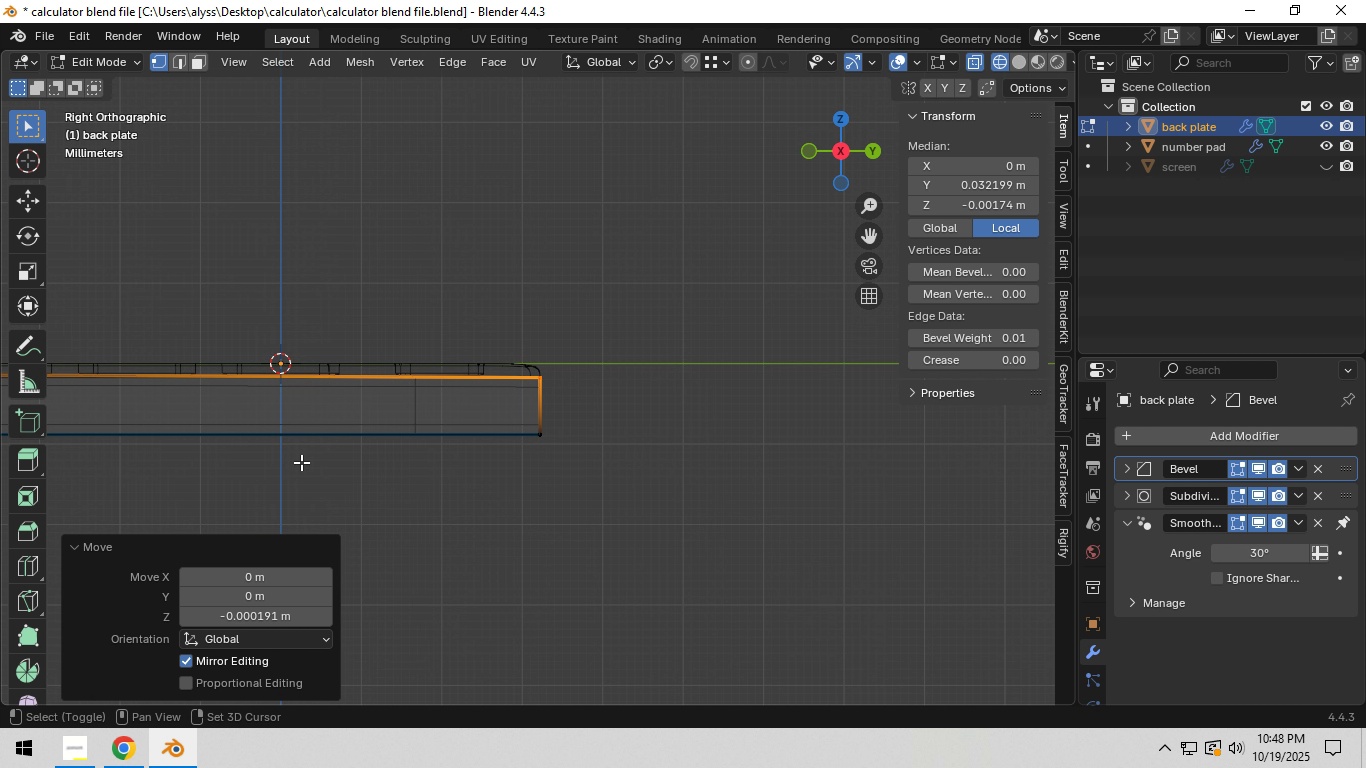 
hold_key(key=ShiftLeft, duration=0.86)
 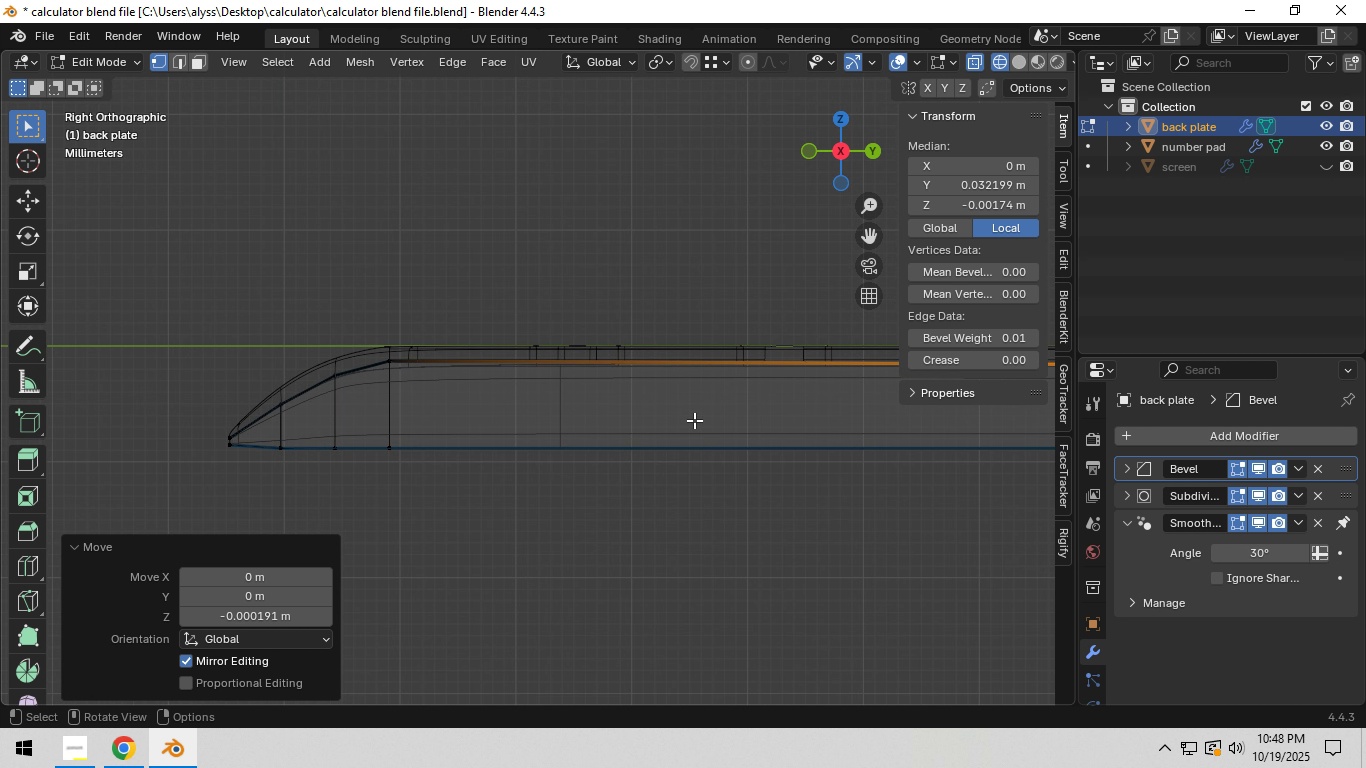 
scroll: coordinate [684, 421], scroll_direction: up, amount: 6.0
 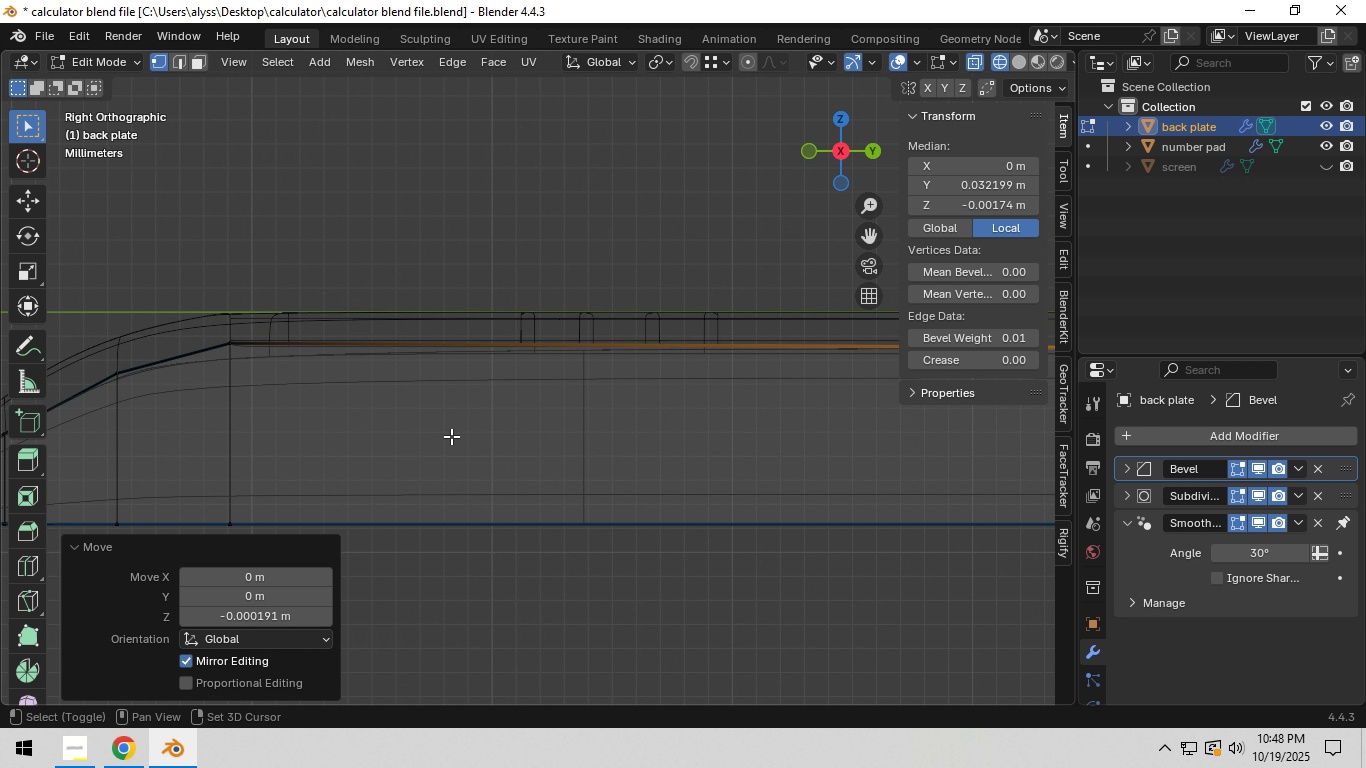 
hold_key(key=ShiftLeft, duration=0.44)
 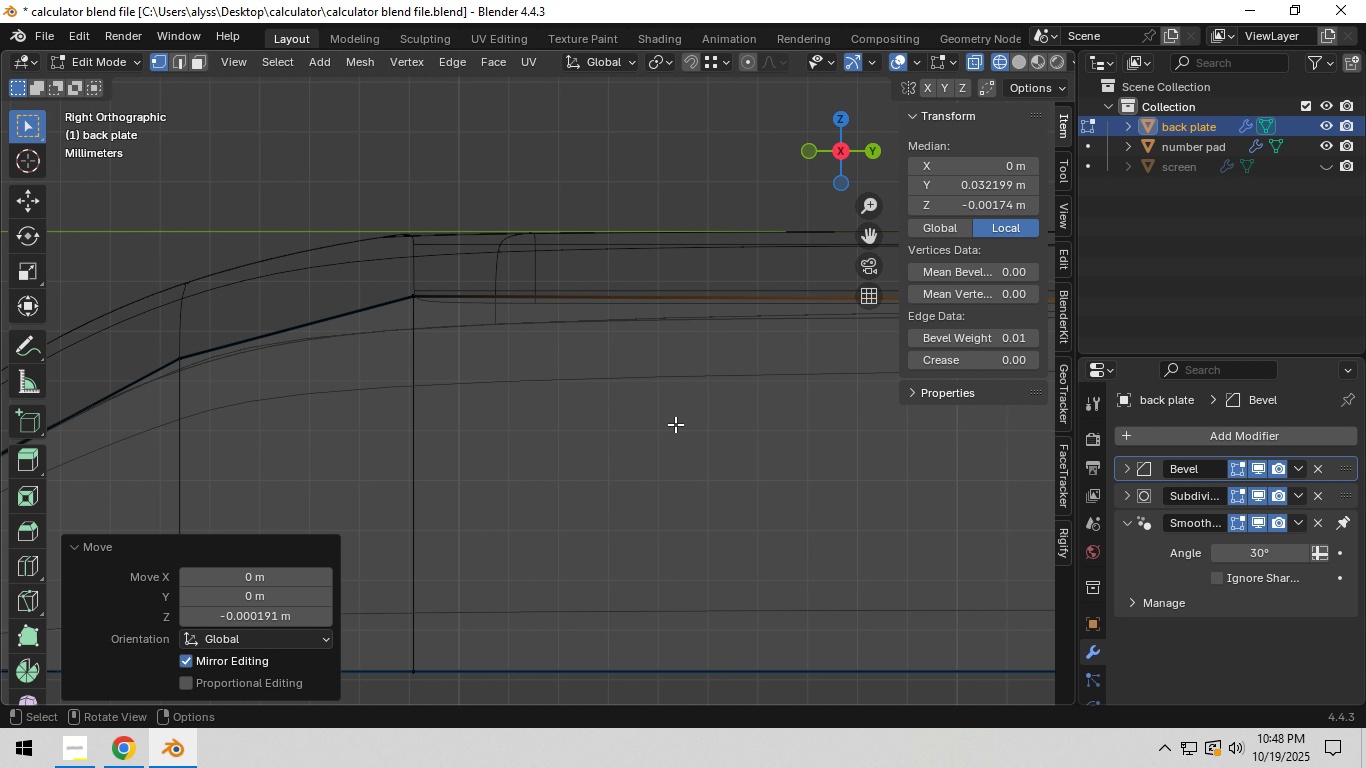 
scroll: coordinate [675, 424], scroll_direction: up, amount: 5.0
 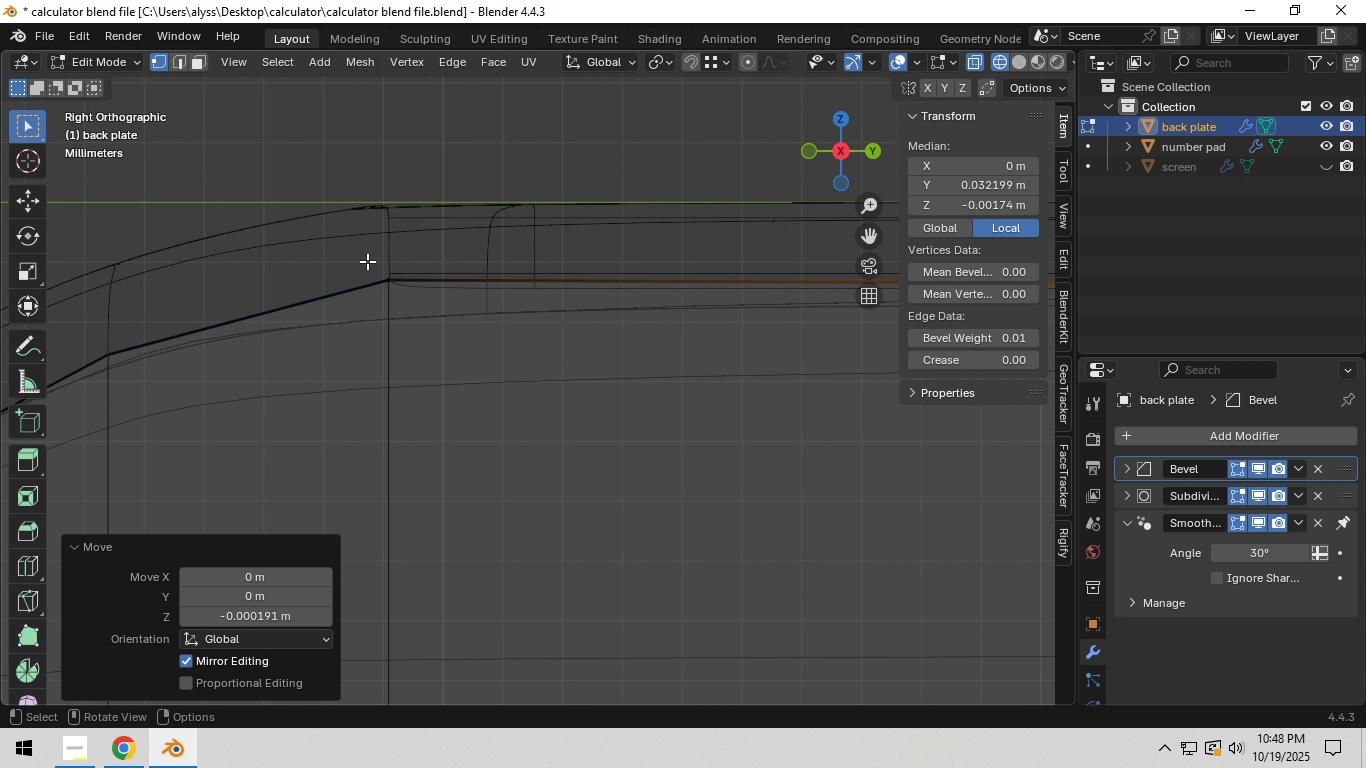 
left_click_drag(start_coordinate=[365, 260], to_coordinate=[430, 315])
 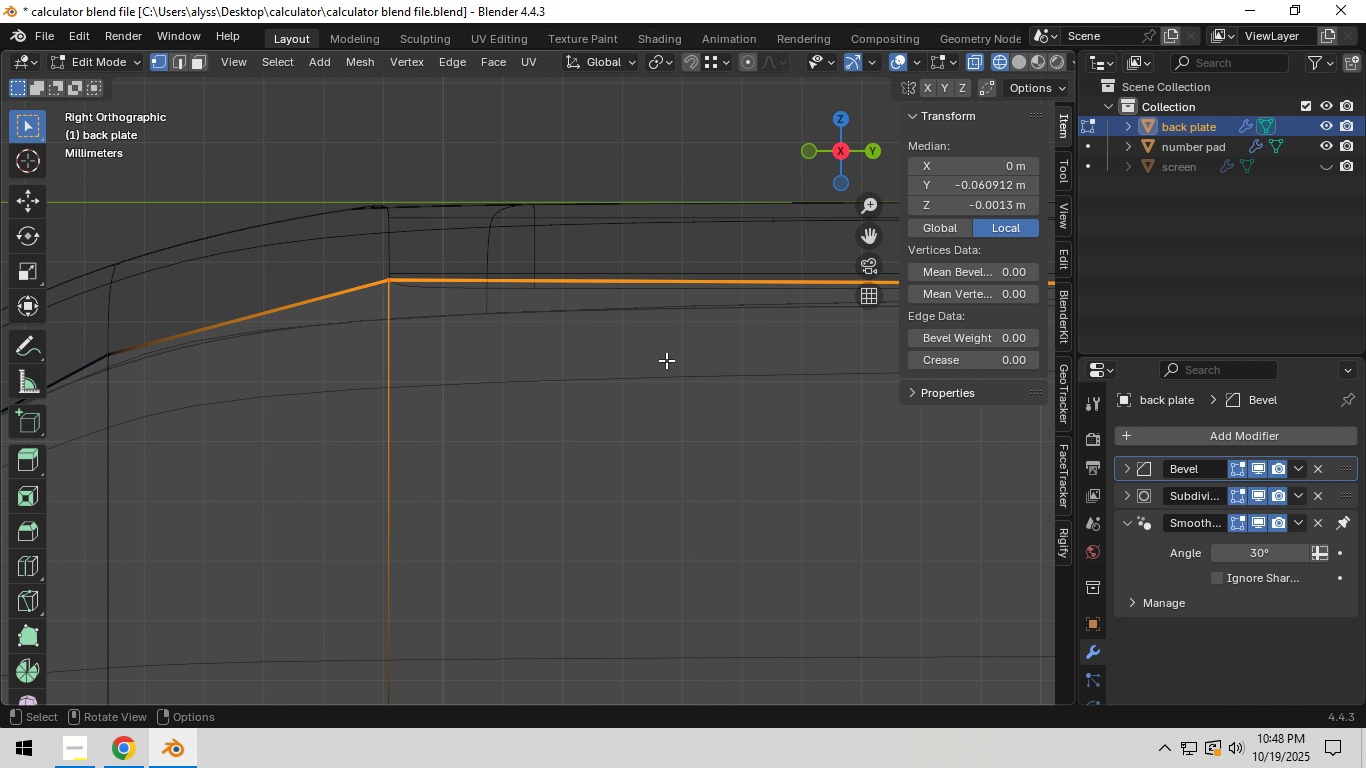 
hold_key(key=ShiftLeft, duration=0.55)
 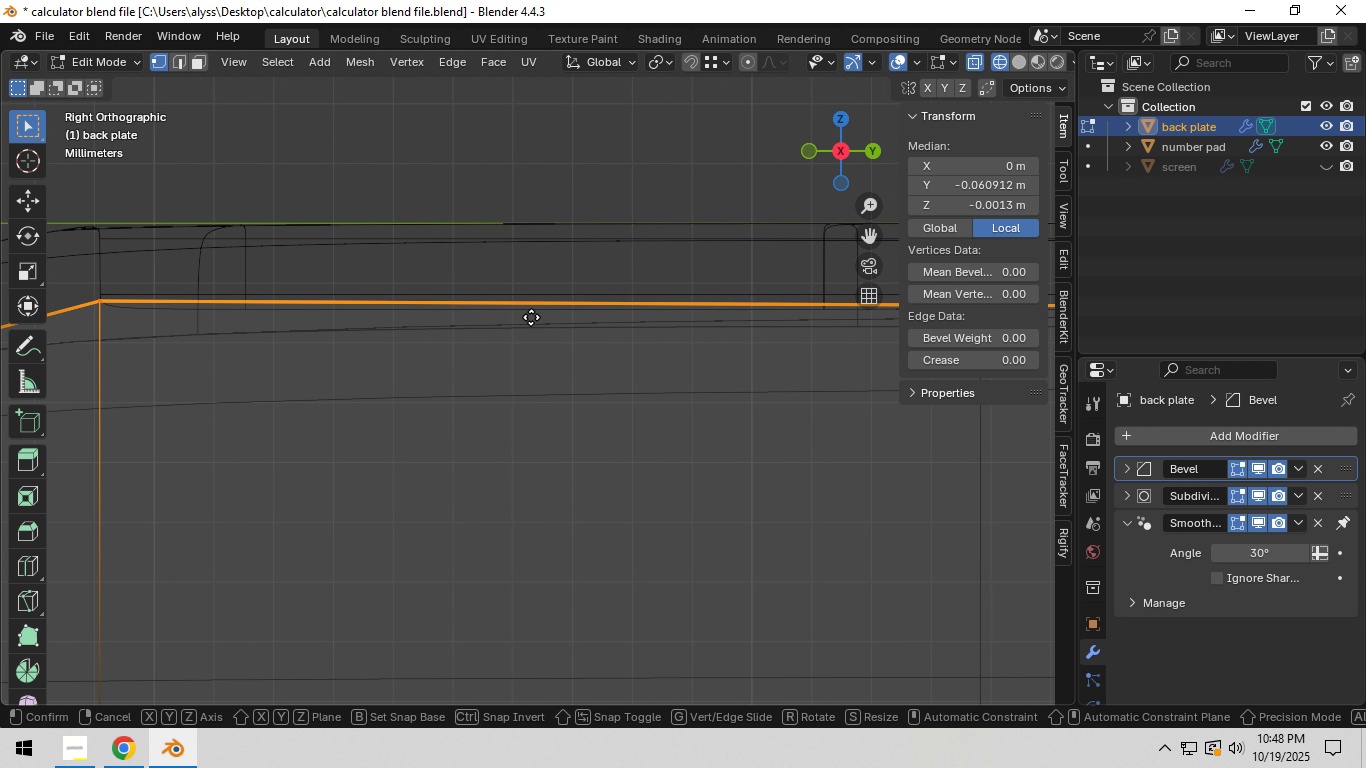 
type(gz)
 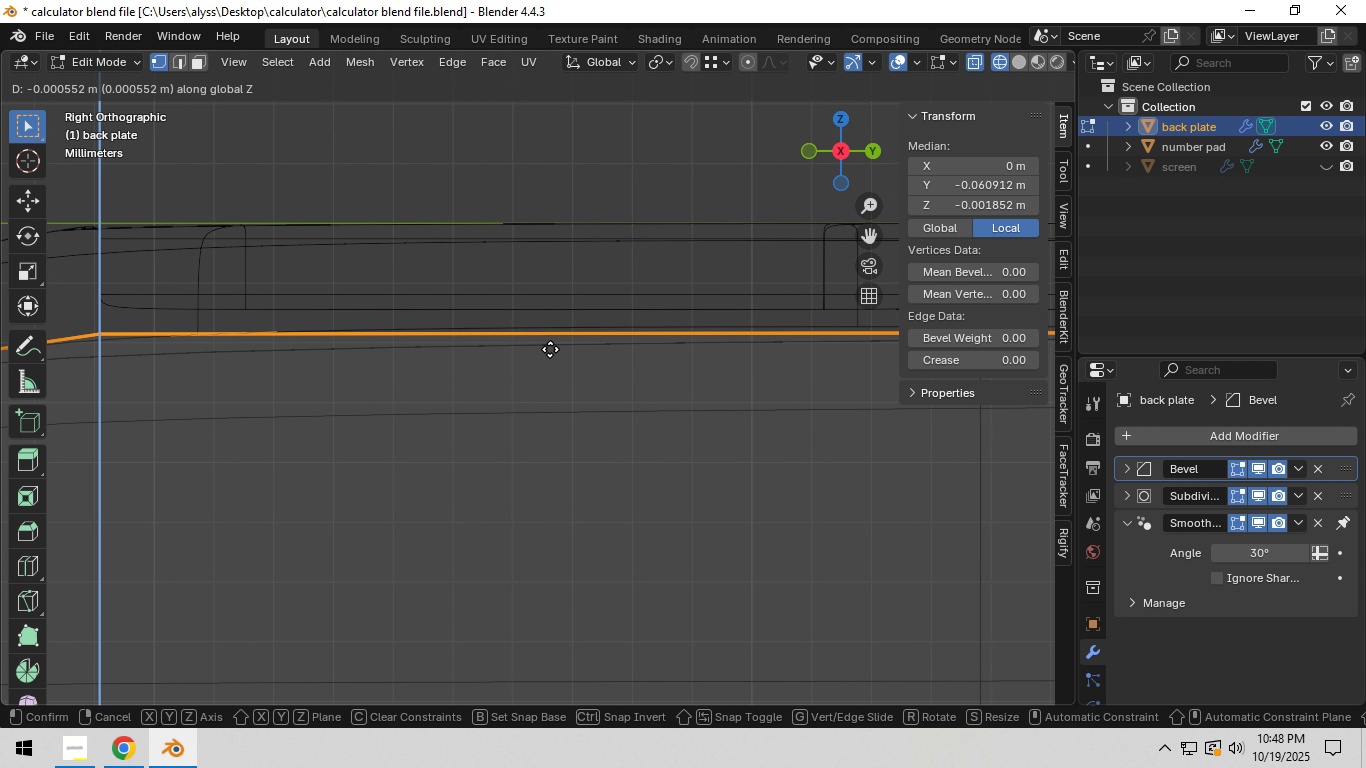 
left_click([550, 348])
 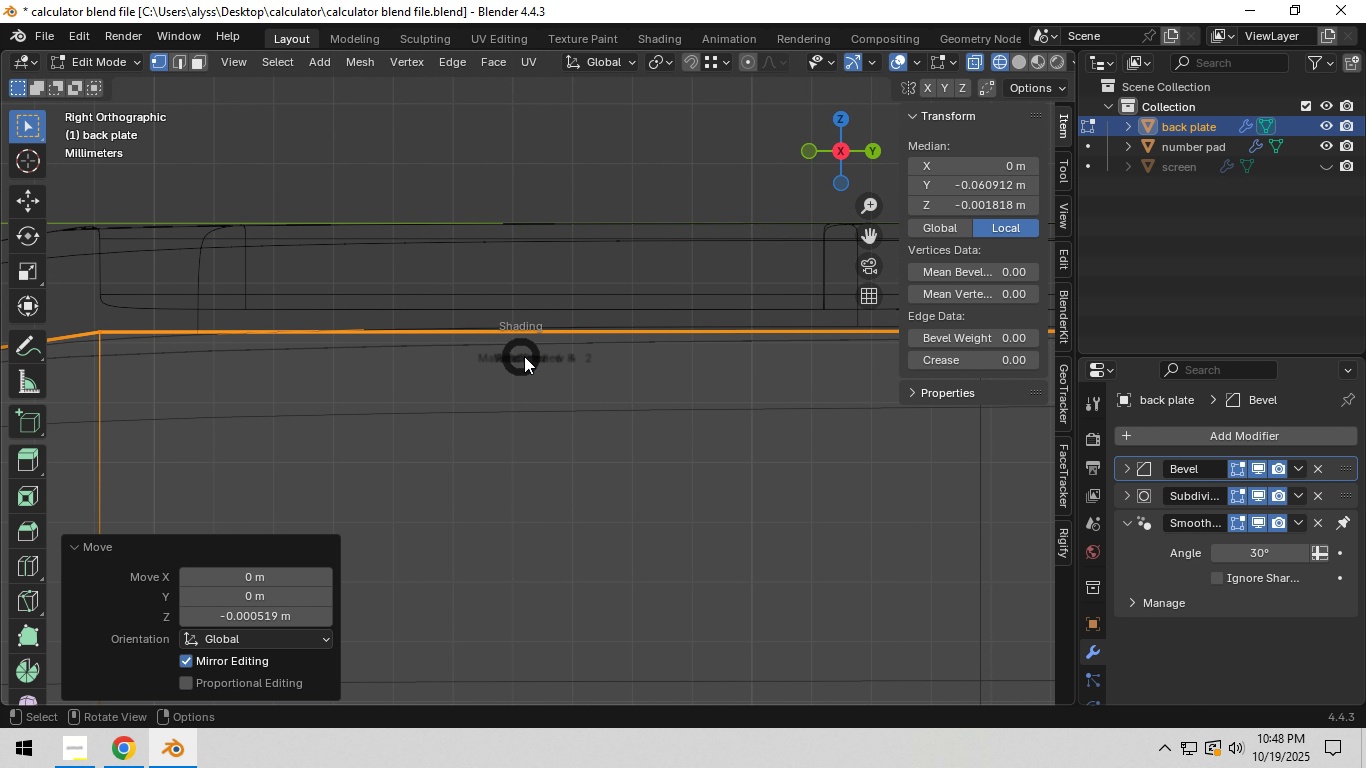 
type(zgz)
 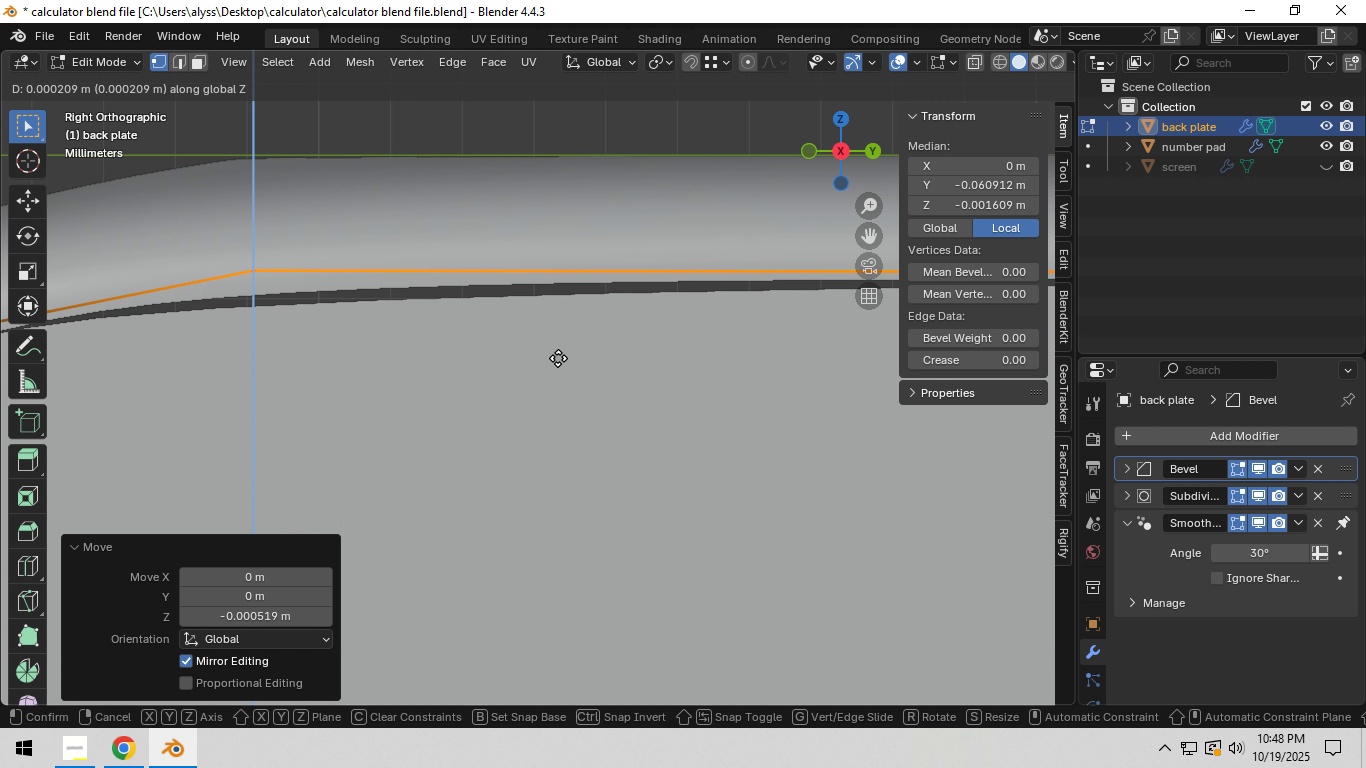 
scroll: coordinate [535, 375], scroll_direction: down, amount: 4.0
 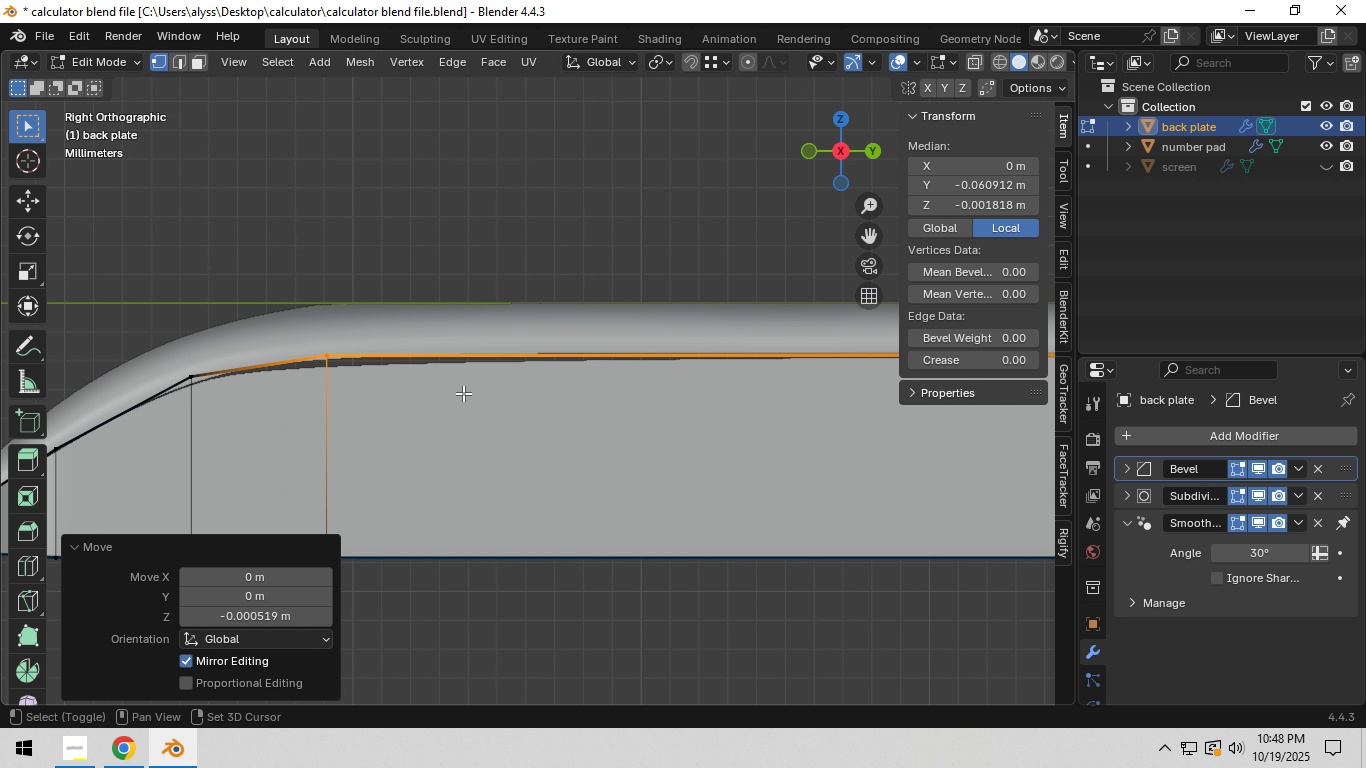 
scroll: coordinate [570, 374], scroll_direction: up, amount: 5.0
 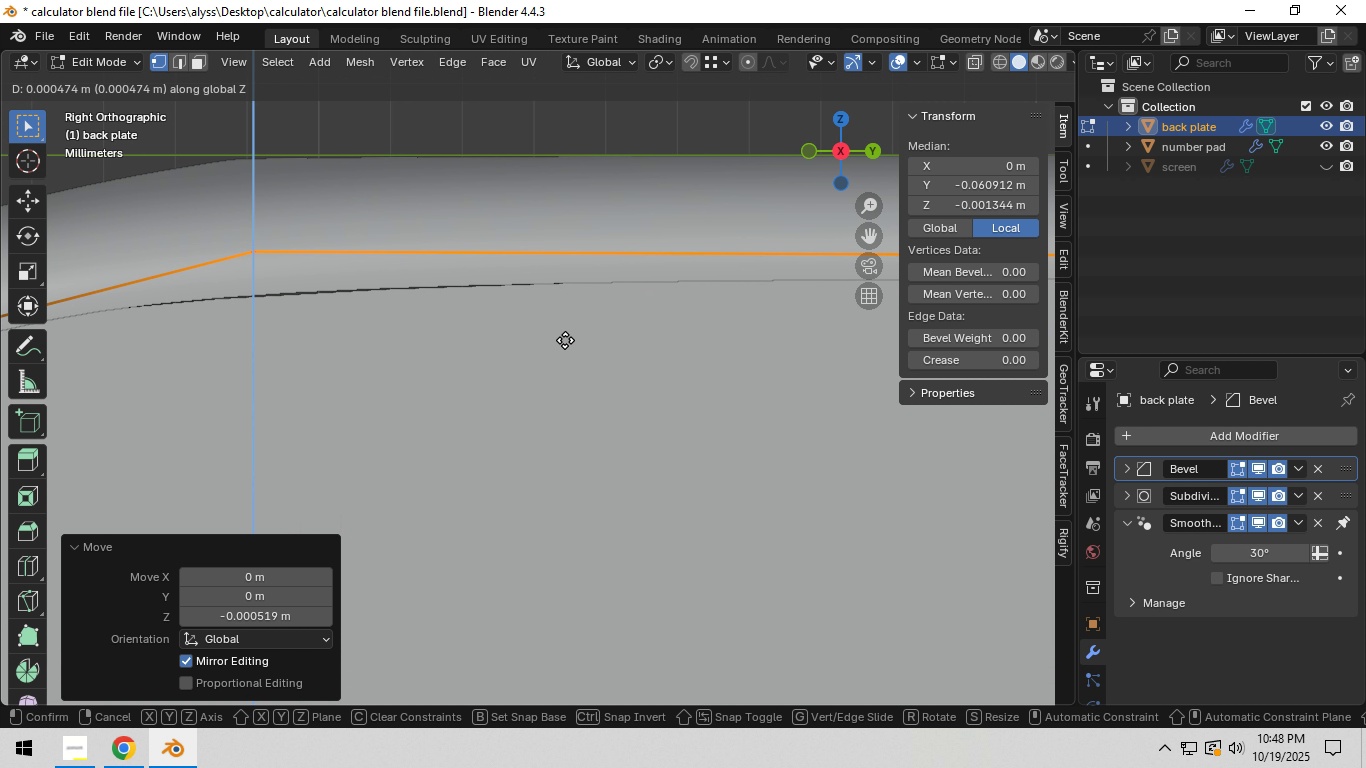 
left_click([565, 340])
 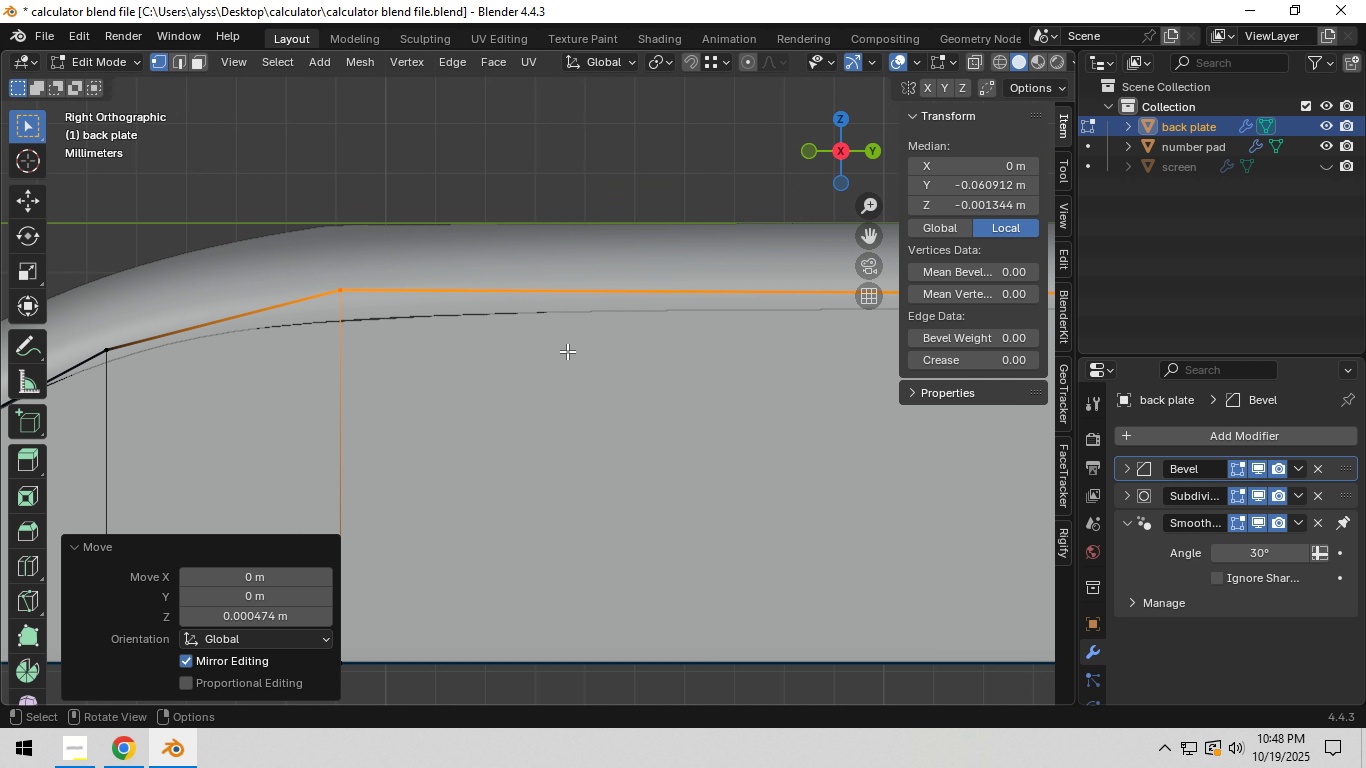 
scroll: coordinate [568, 354], scroll_direction: down, amount: 6.0
 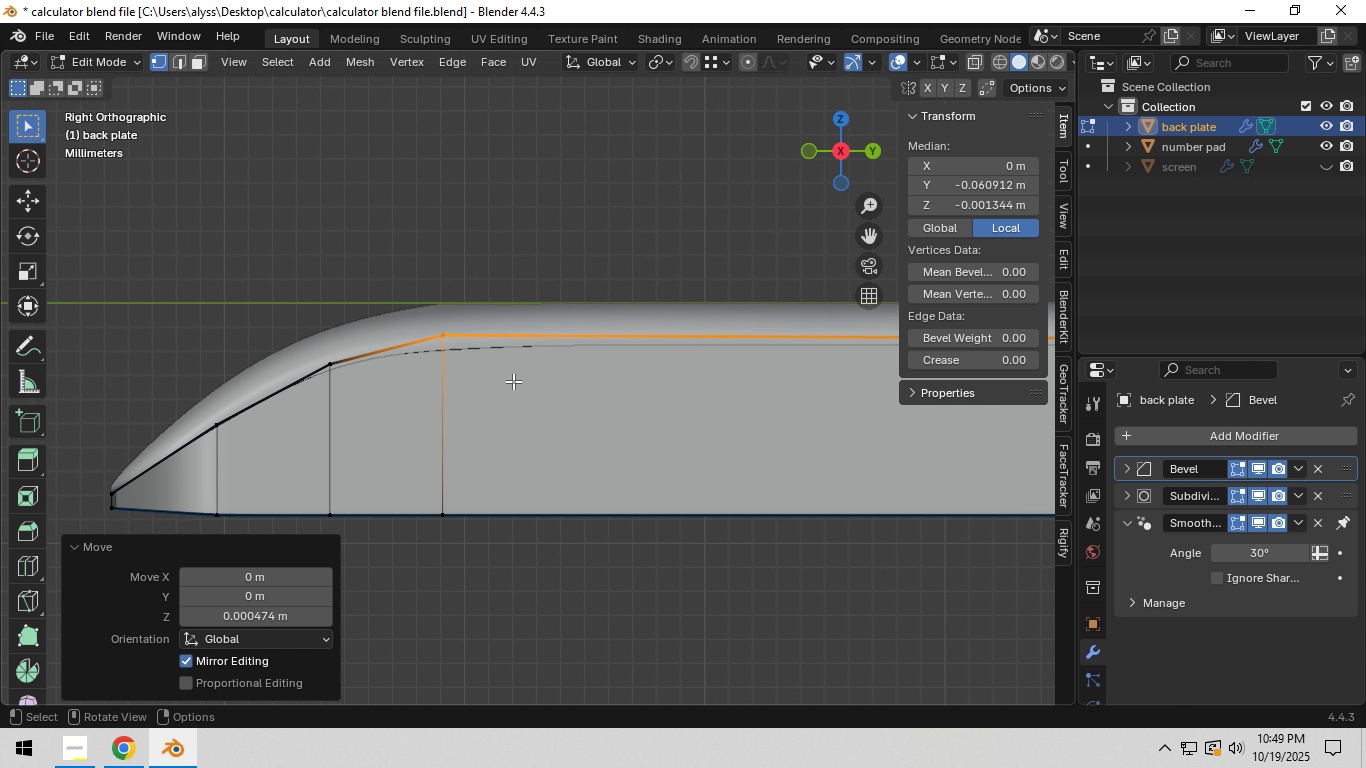 
type(gz)
 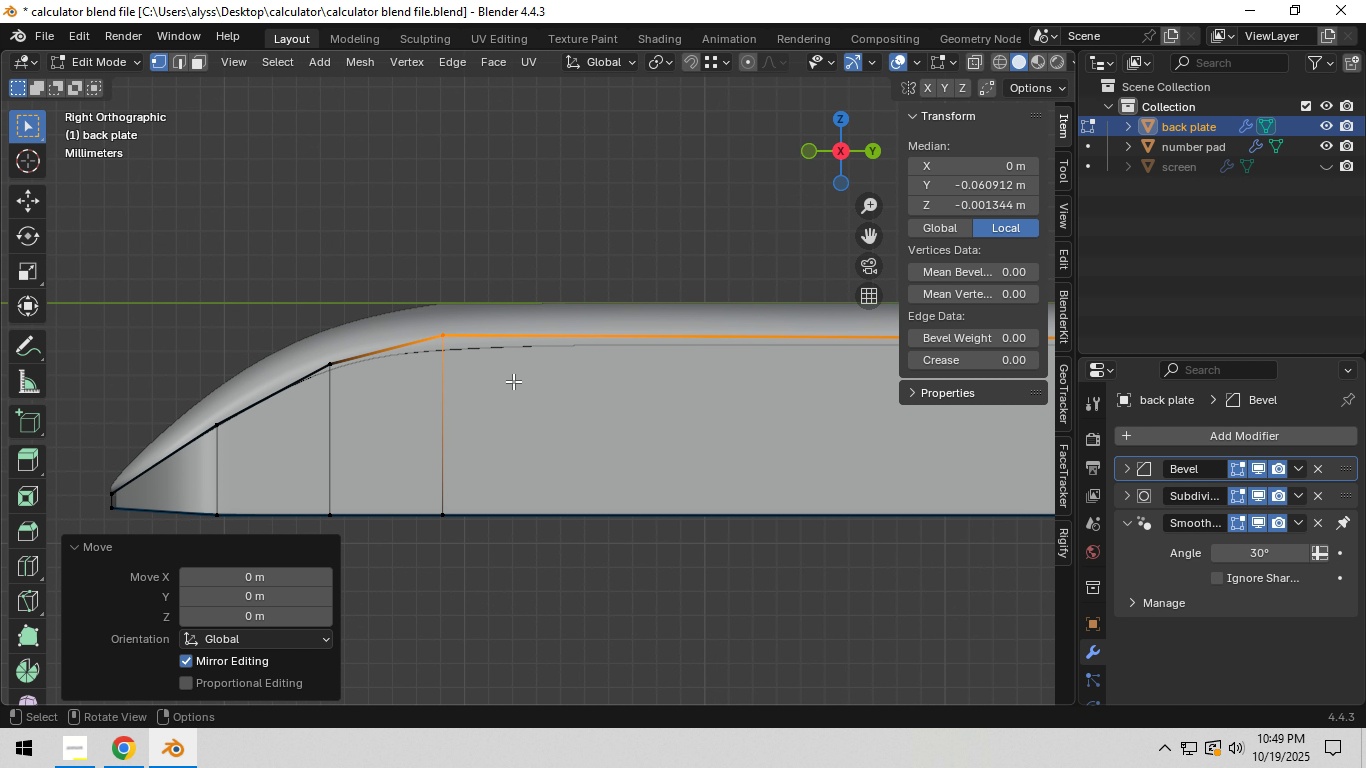 
left_click([513, 381])
 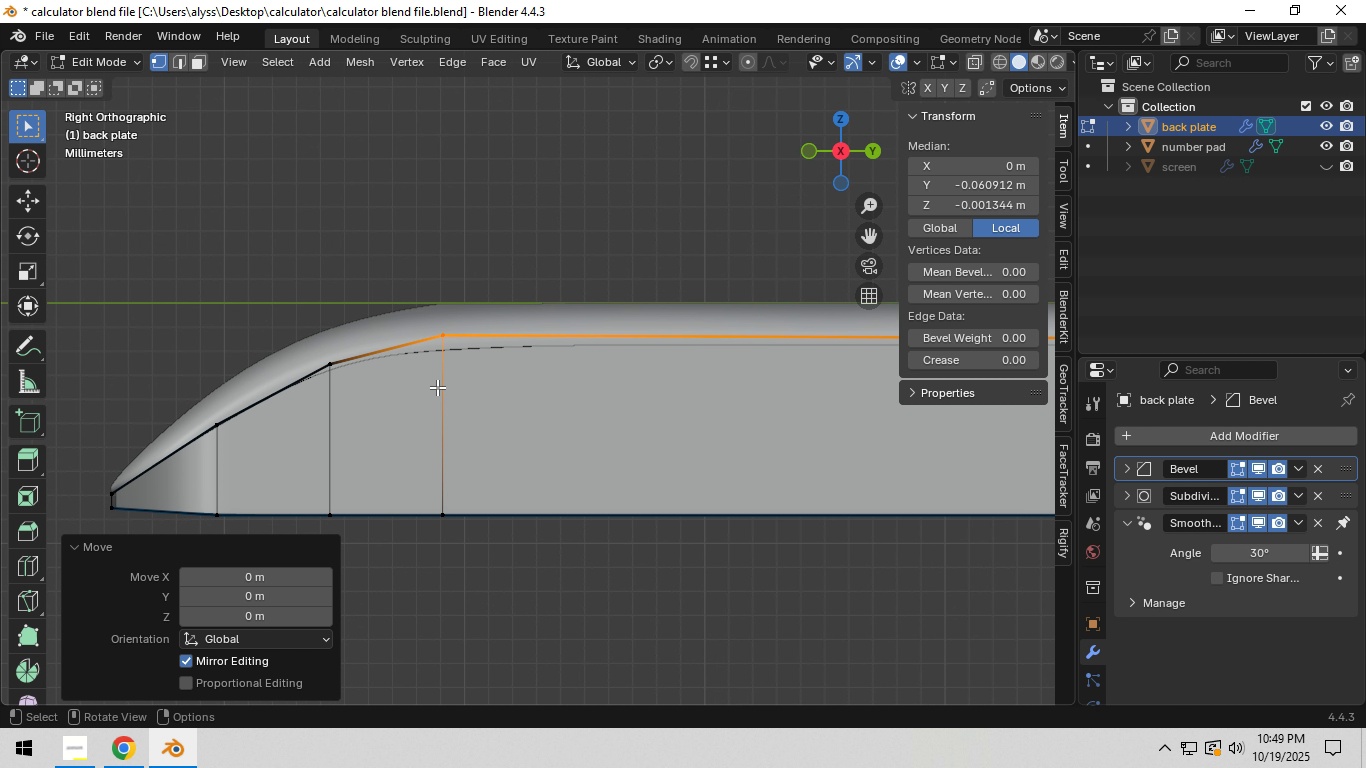 
hold_key(key=ShiftLeft, duration=0.3)
 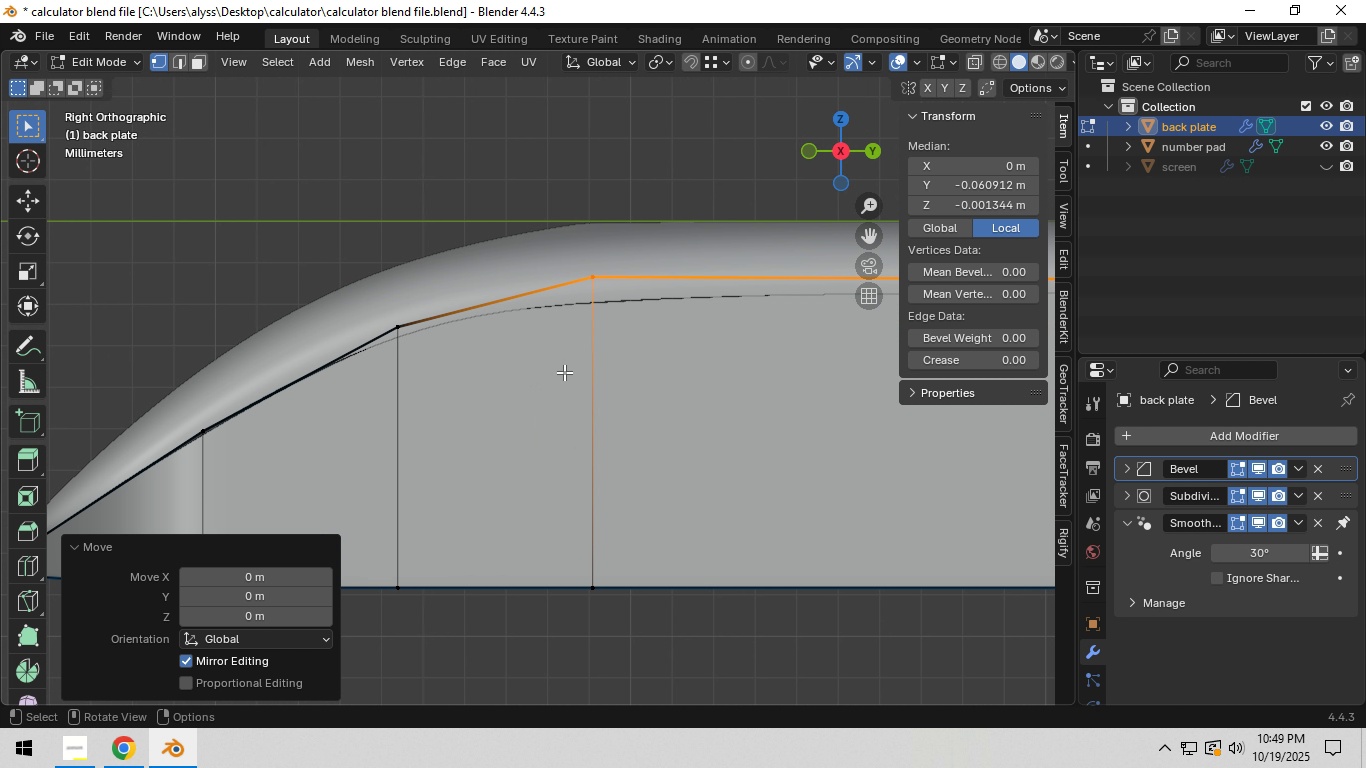 
scroll: coordinate [562, 372], scroll_direction: up, amount: 5.0
 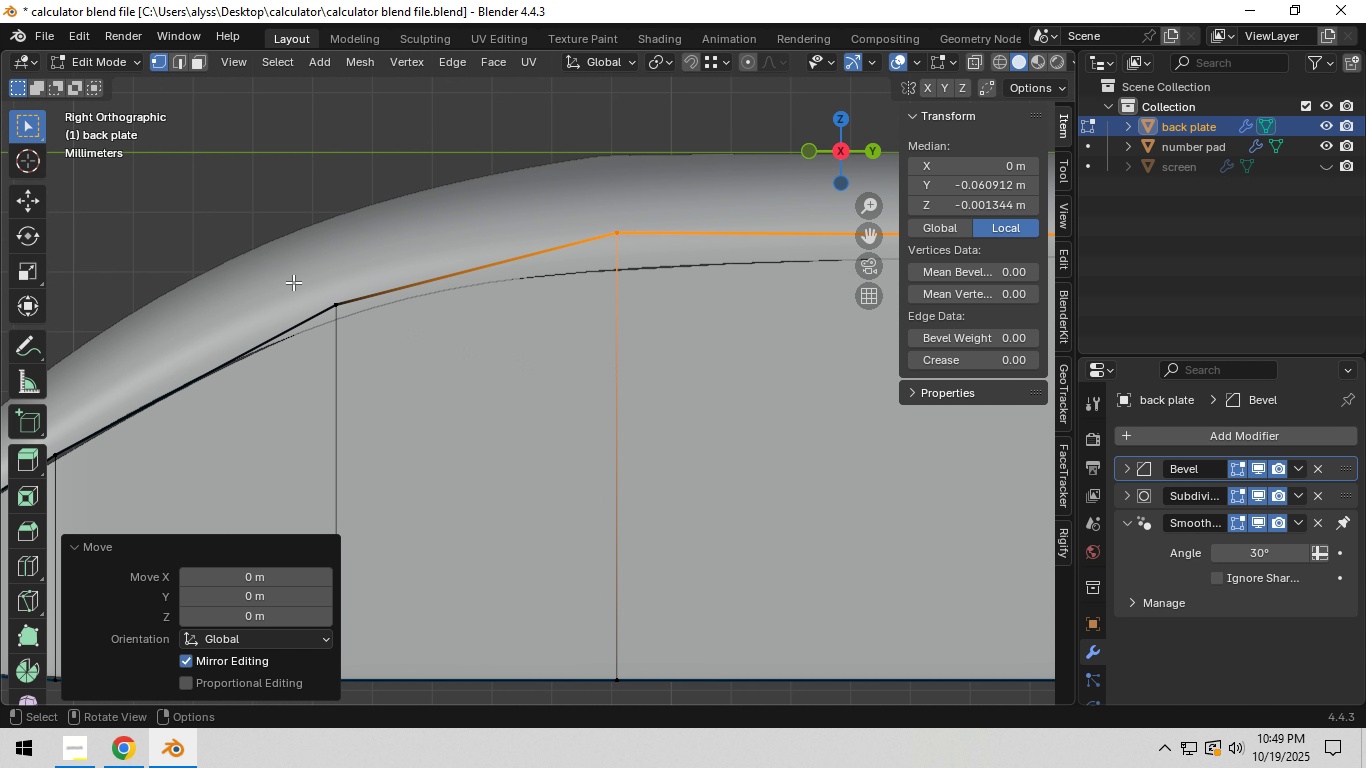 
left_click_drag(start_coordinate=[296, 282], to_coordinate=[373, 310])
 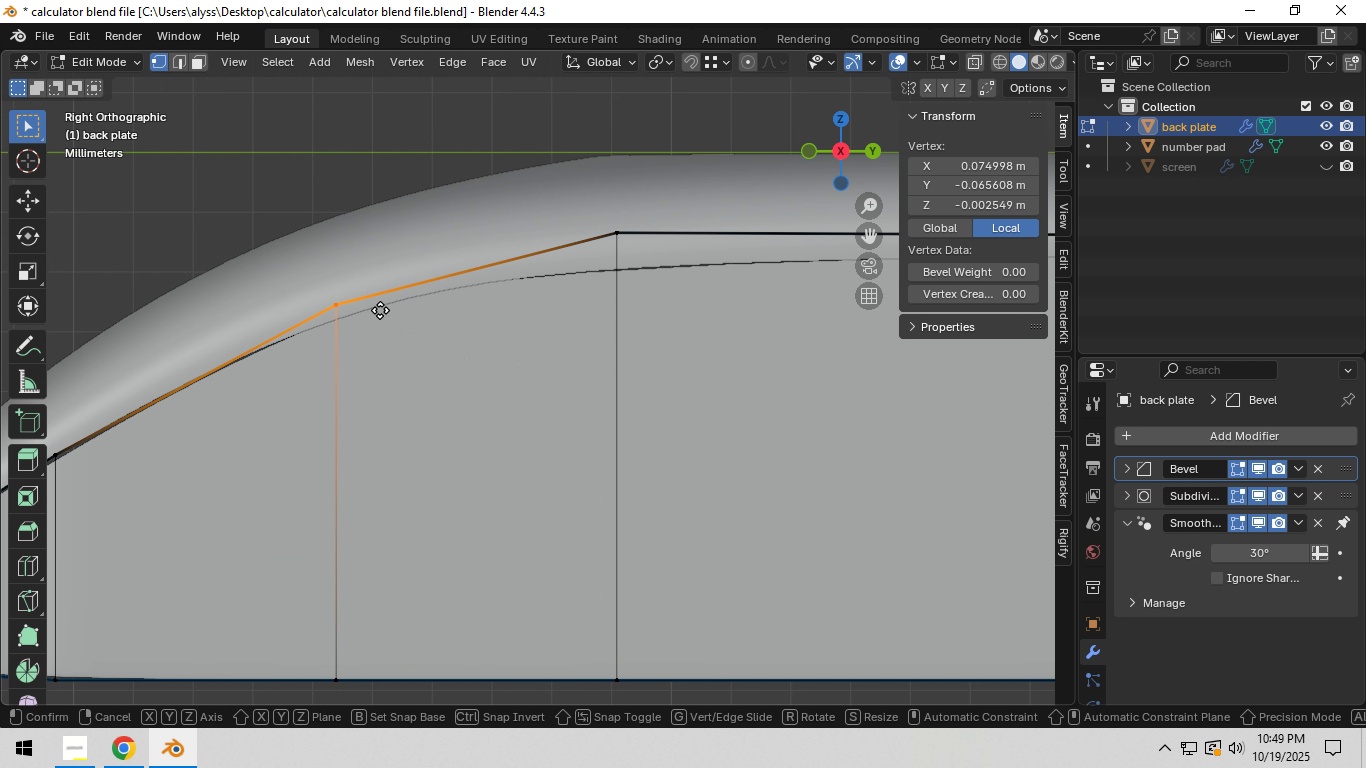 
type(gz)
 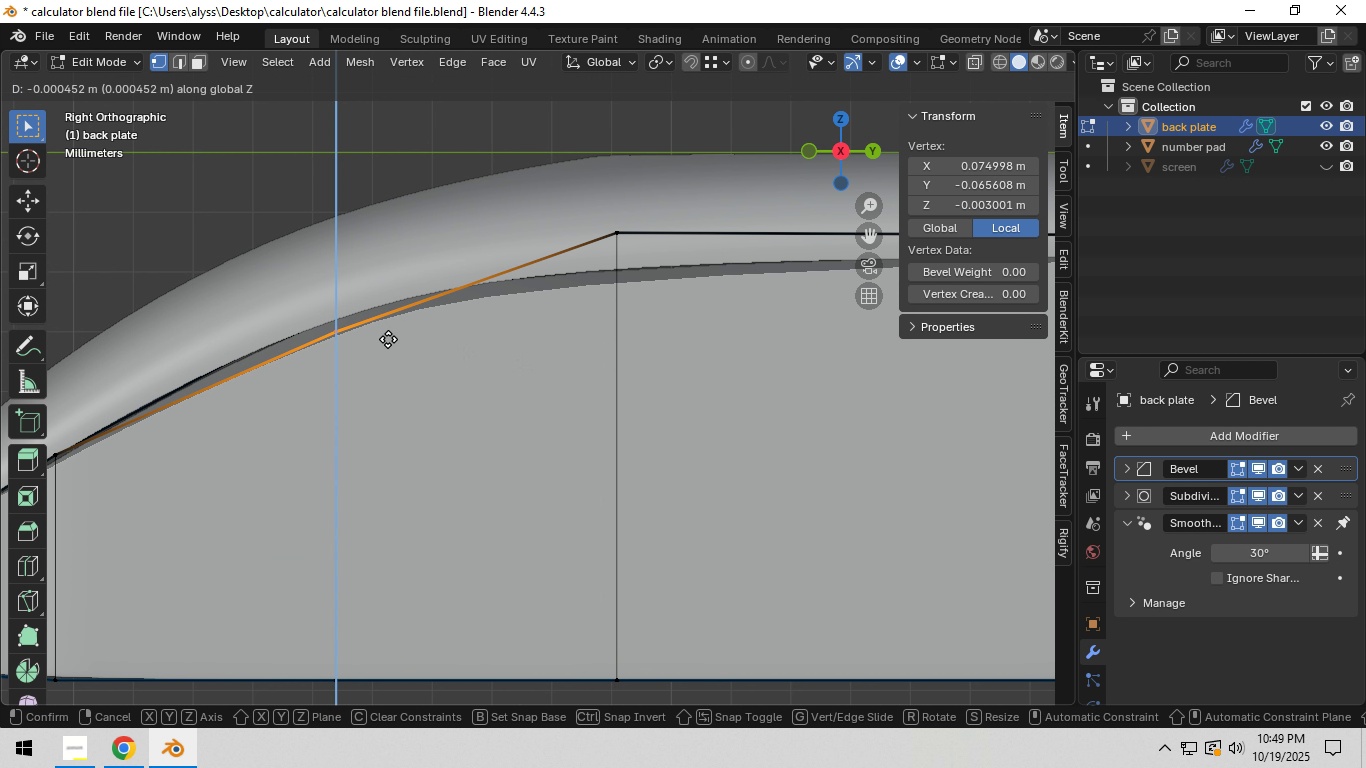 
right_click([388, 345])
 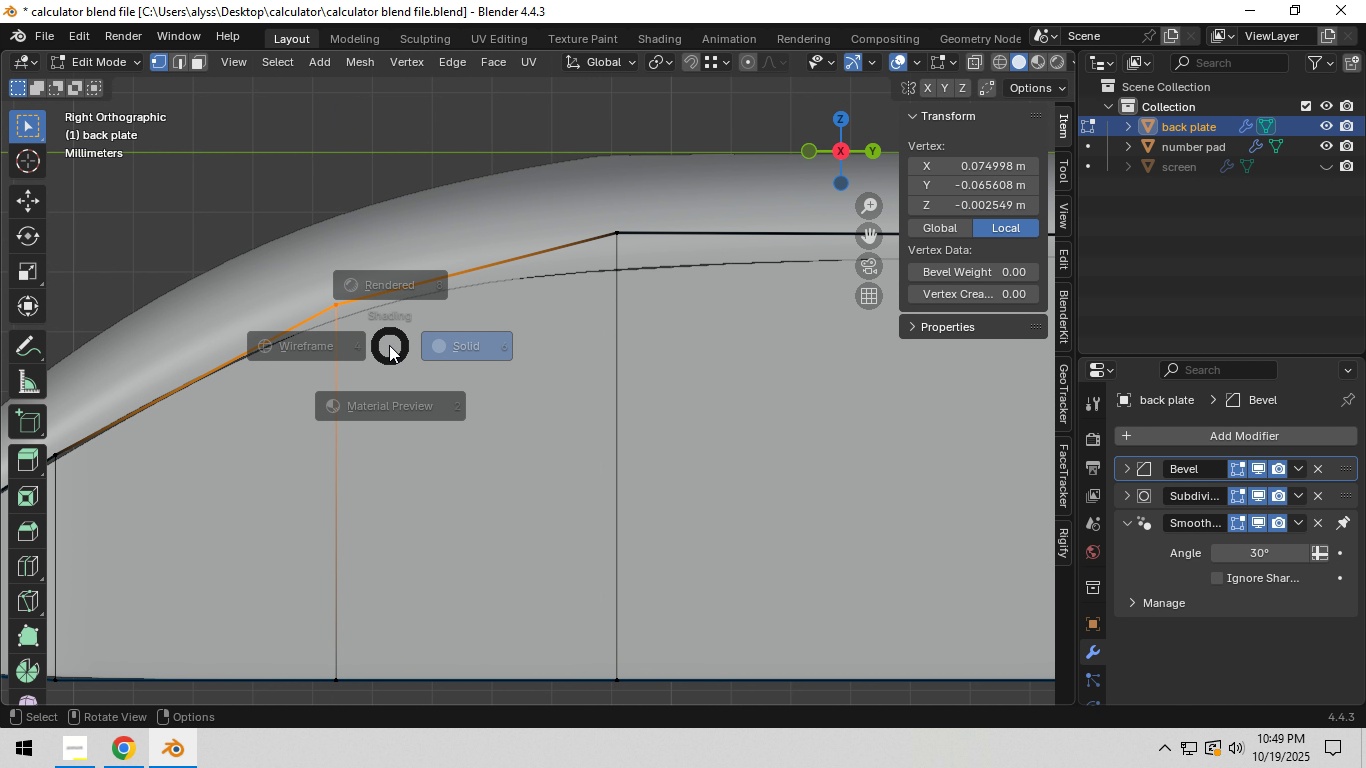 
type(zzgz)
 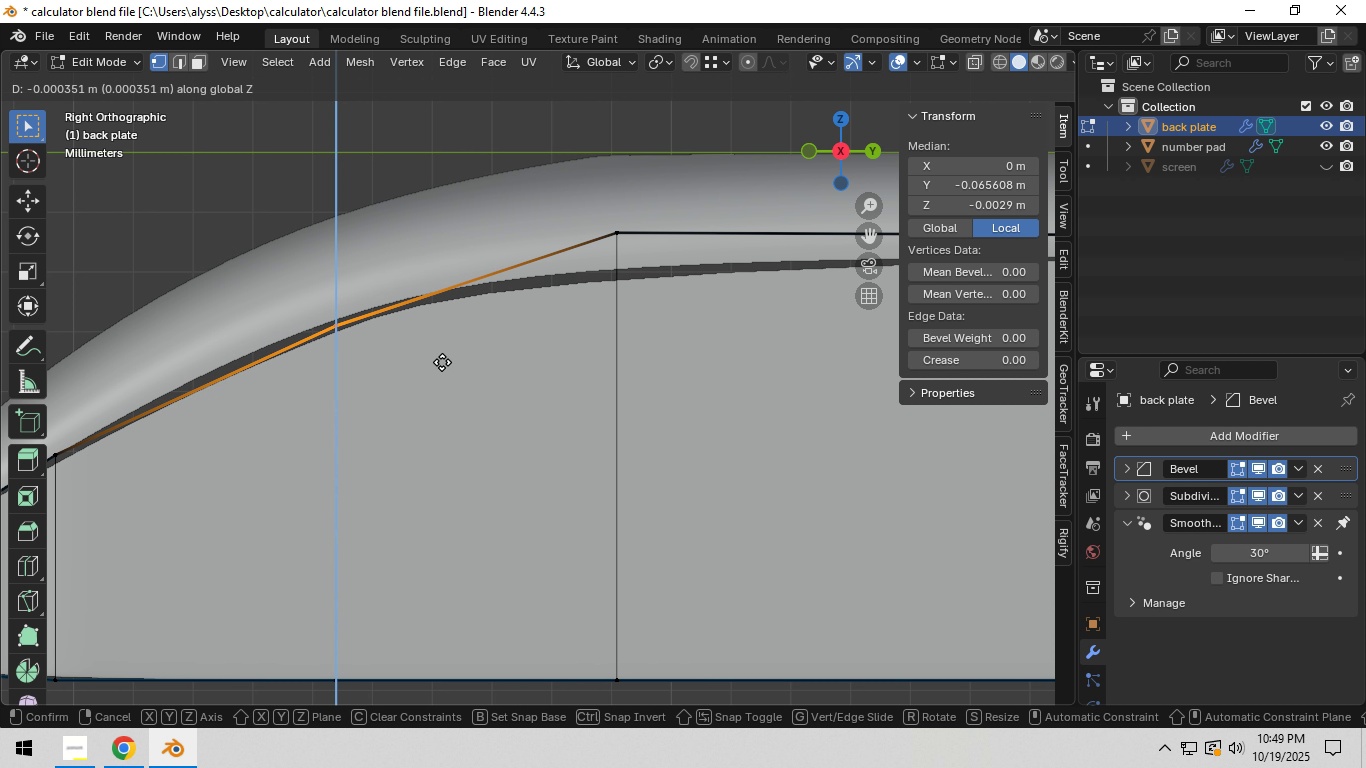 
left_click_drag(start_coordinate=[293, 276], to_coordinate=[372, 332])
 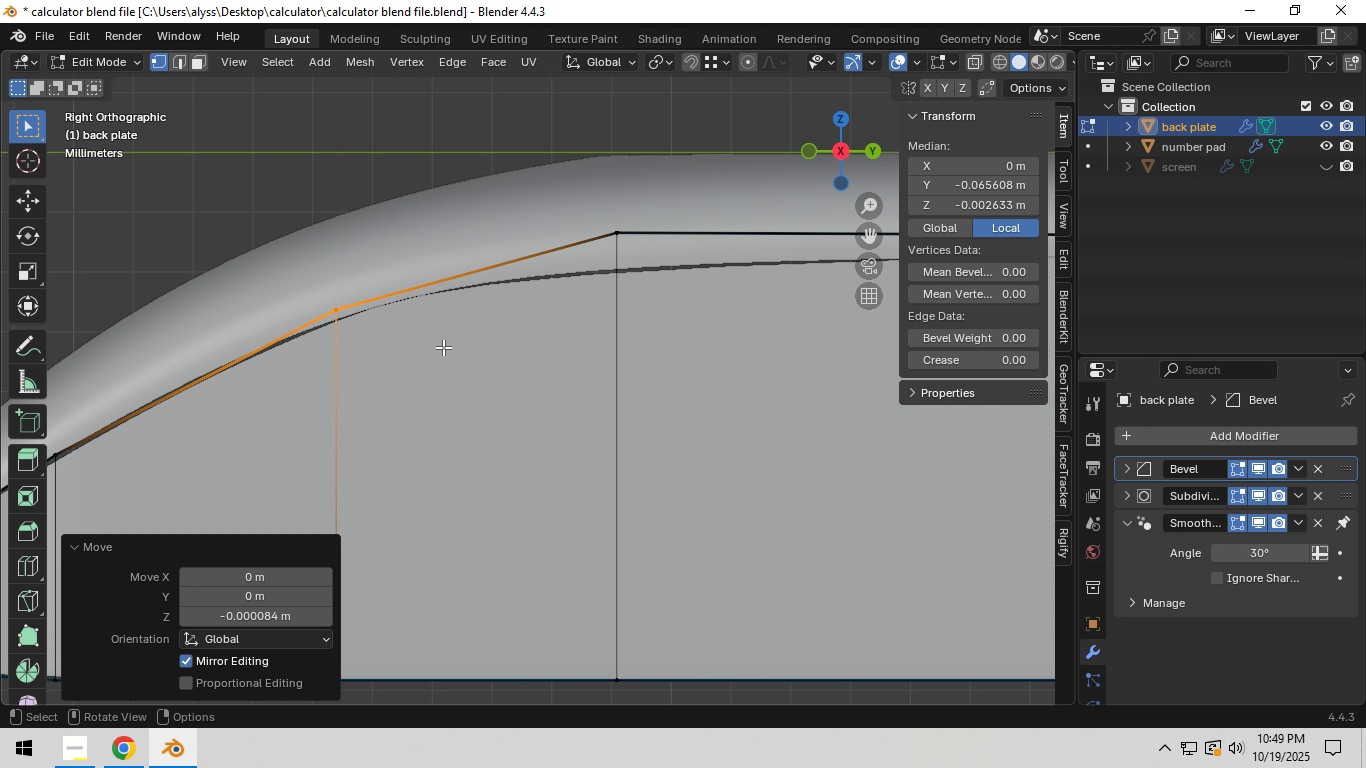 
left_click([443, 347])
 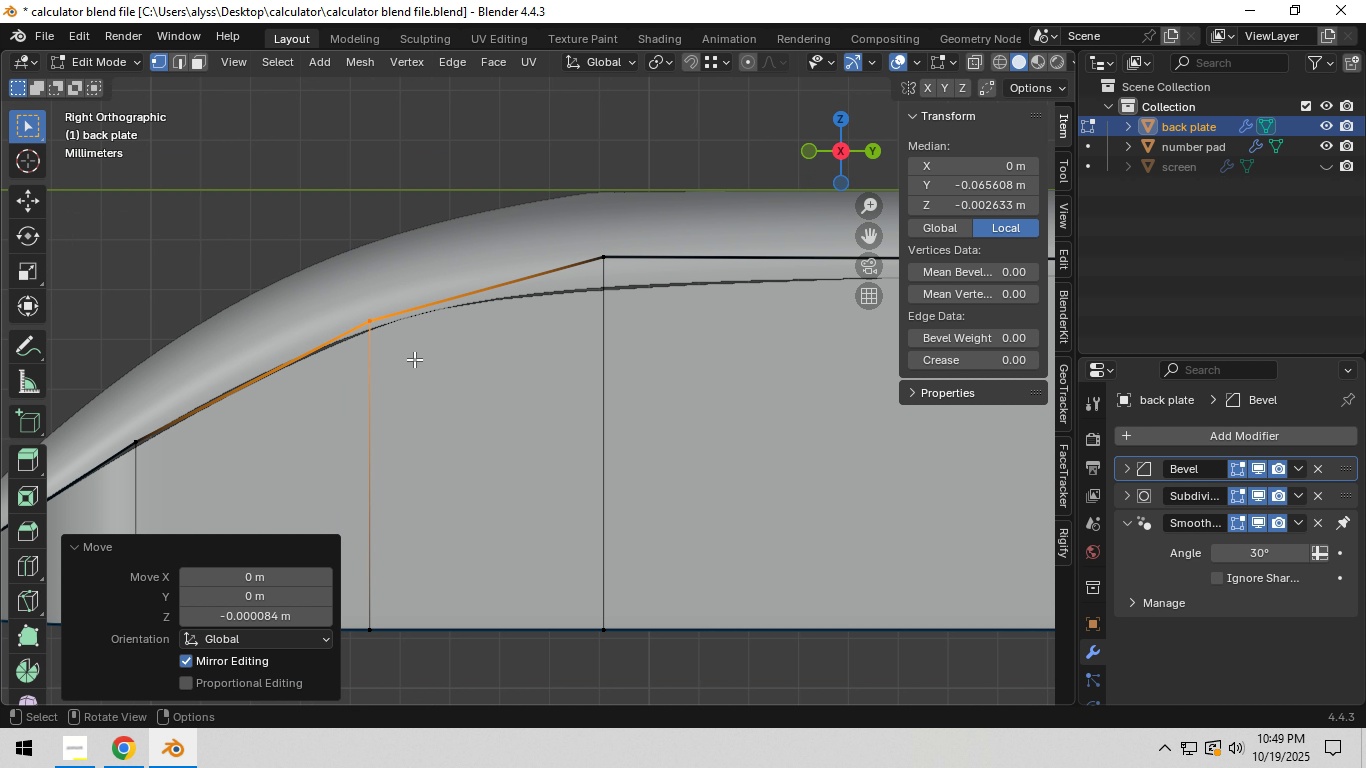 
scroll: coordinate [414, 359], scroll_direction: down, amount: 3.0
 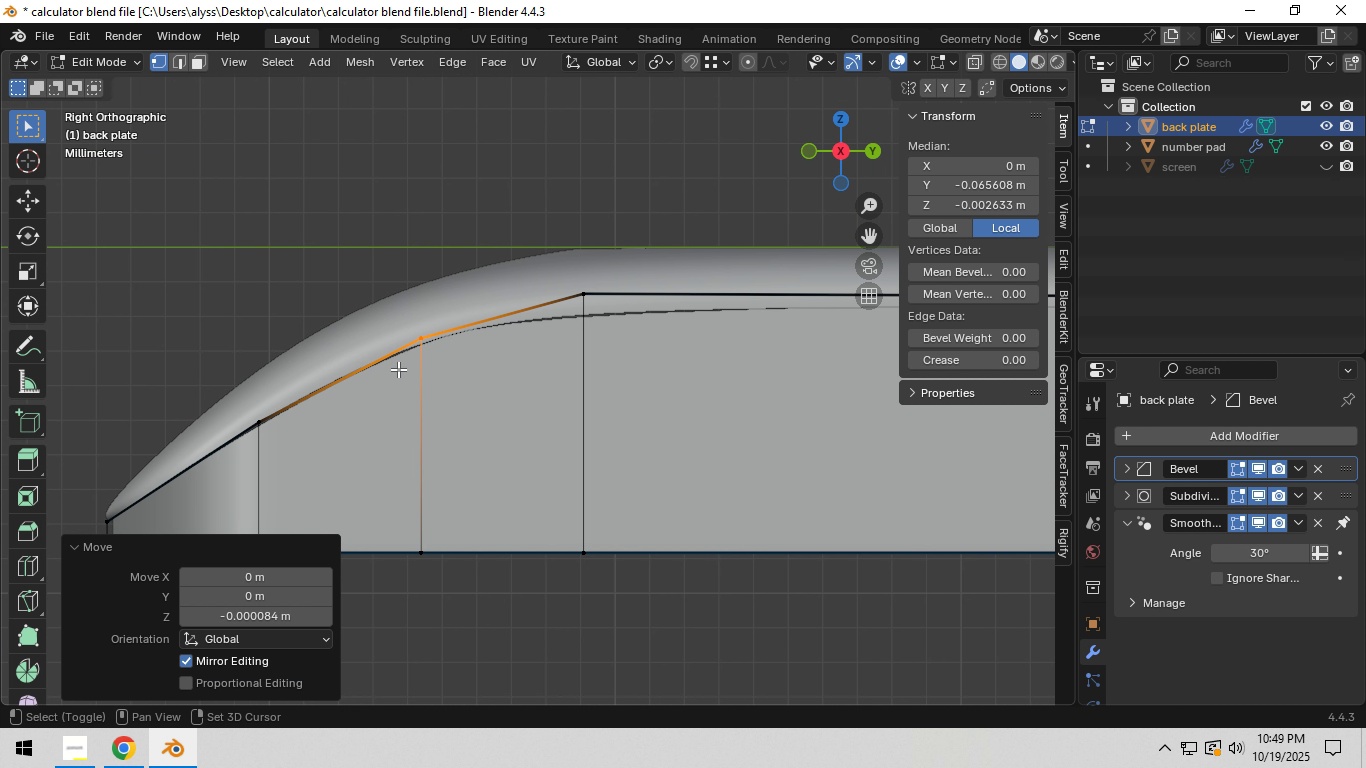 
hold_key(key=ShiftLeft, duration=0.46)
 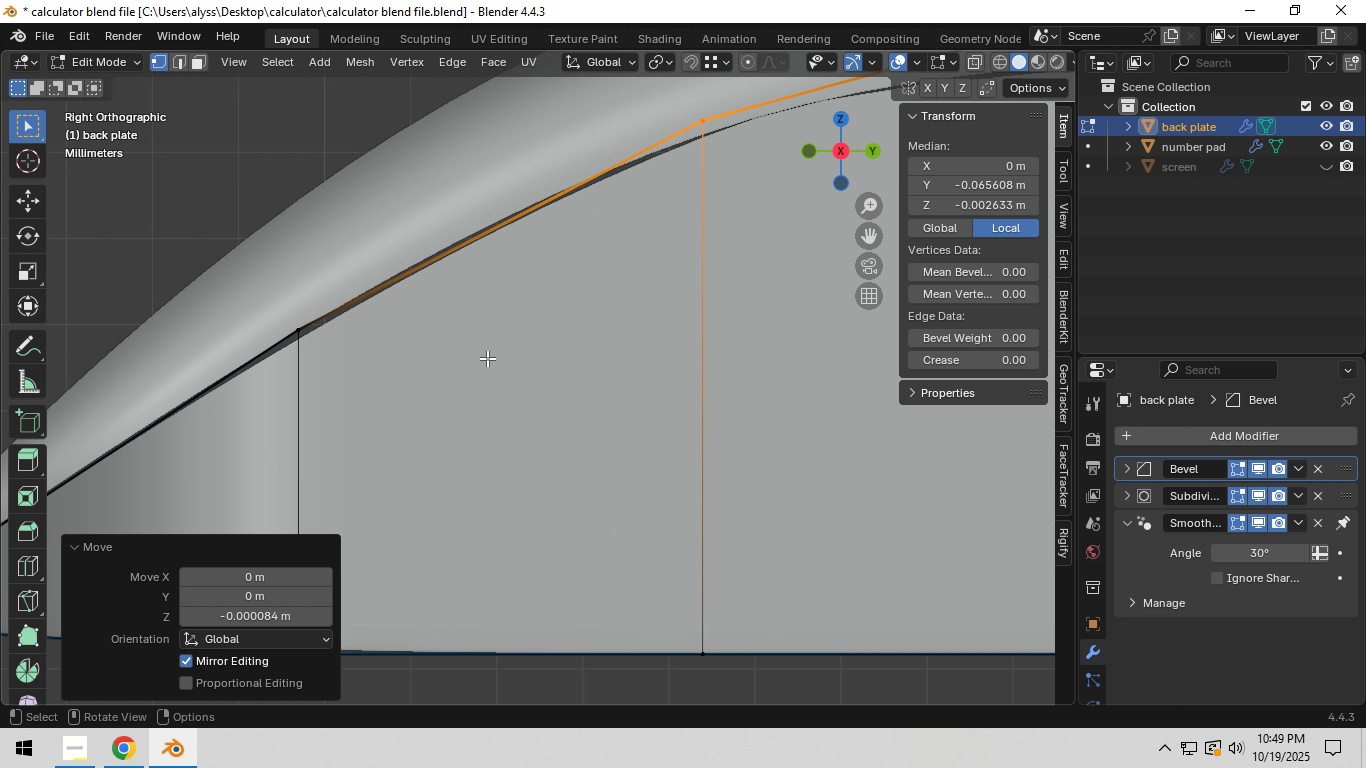 
scroll: coordinate [487, 358], scroll_direction: up, amount: 6.0
 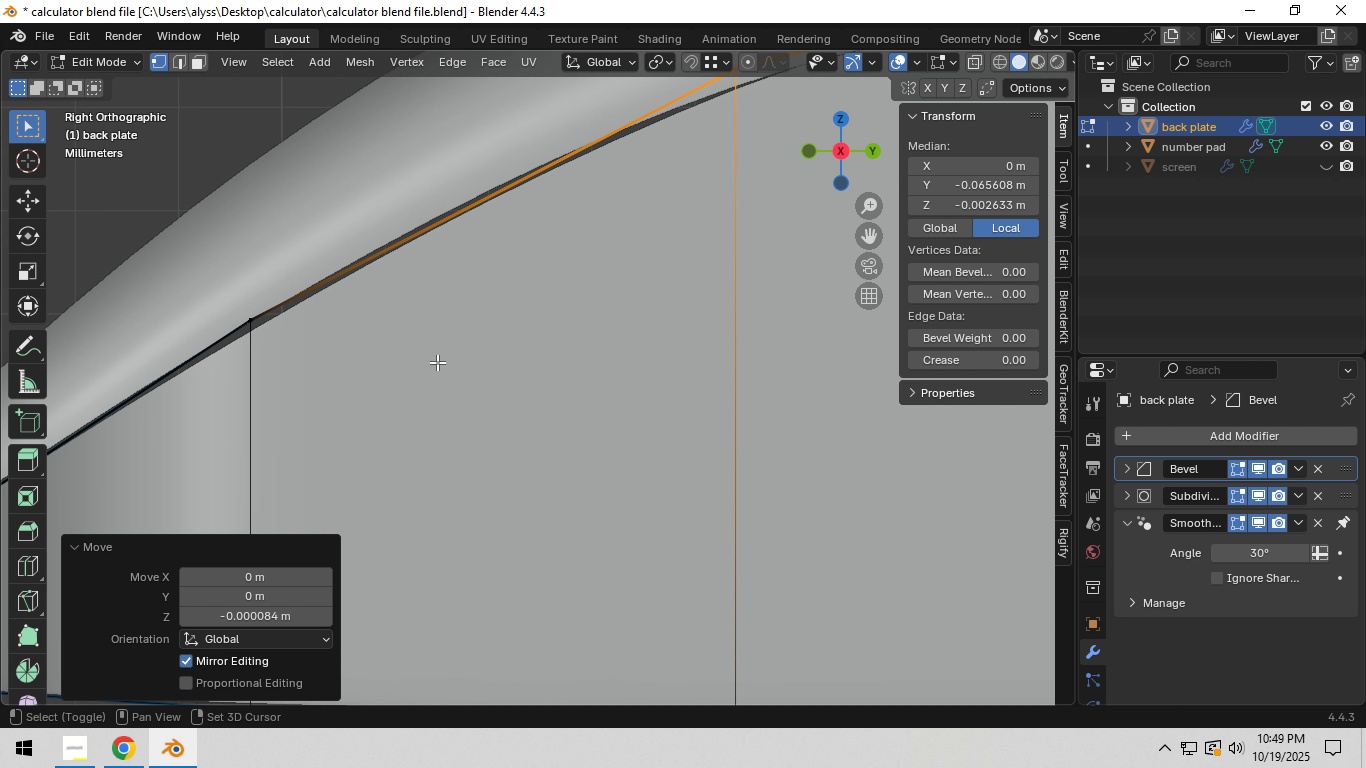 
hold_key(key=ShiftLeft, duration=0.42)
 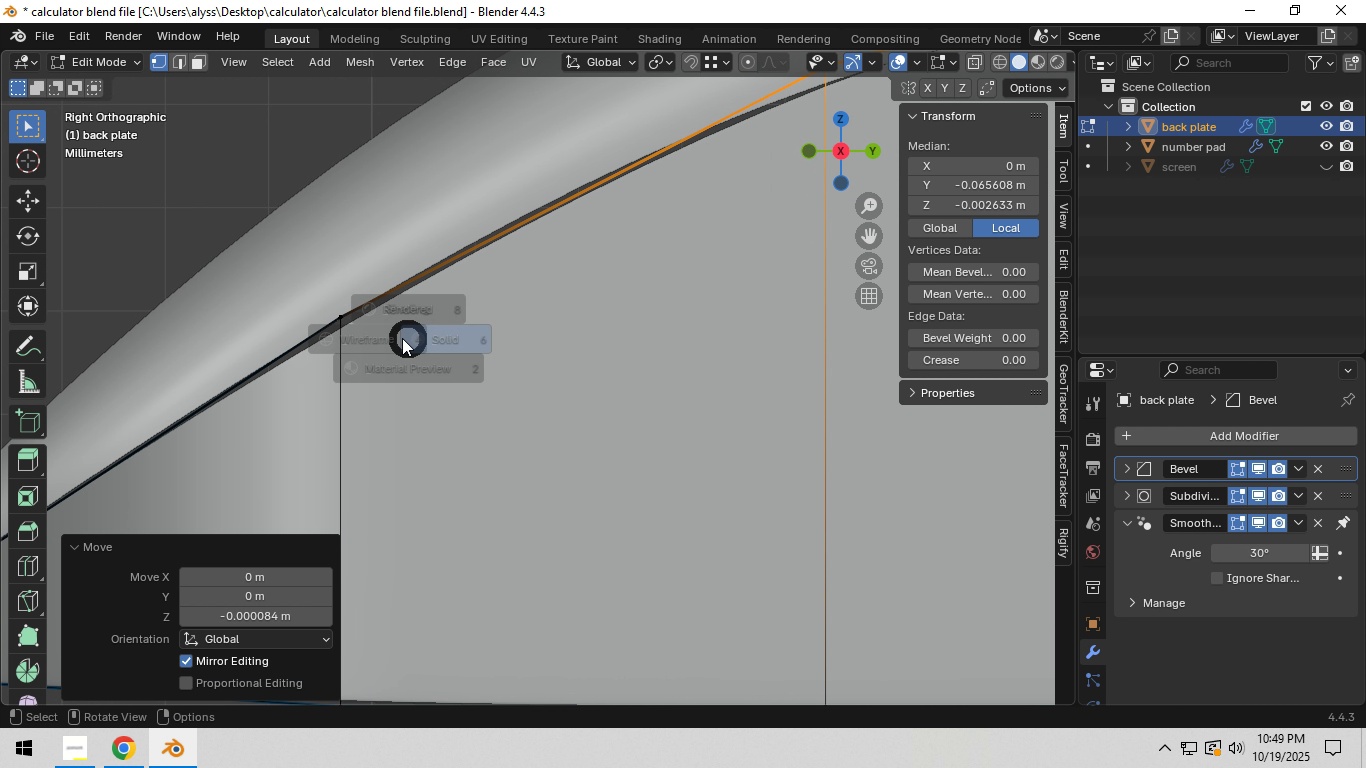 
type(zzgz)
 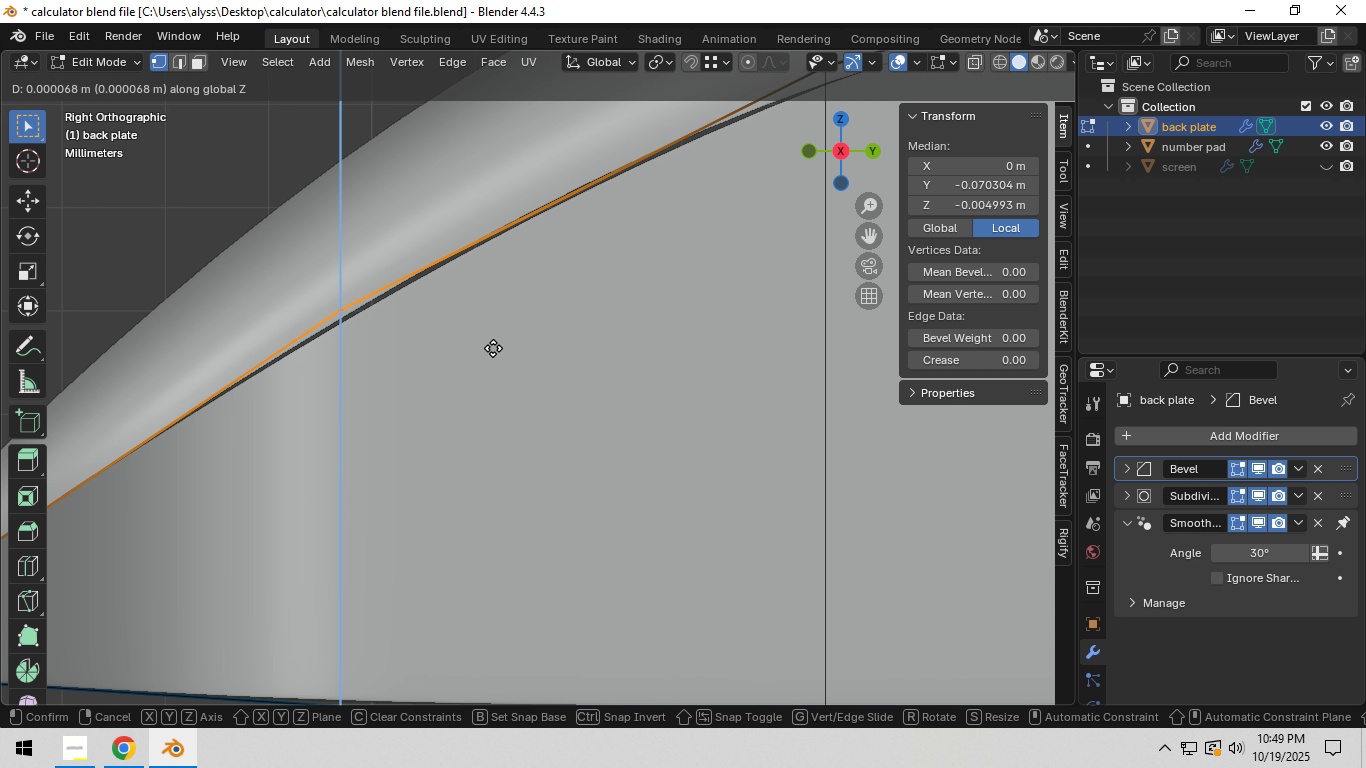 
left_click_drag(start_coordinate=[300, 284], to_coordinate=[384, 349])
 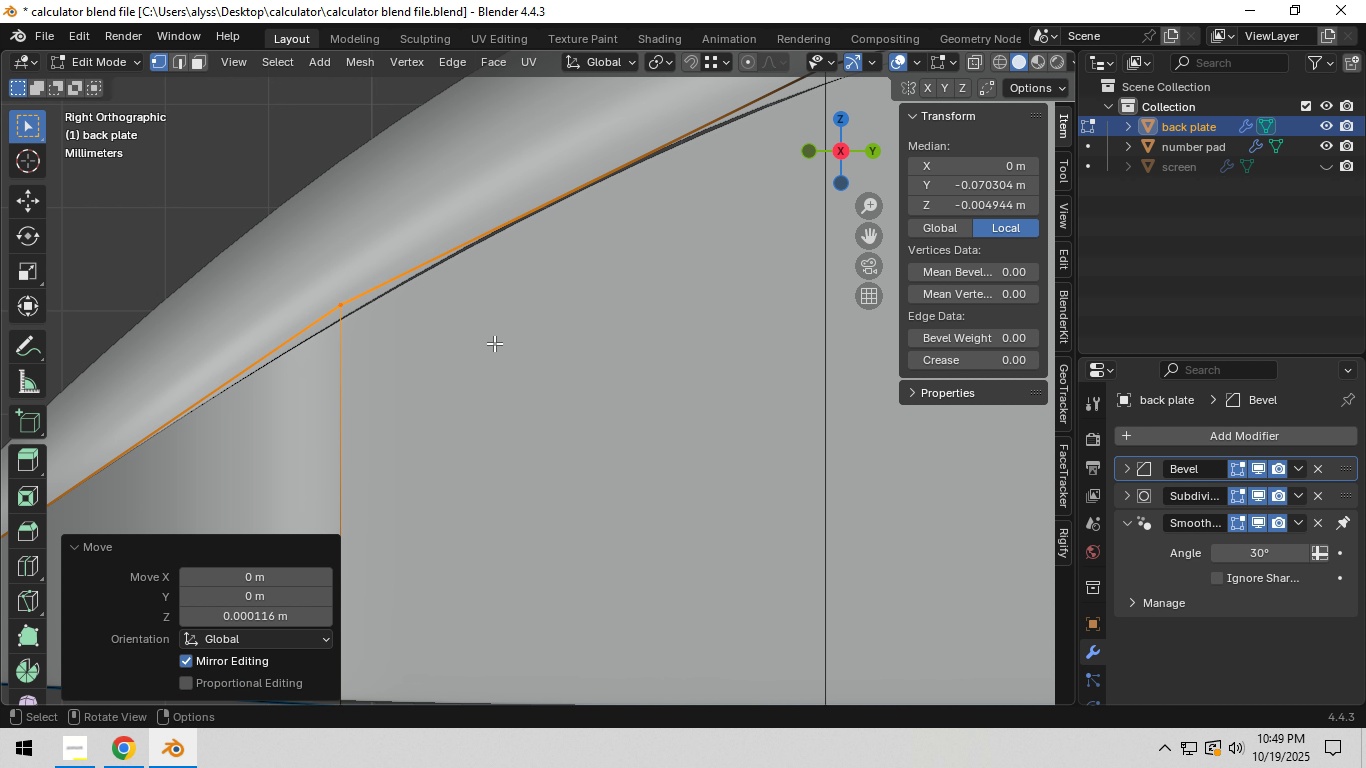 
left_click([494, 343])
 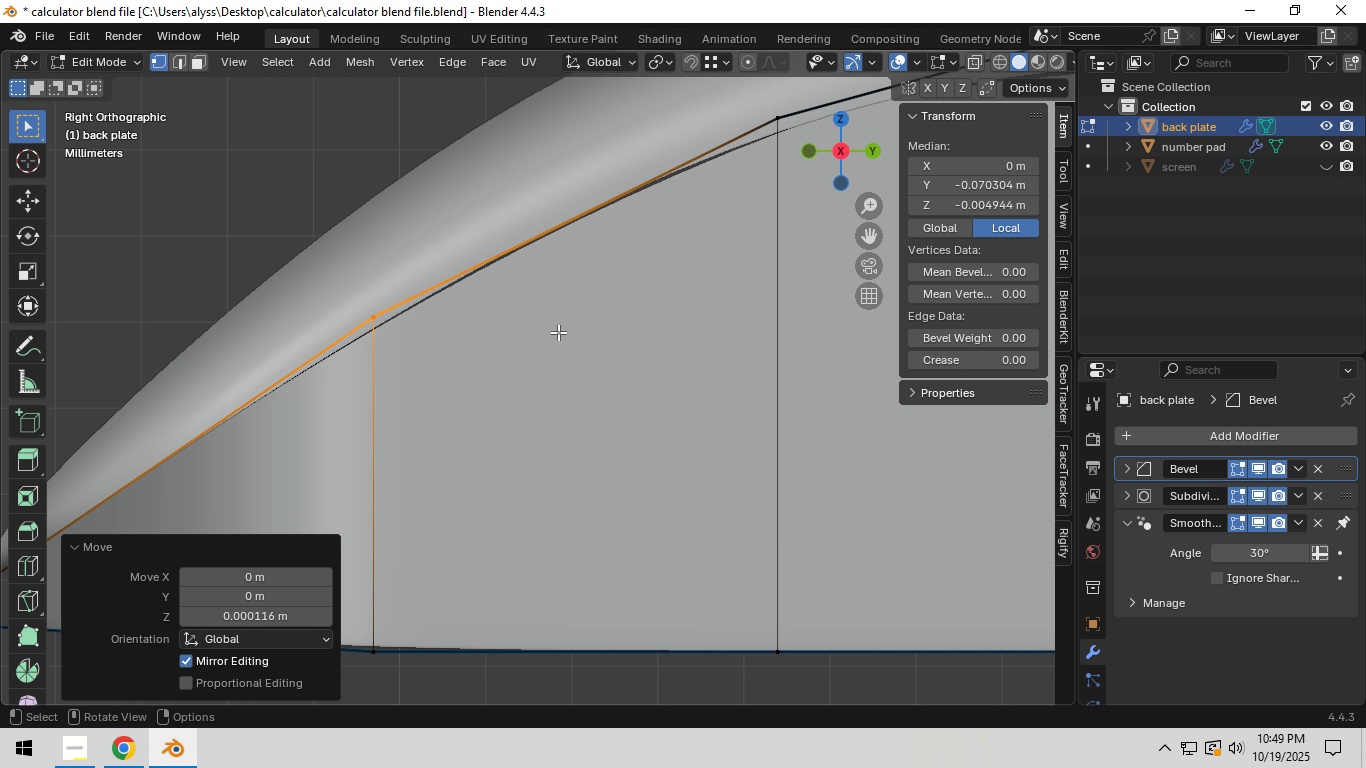 
scroll: coordinate [558, 332], scroll_direction: down, amount: 4.0
 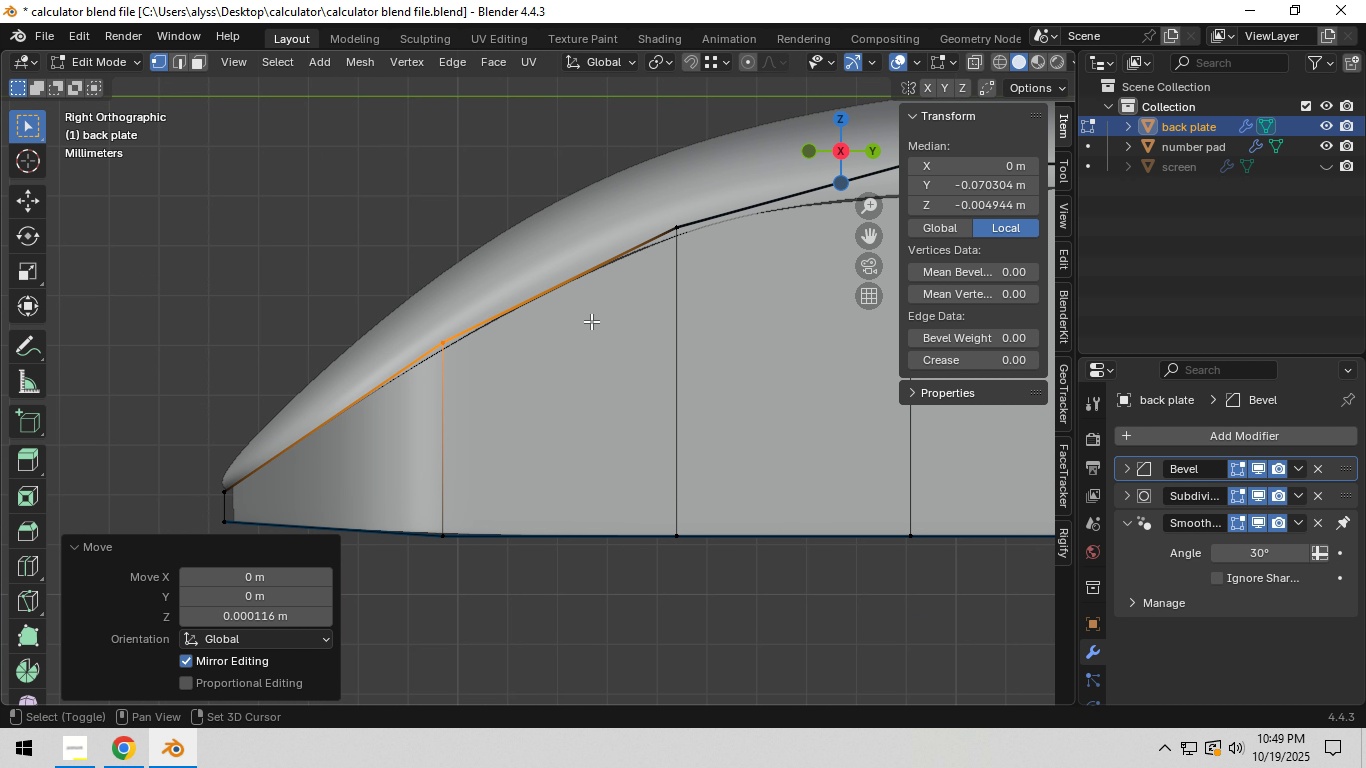 
hold_key(key=ShiftLeft, duration=0.62)
 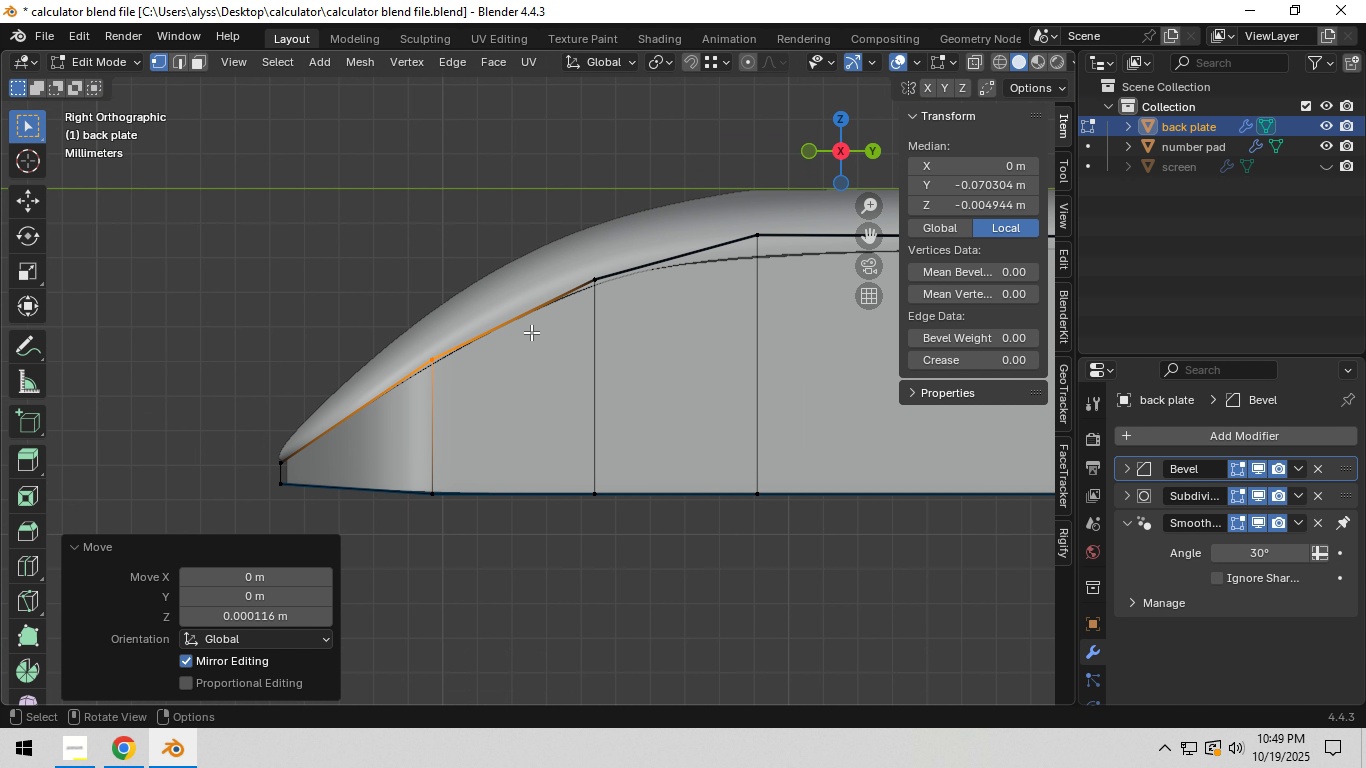 
scroll: coordinate [532, 332], scroll_direction: down, amount: 3.0
 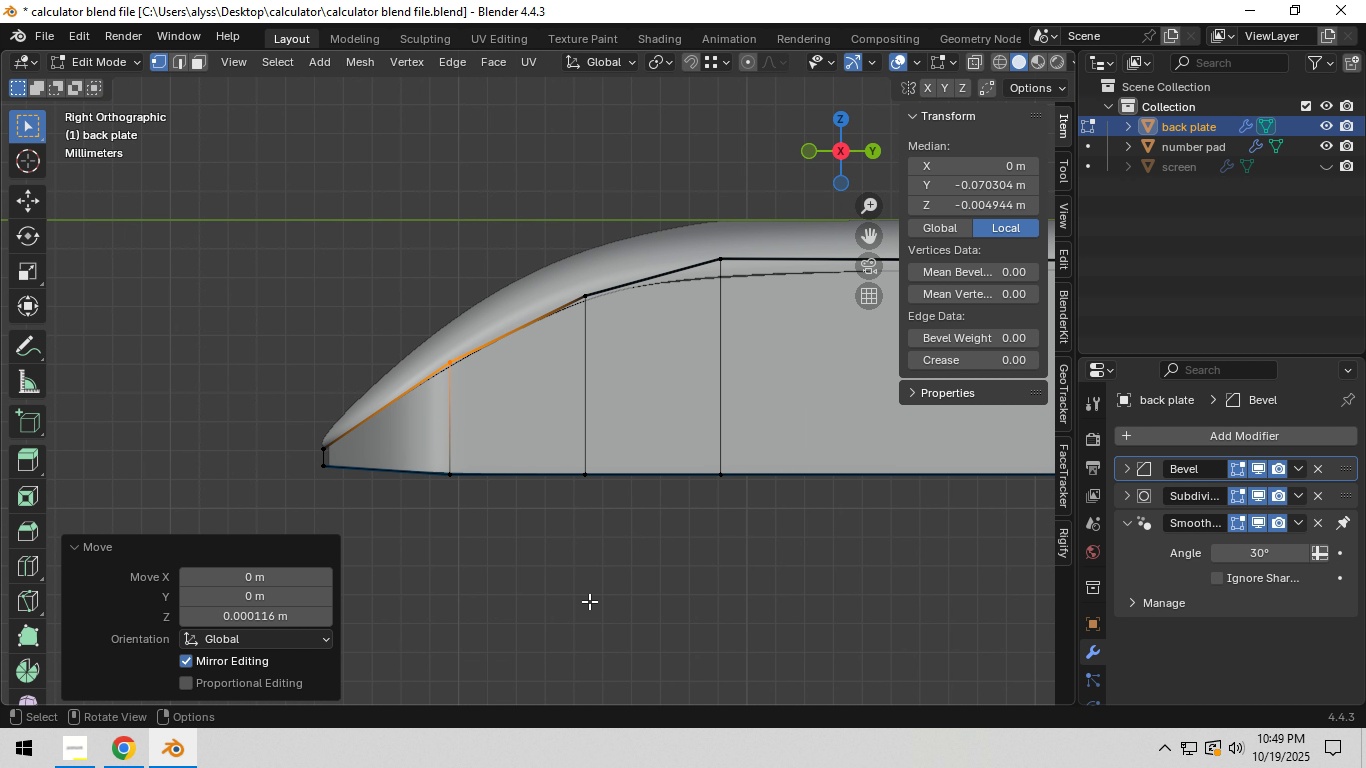 
key(Tab)
 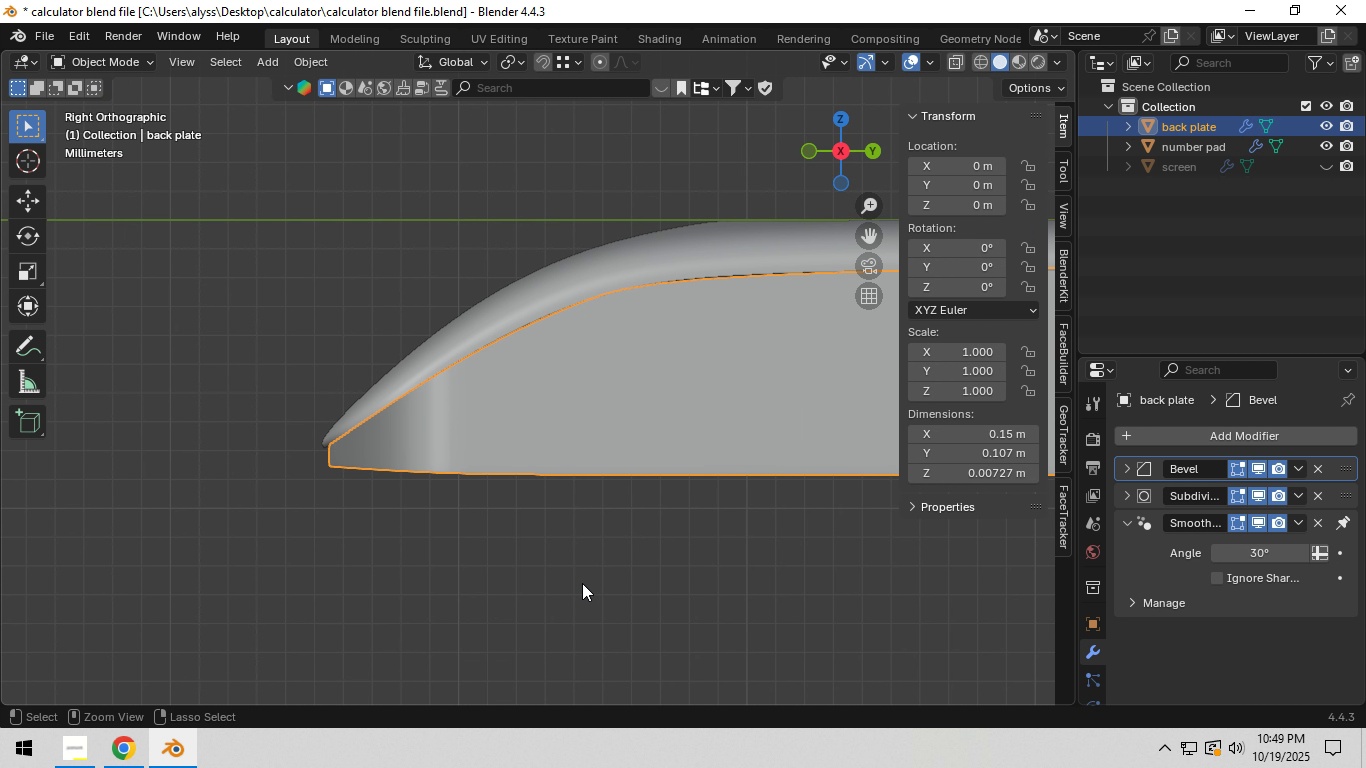 
key(Control+S)
 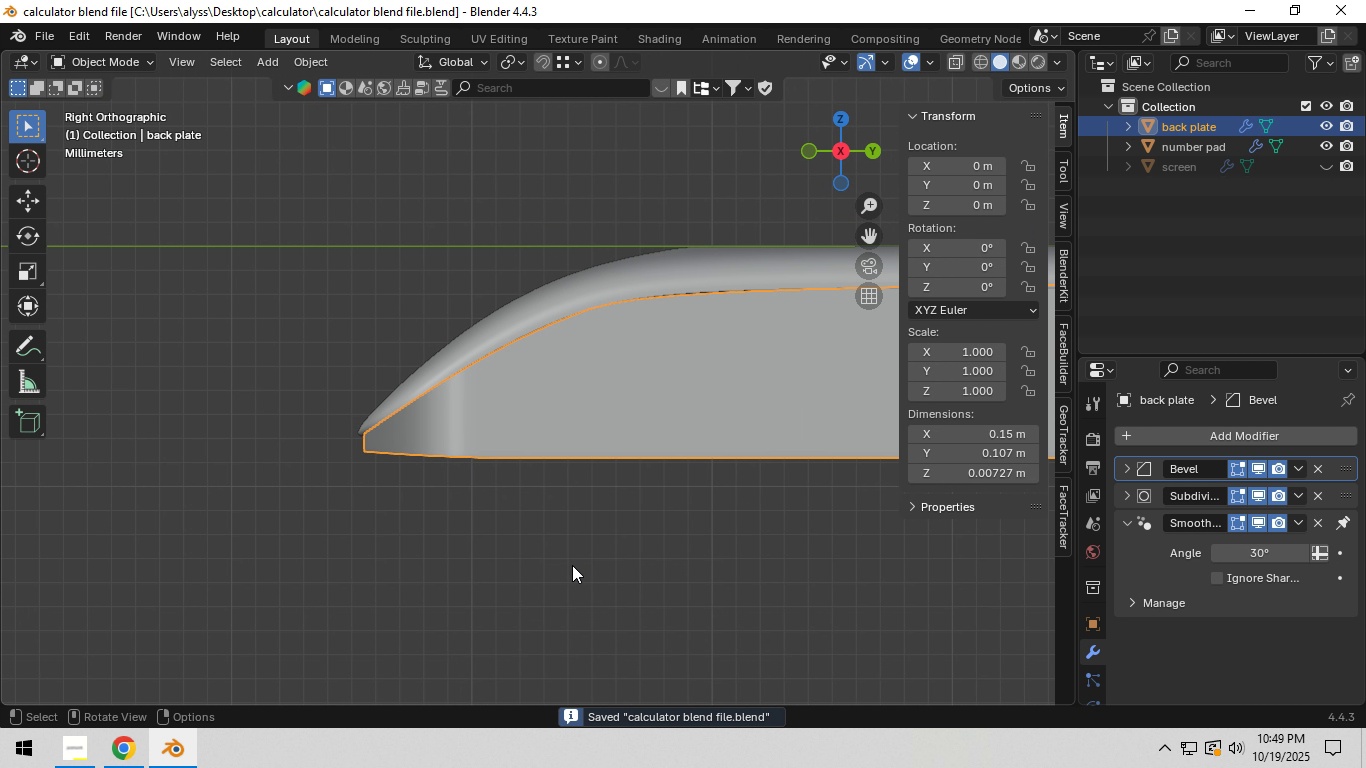 
scroll: coordinate [574, 561], scroll_direction: down, amount: 6.0
 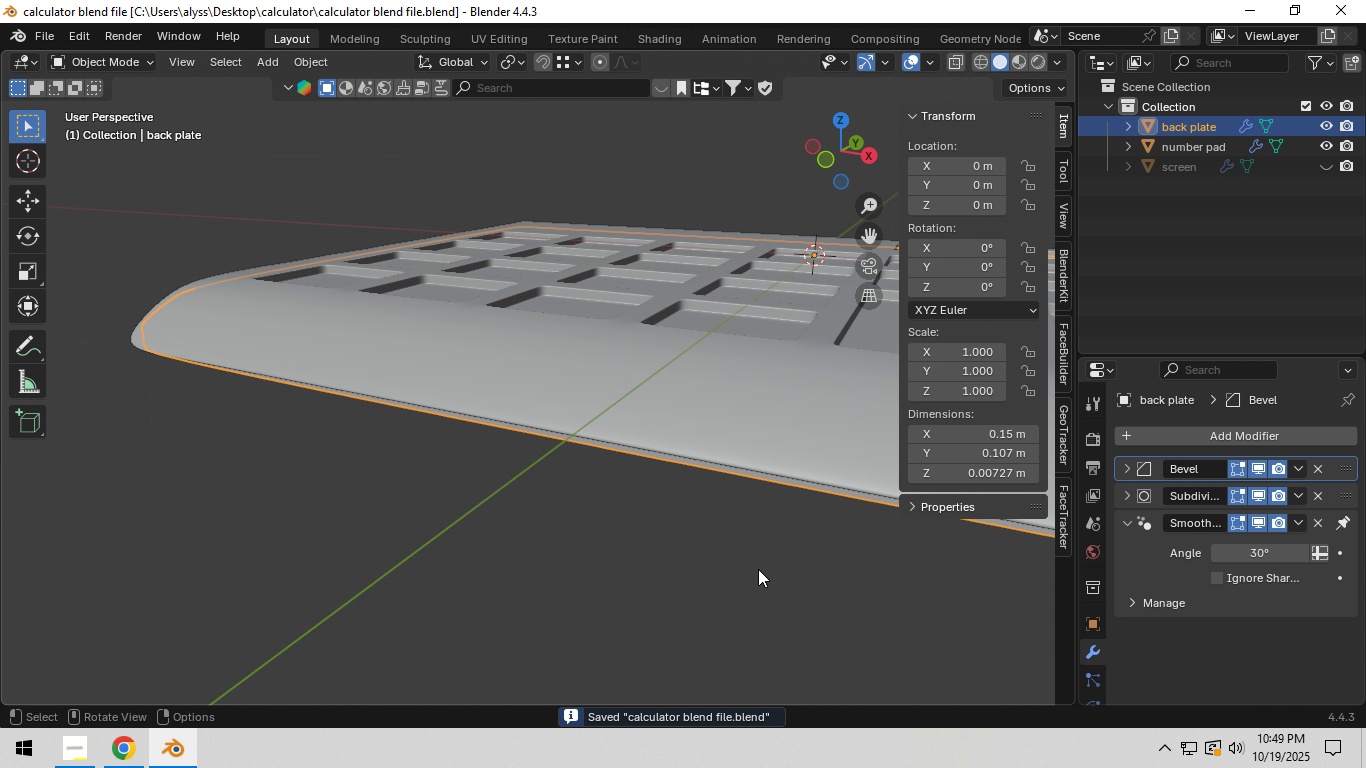 
left_click([758, 569])
 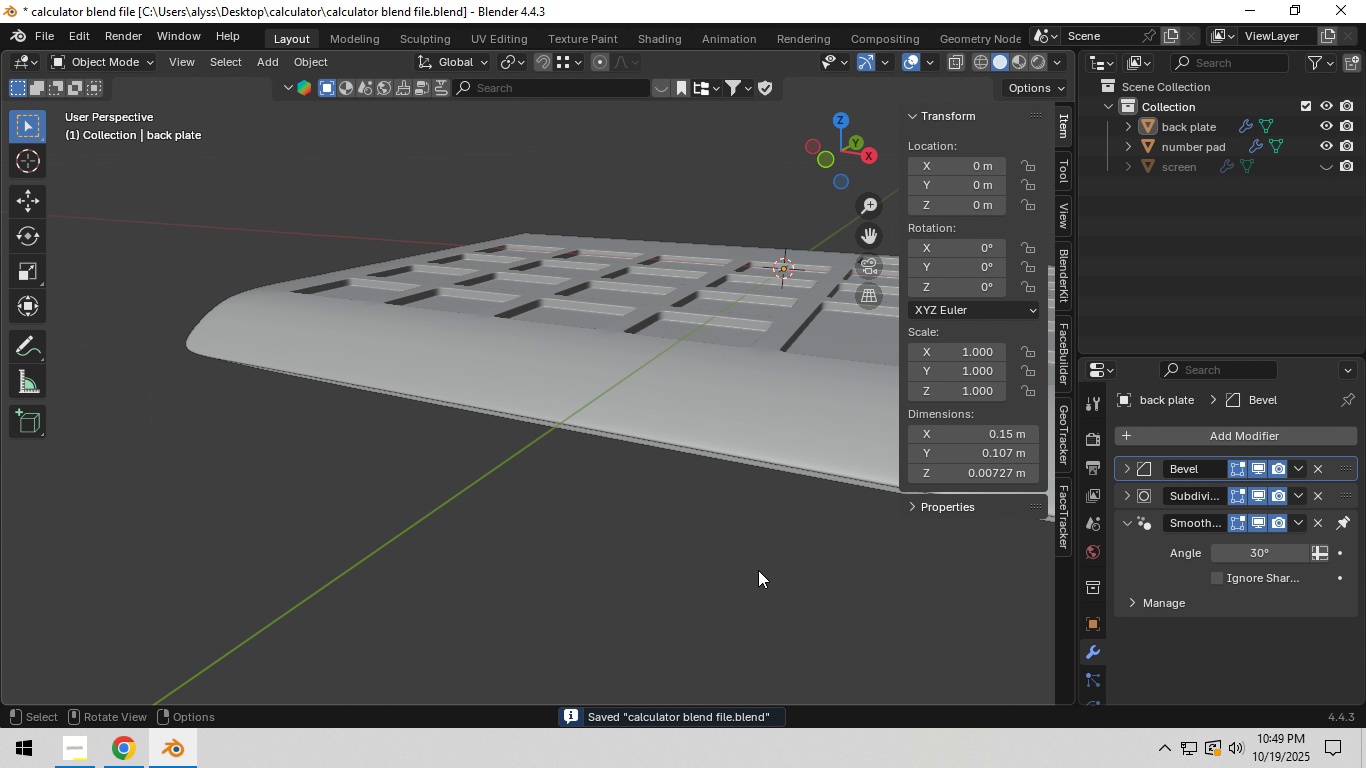 
scroll: coordinate [758, 570], scroll_direction: down, amount: 5.0
 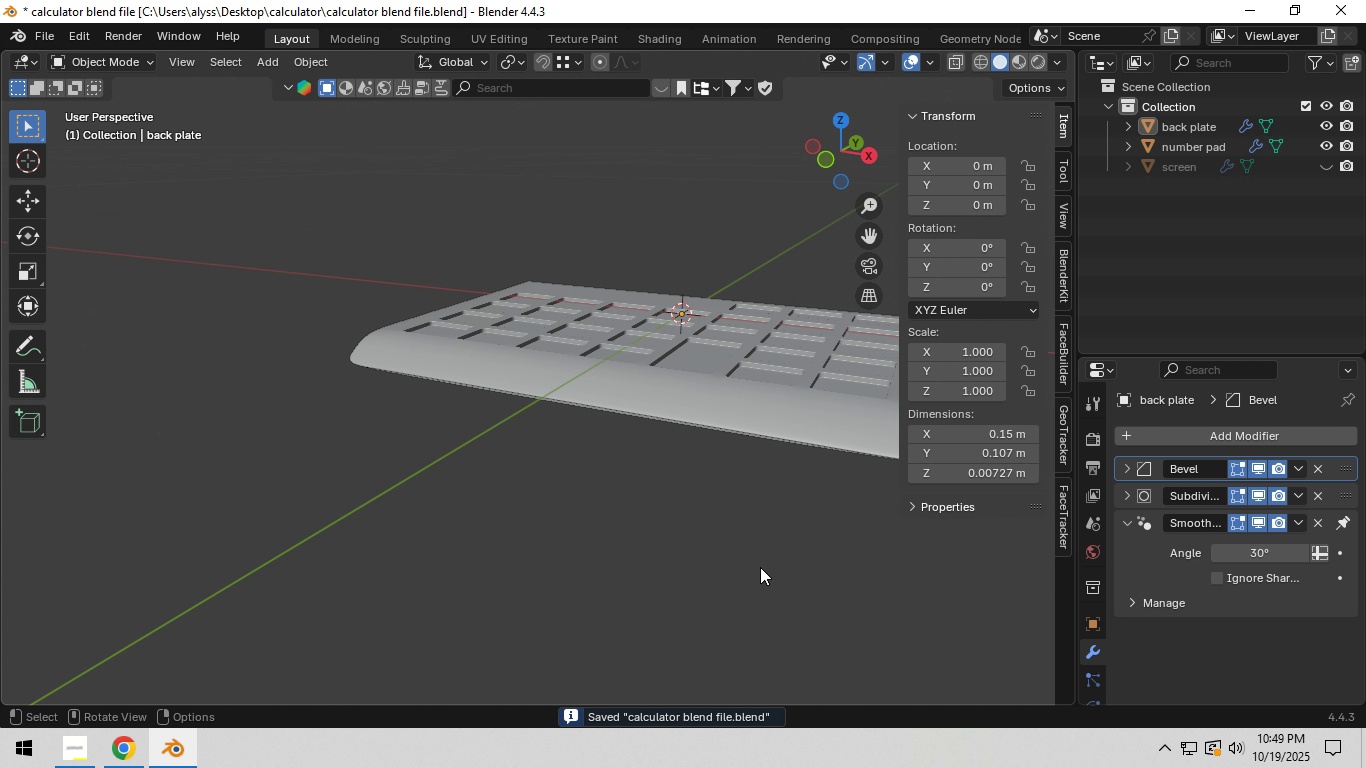 
hold_key(key=ShiftLeft, duration=0.64)
 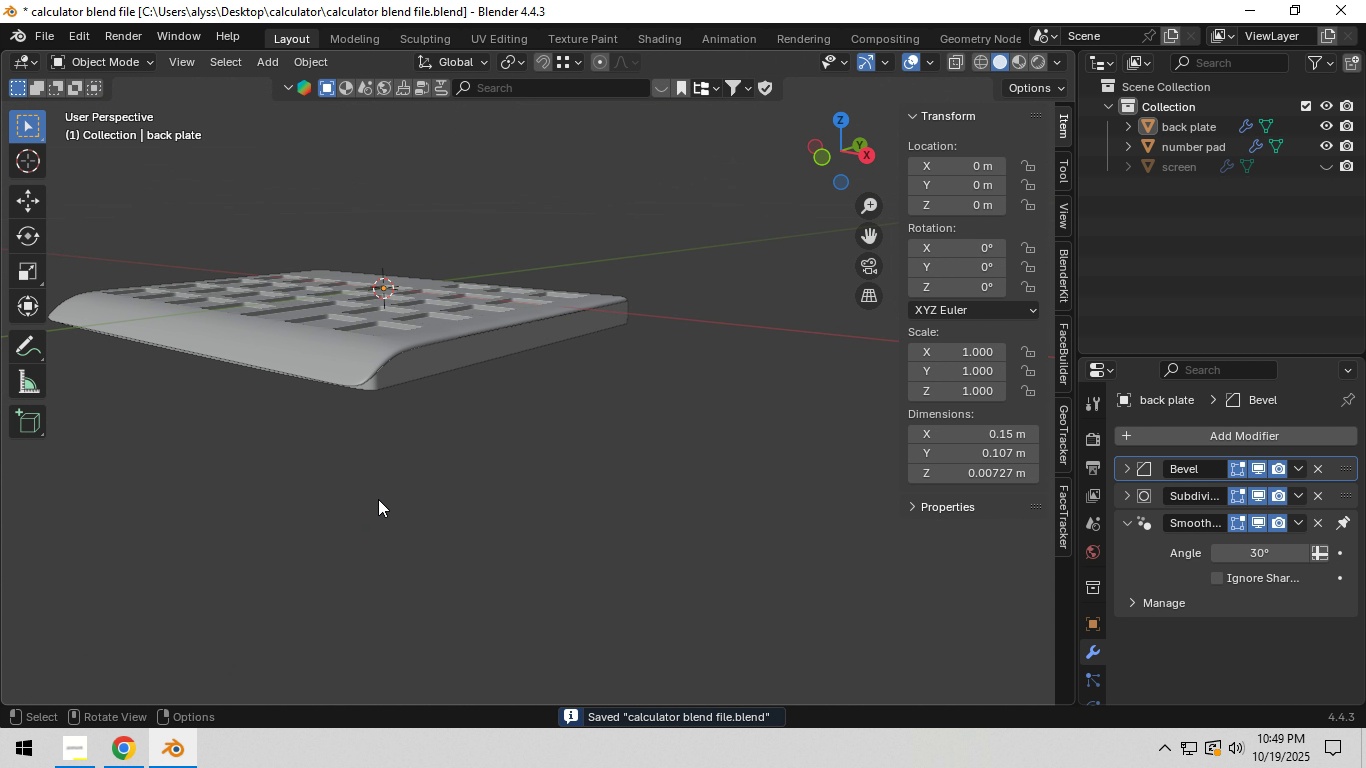 
key(Control+S)
 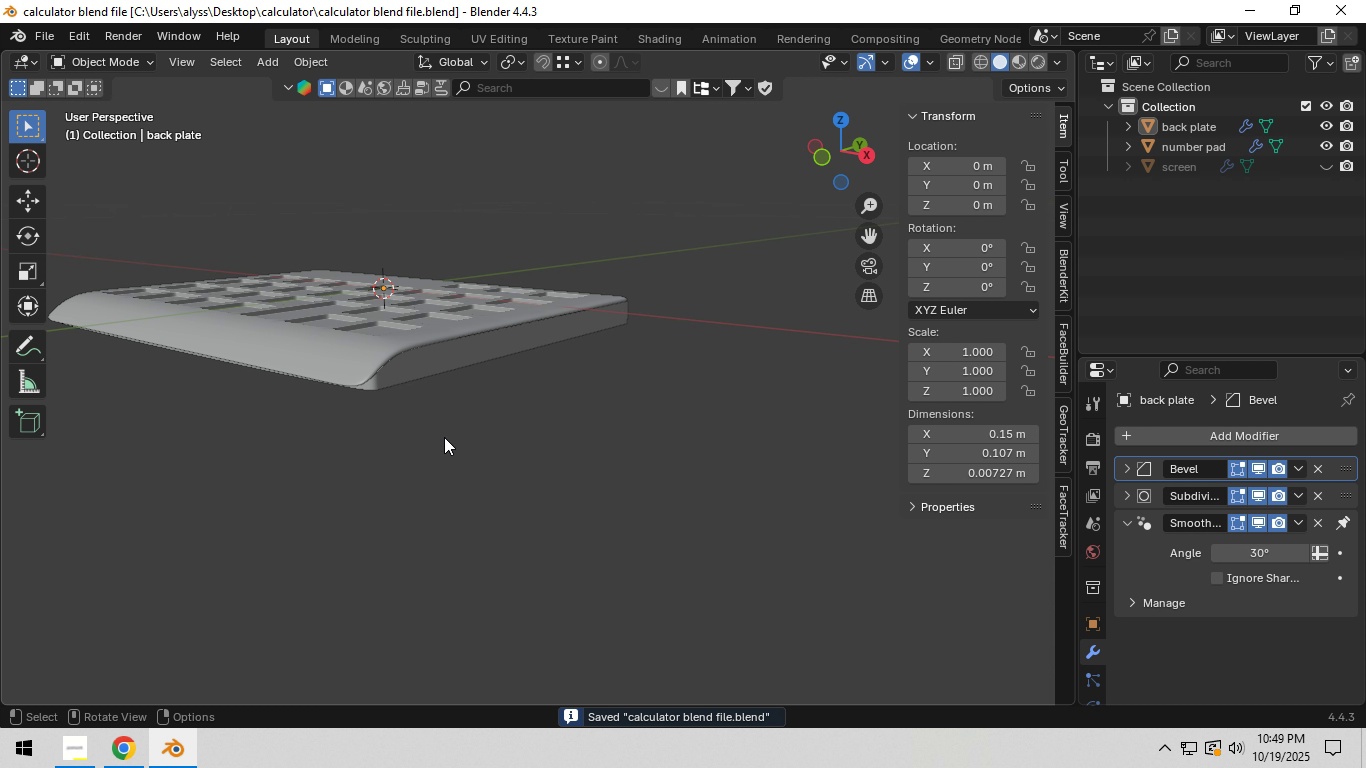 
wait(5.67)
 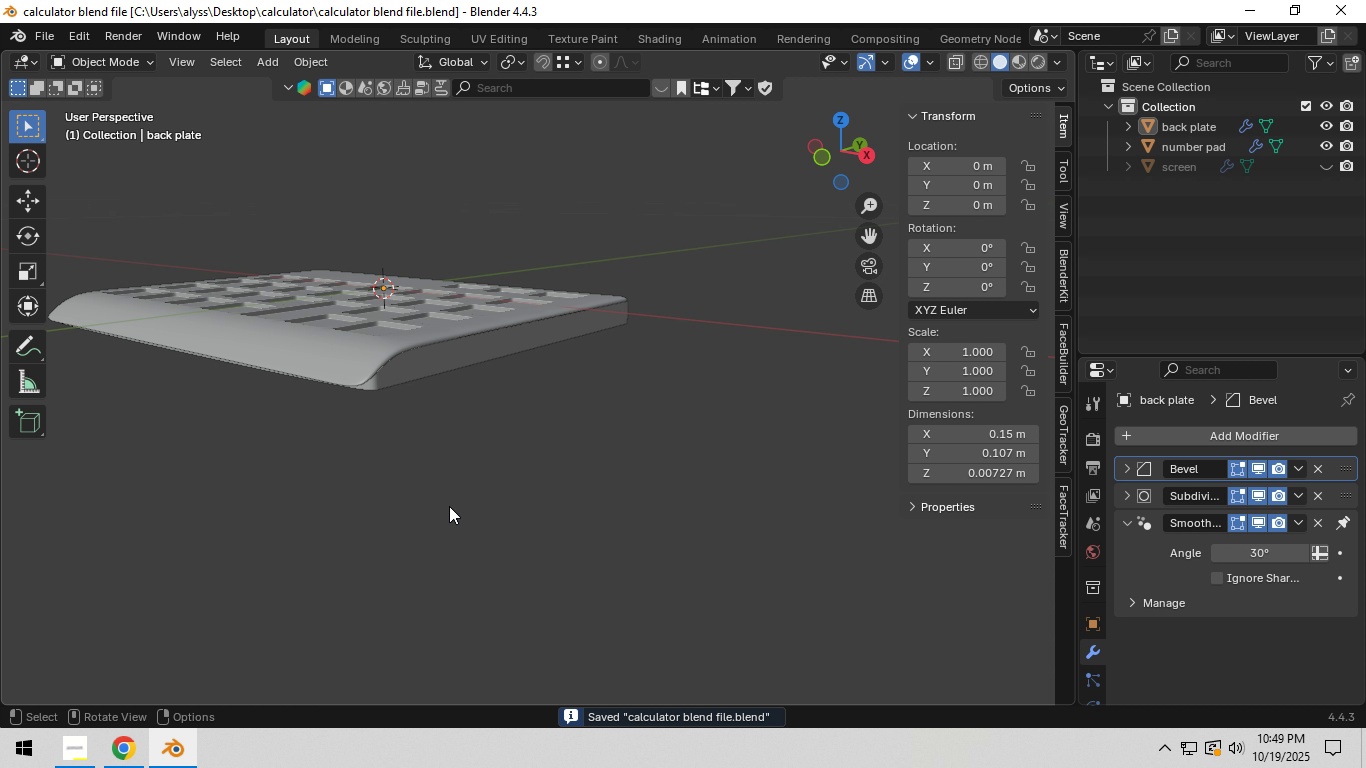 
hold_key(key=ShiftLeft, duration=0.32)
 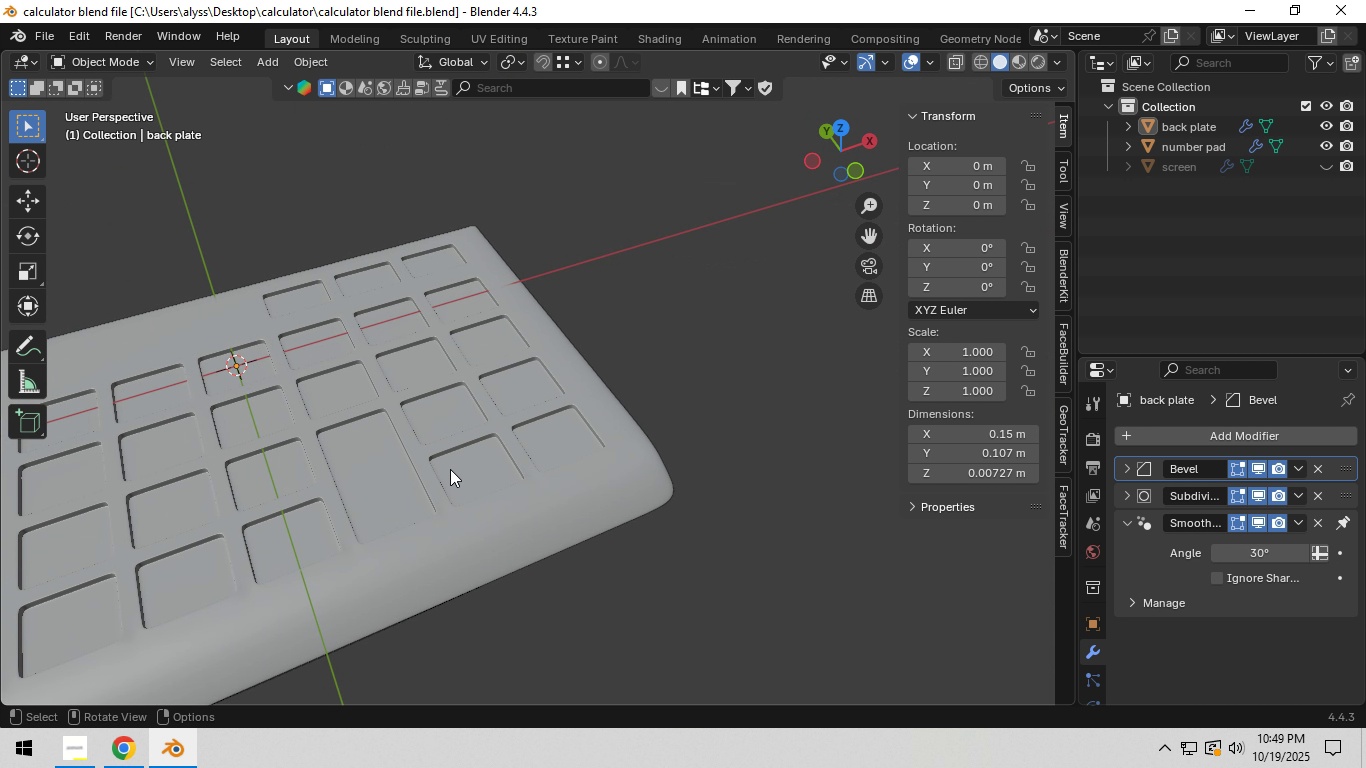 
hold_key(key=ShiftLeft, duration=0.49)
 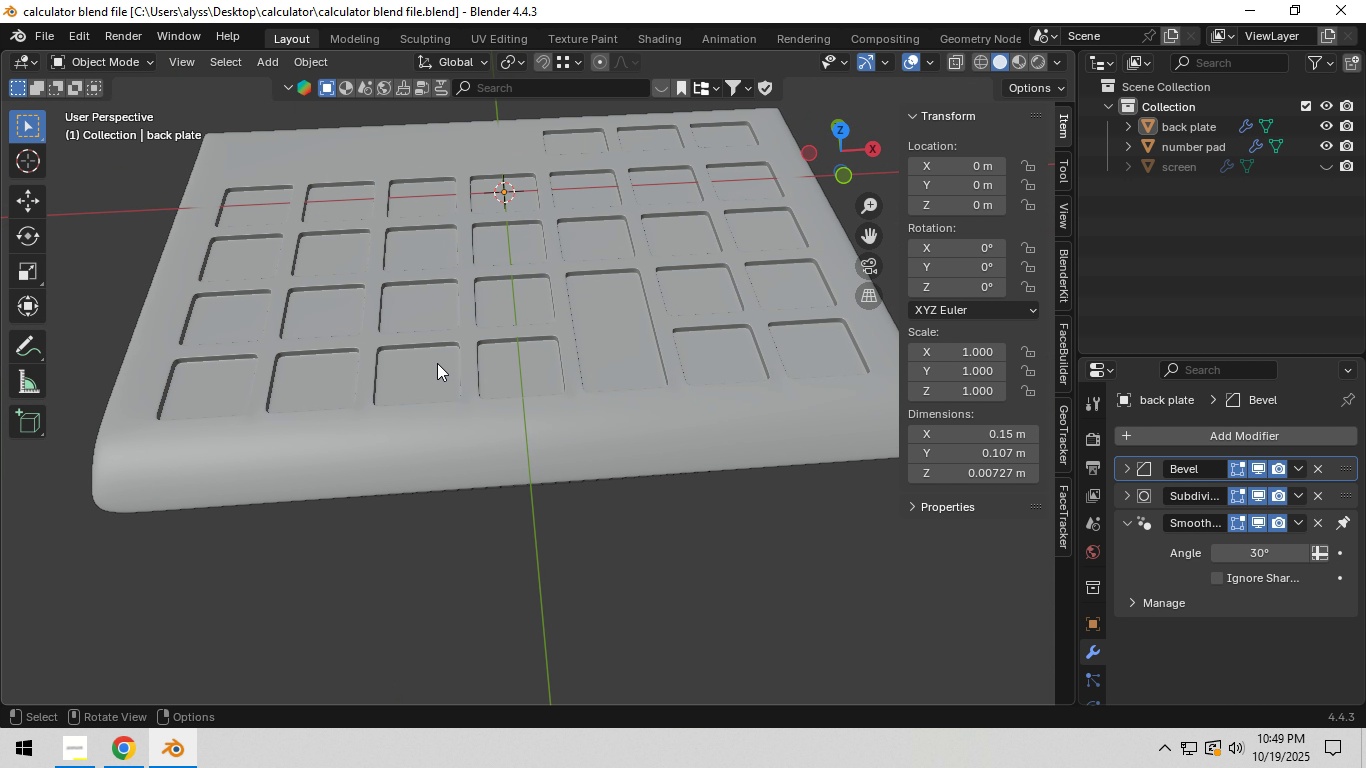 
key(Backquote)
 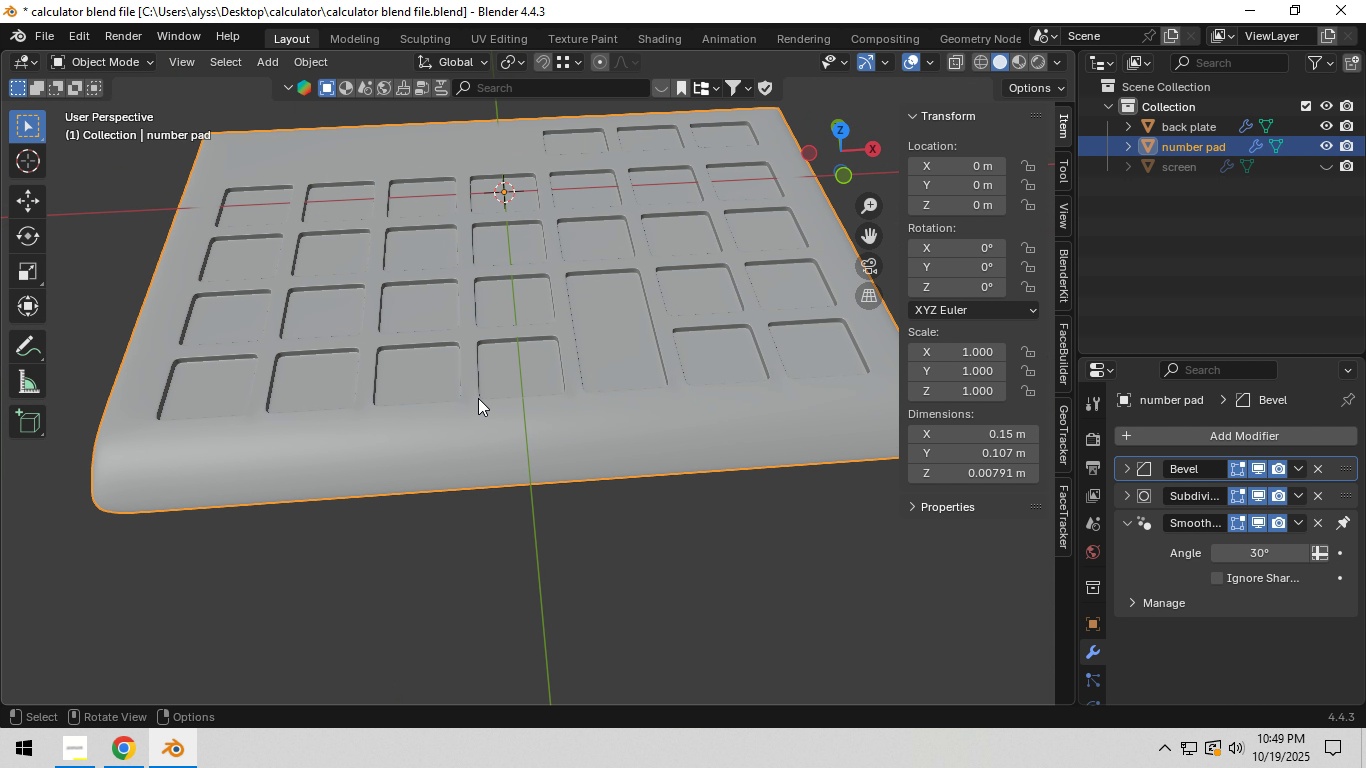 
key(Tab)
 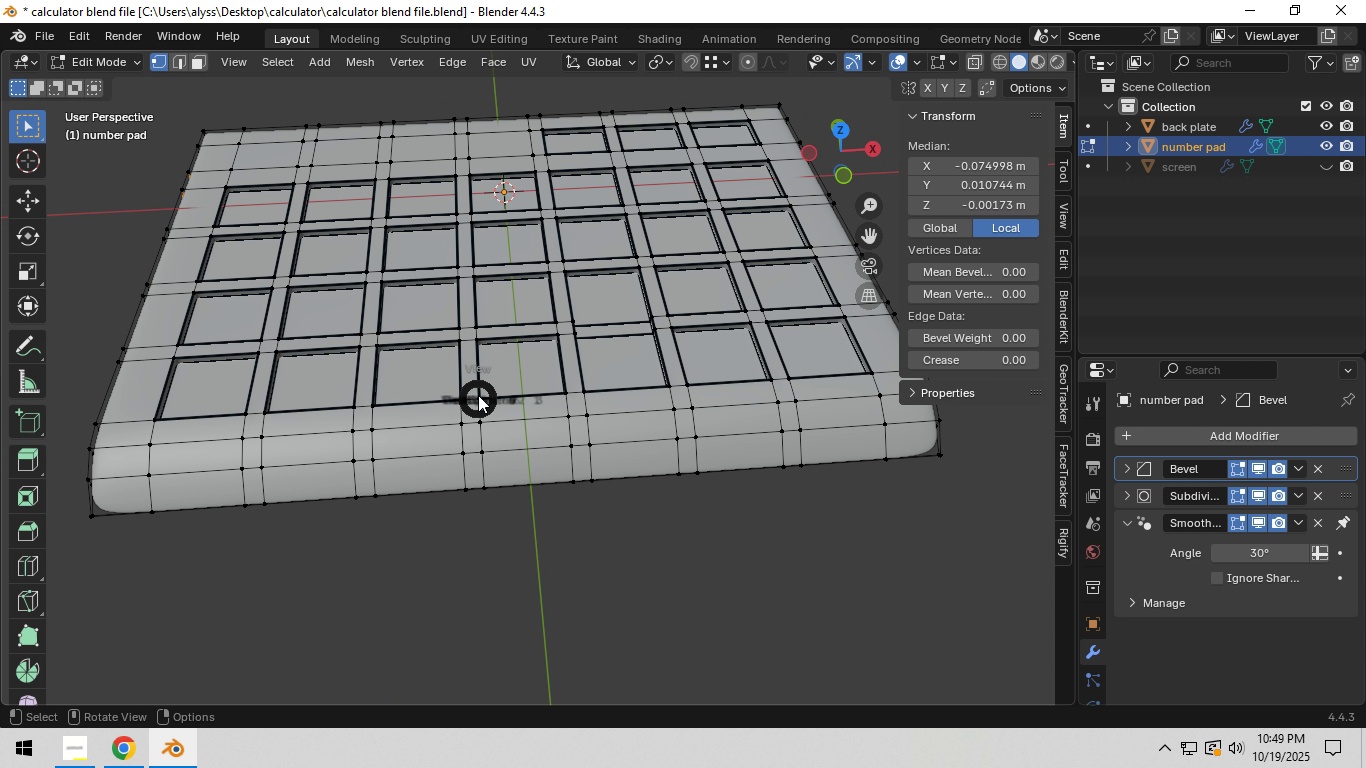 
hold_key(key=Backquote, duration=0.51)
 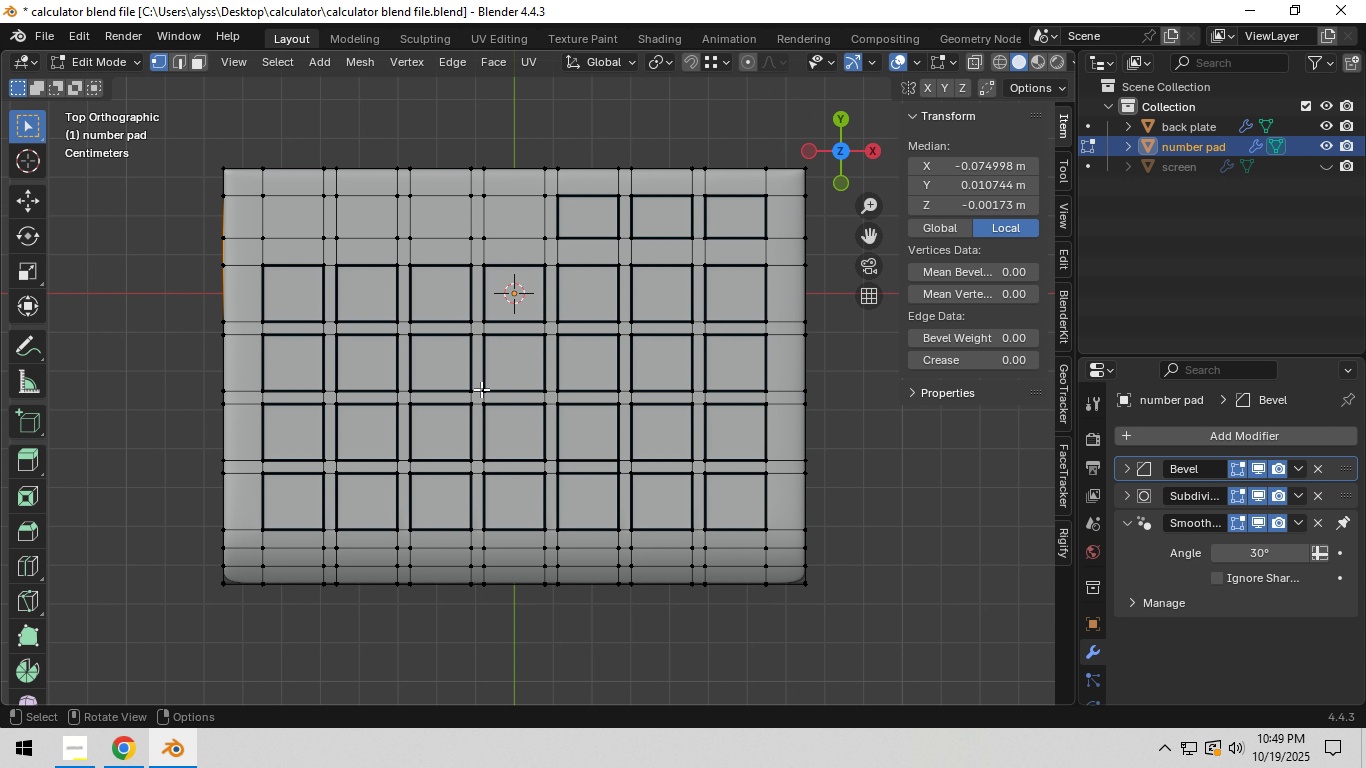 
key(3)
 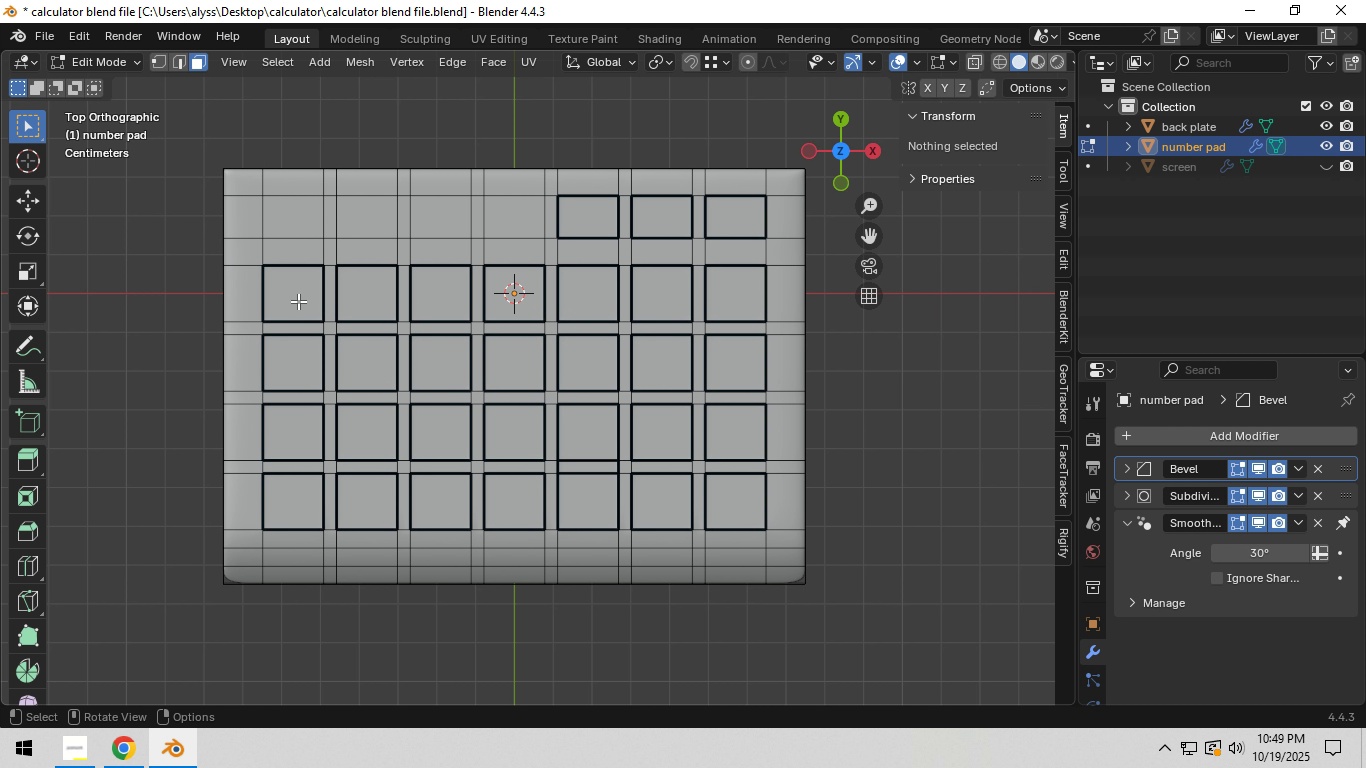 
left_click([298, 301])
 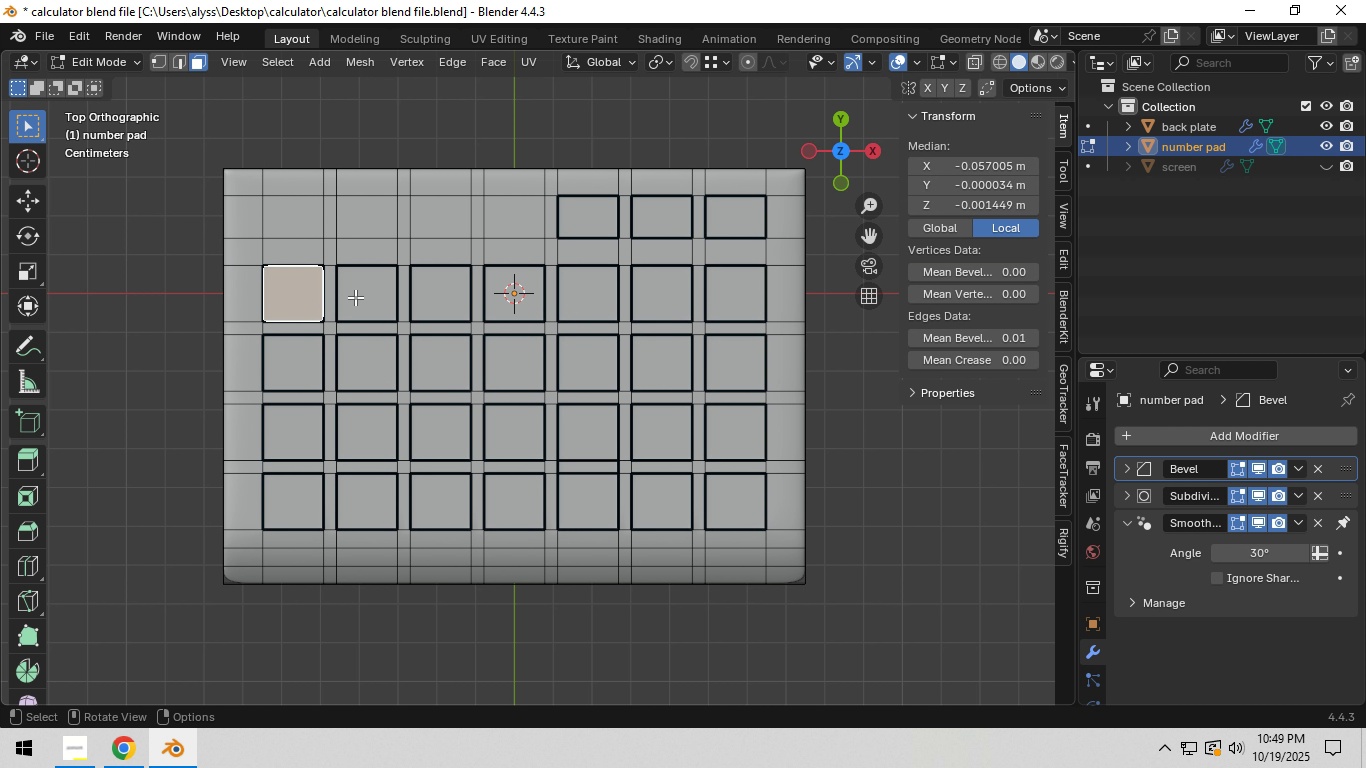 
hold_key(key=ShiftLeft, duration=1.53)
double_click([357, 297])
 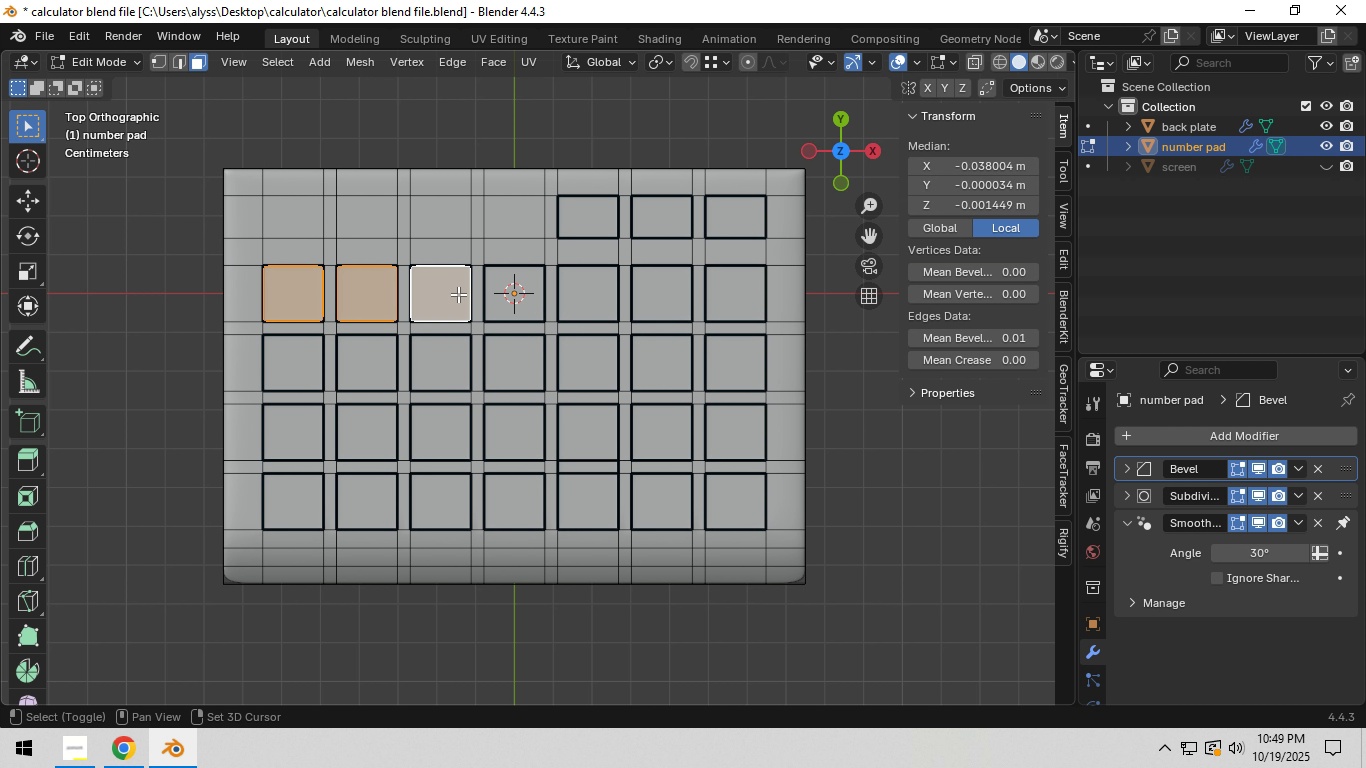 
triple_click([454, 294])
 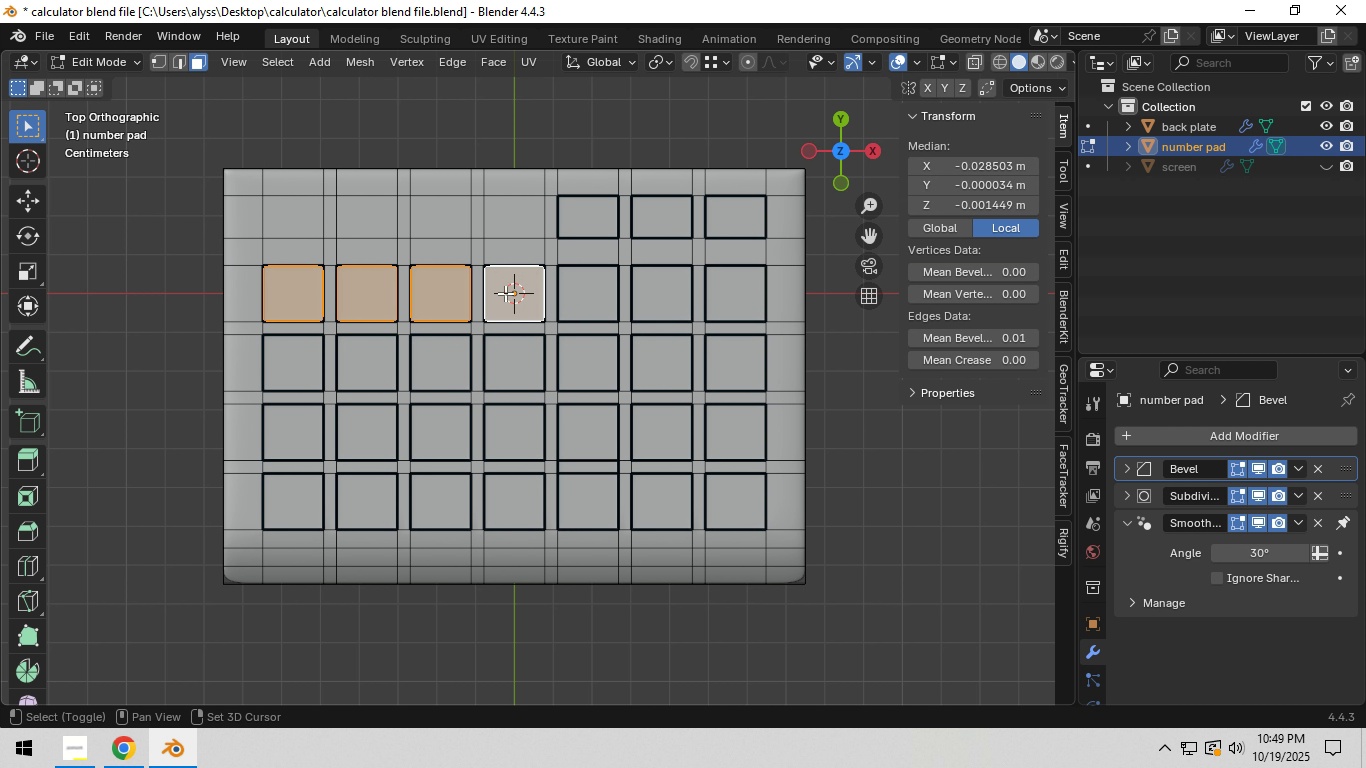 
triple_click([505, 293])
 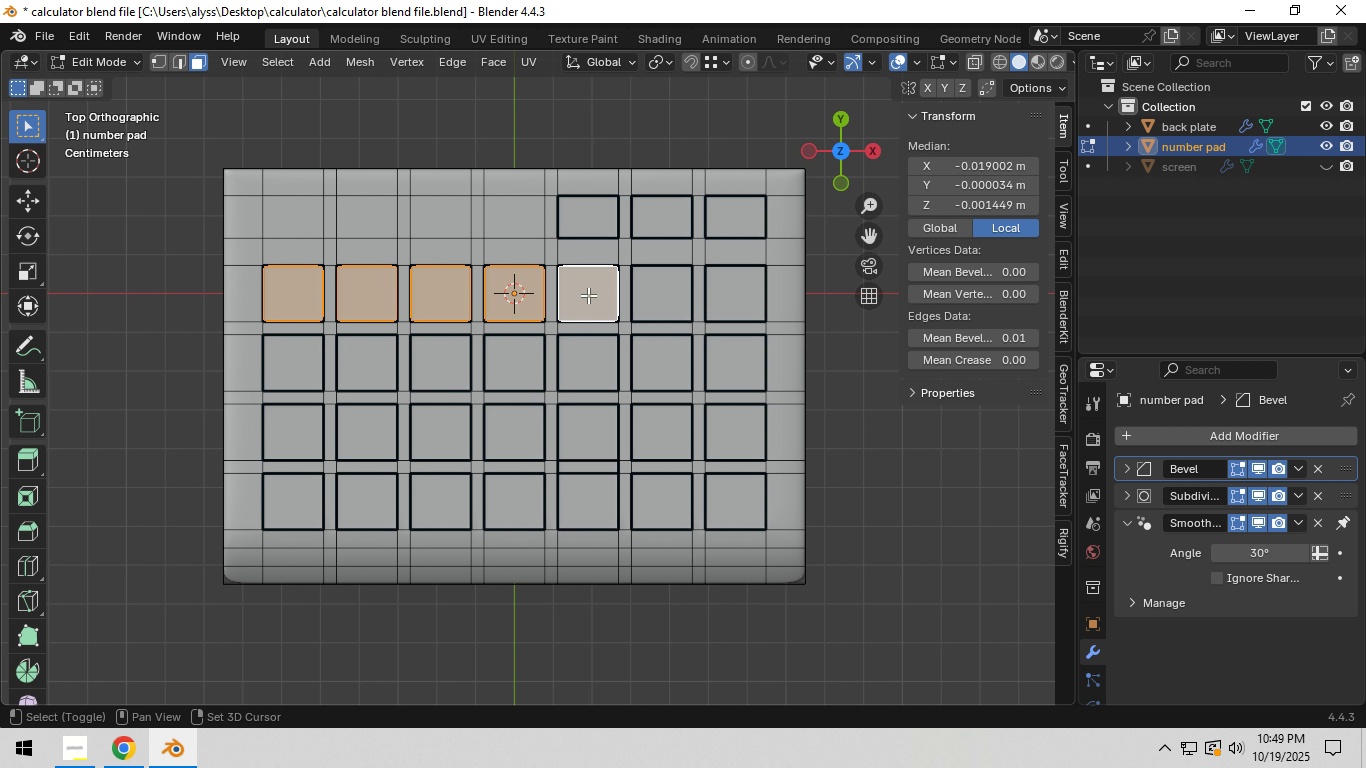 
triple_click([587, 295])
 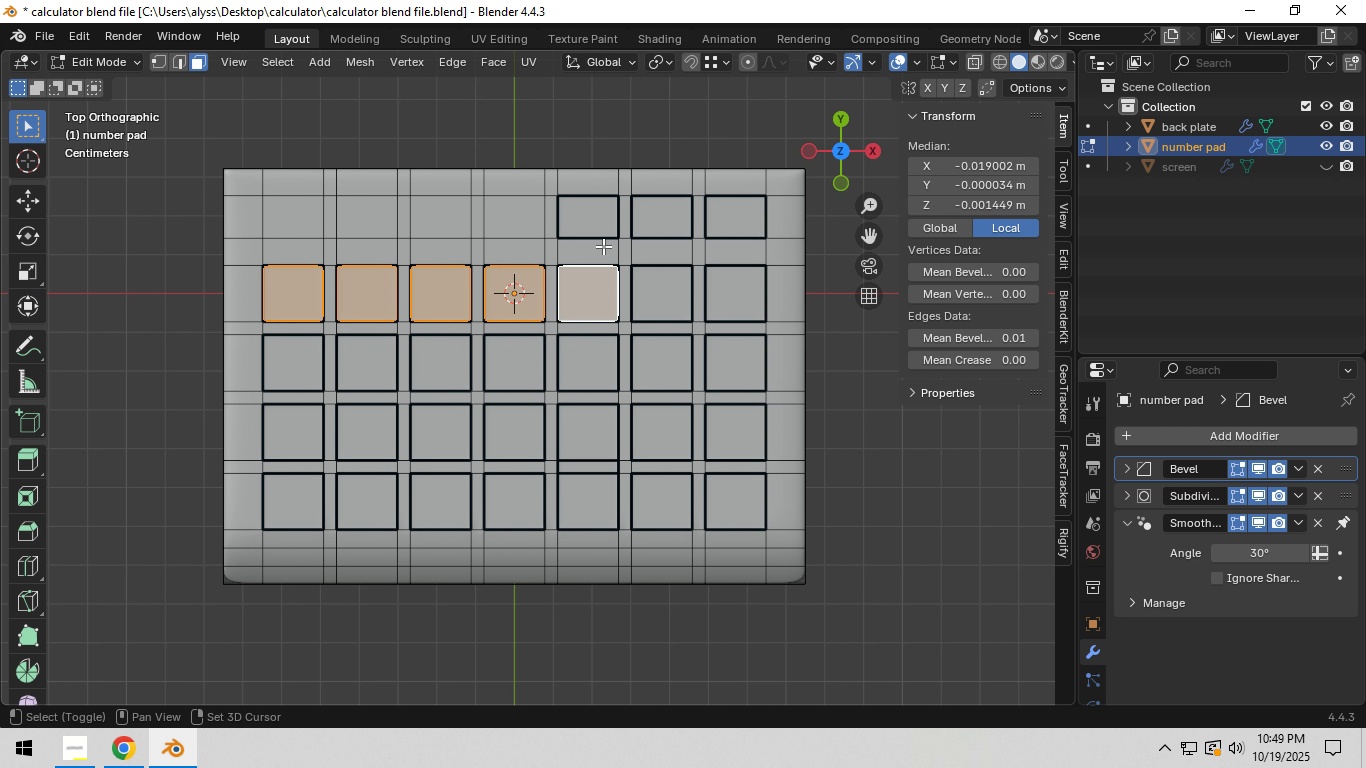 
hold_key(key=ShiftLeft, duration=1.51)
left_click([600, 224])
 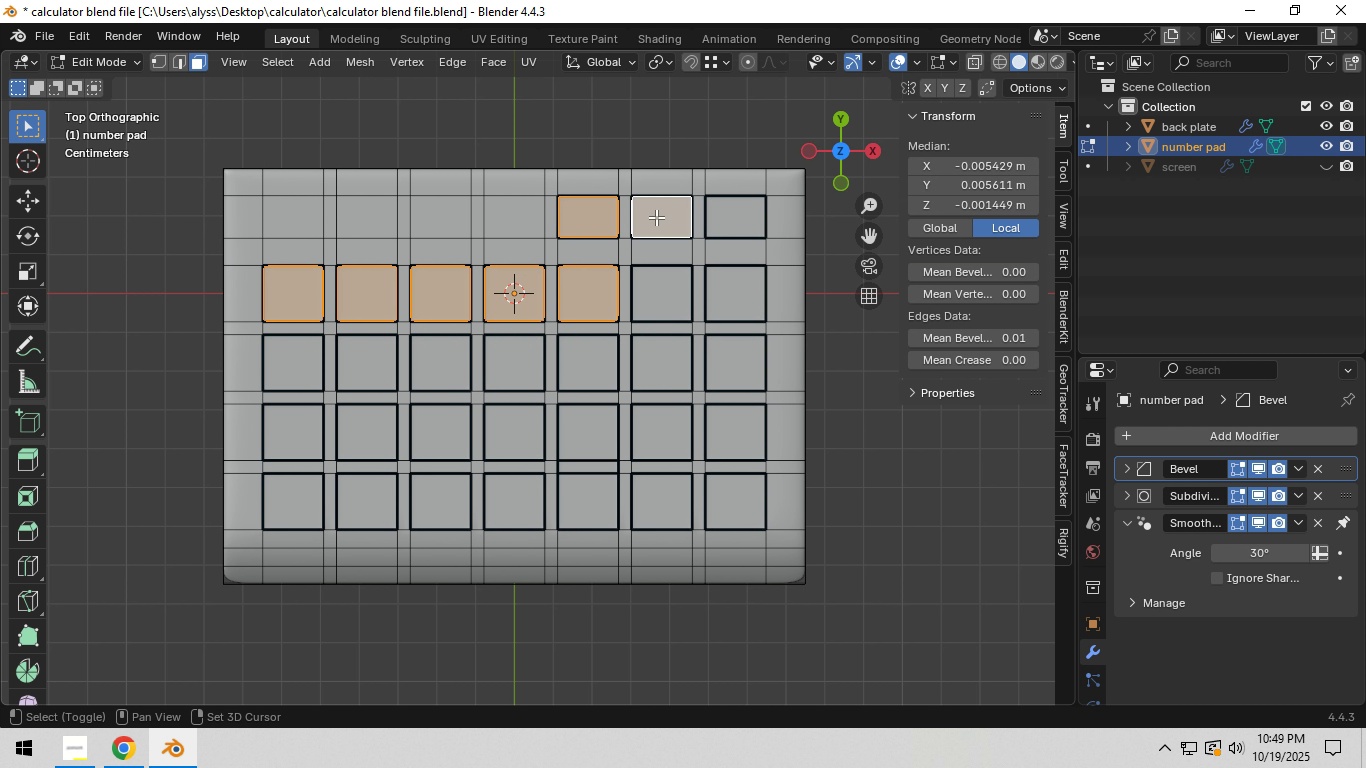 
double_click([652, 217])
 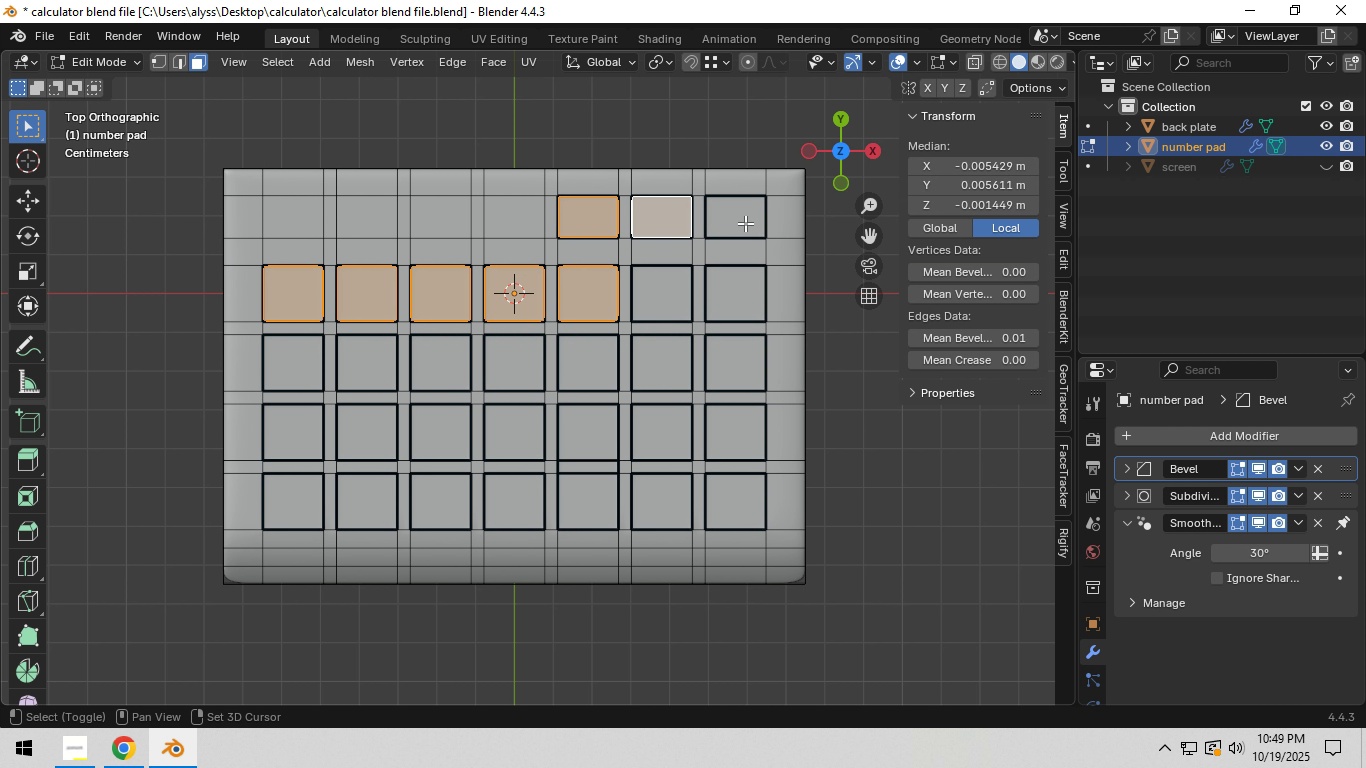 
triple_click([745, 223])
 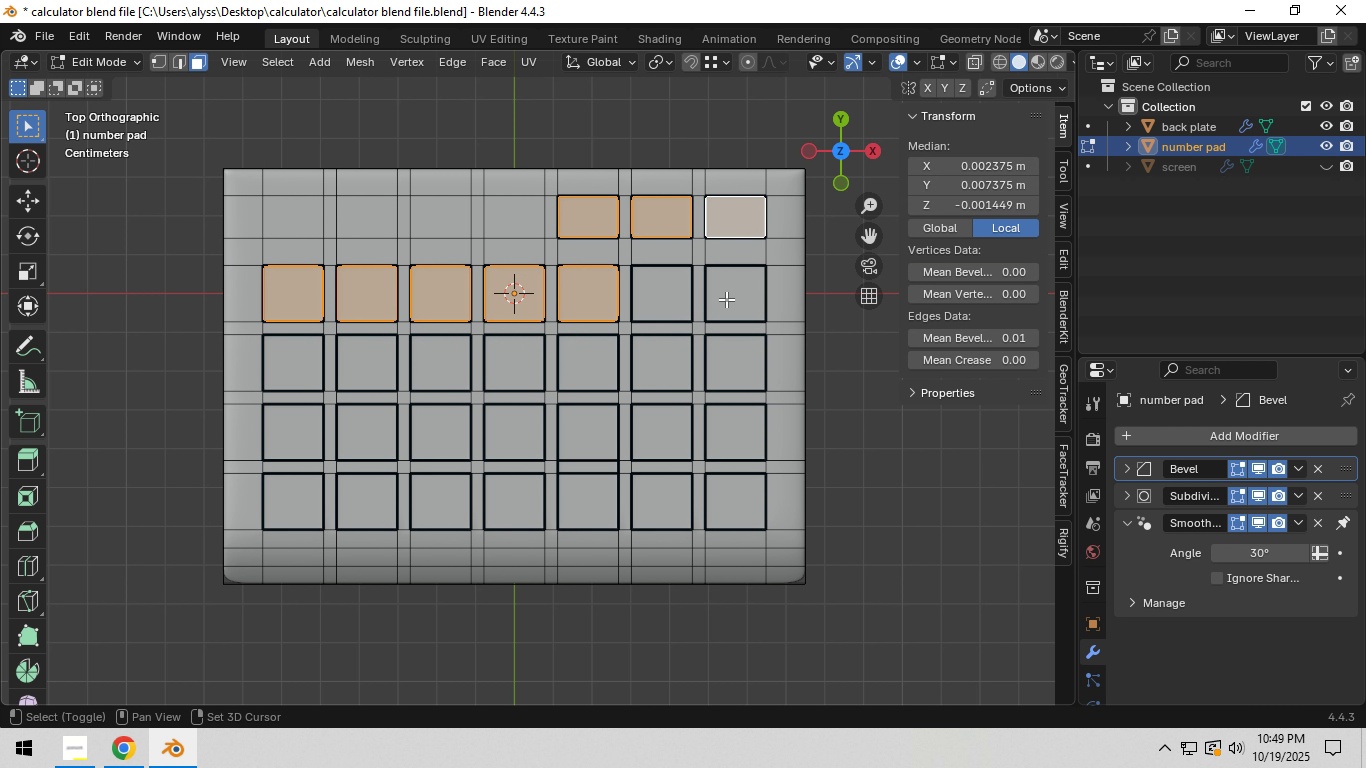 
hold_key(key=ShiftLeft, duration=1.52)
triple_click([653, 301])
 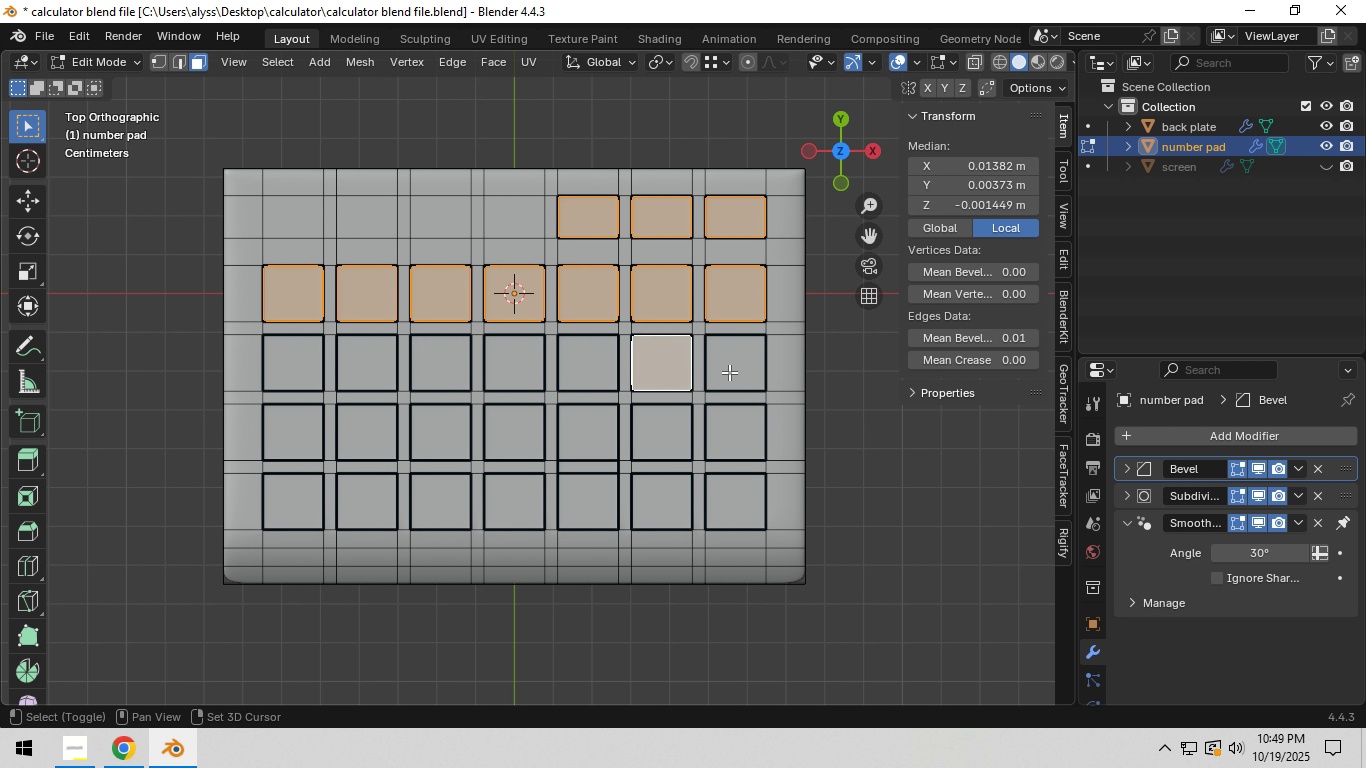 
triple_click([729, 372])
 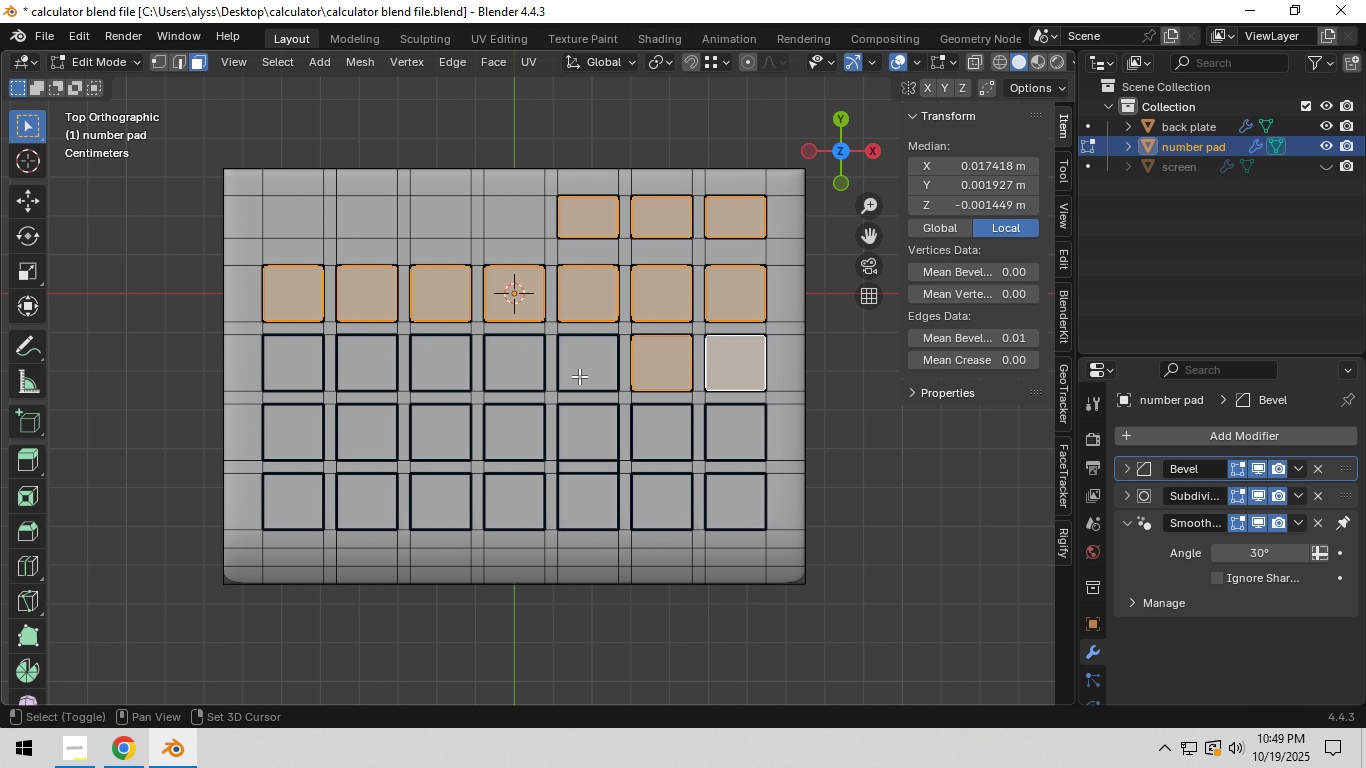 
hold_key(key=ShiftLeft, duration=1.52)
triple_click([578, 375])
 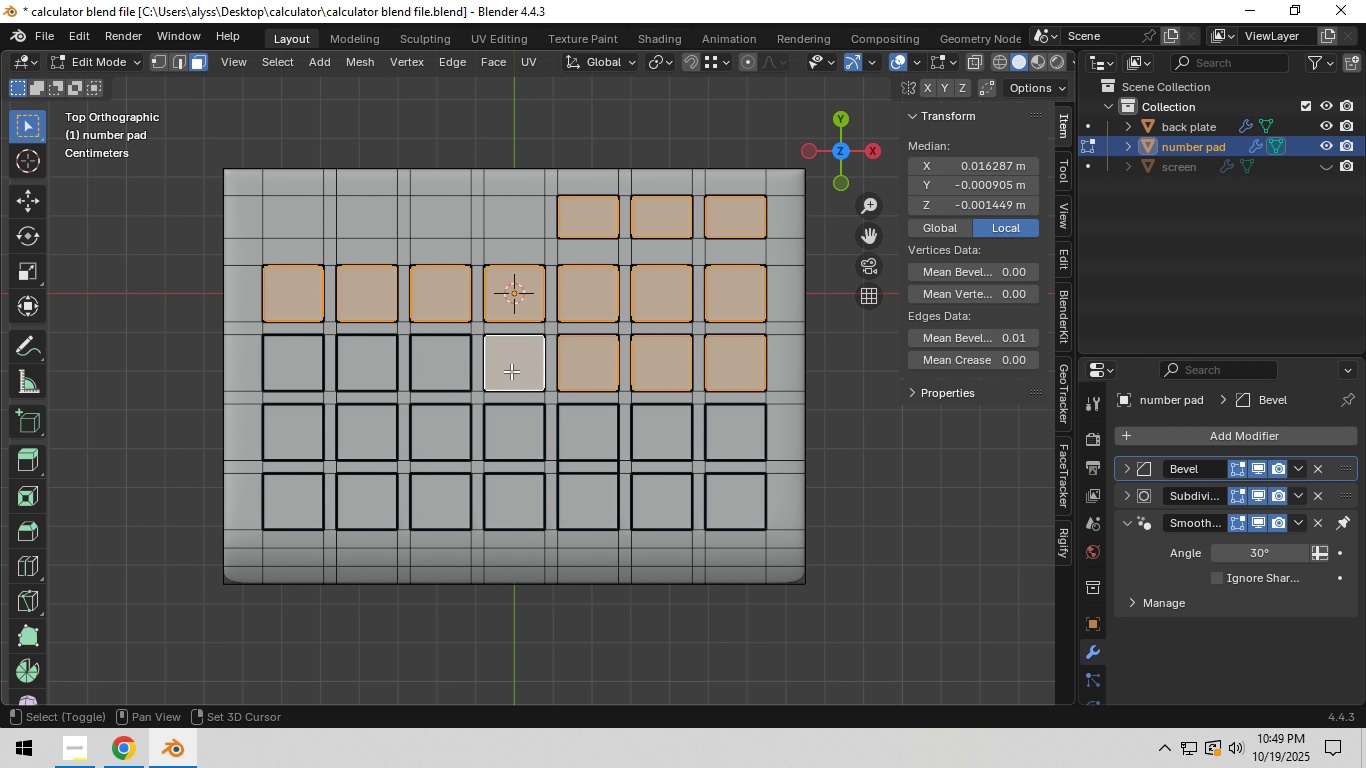 
triple_click([513, 371])
 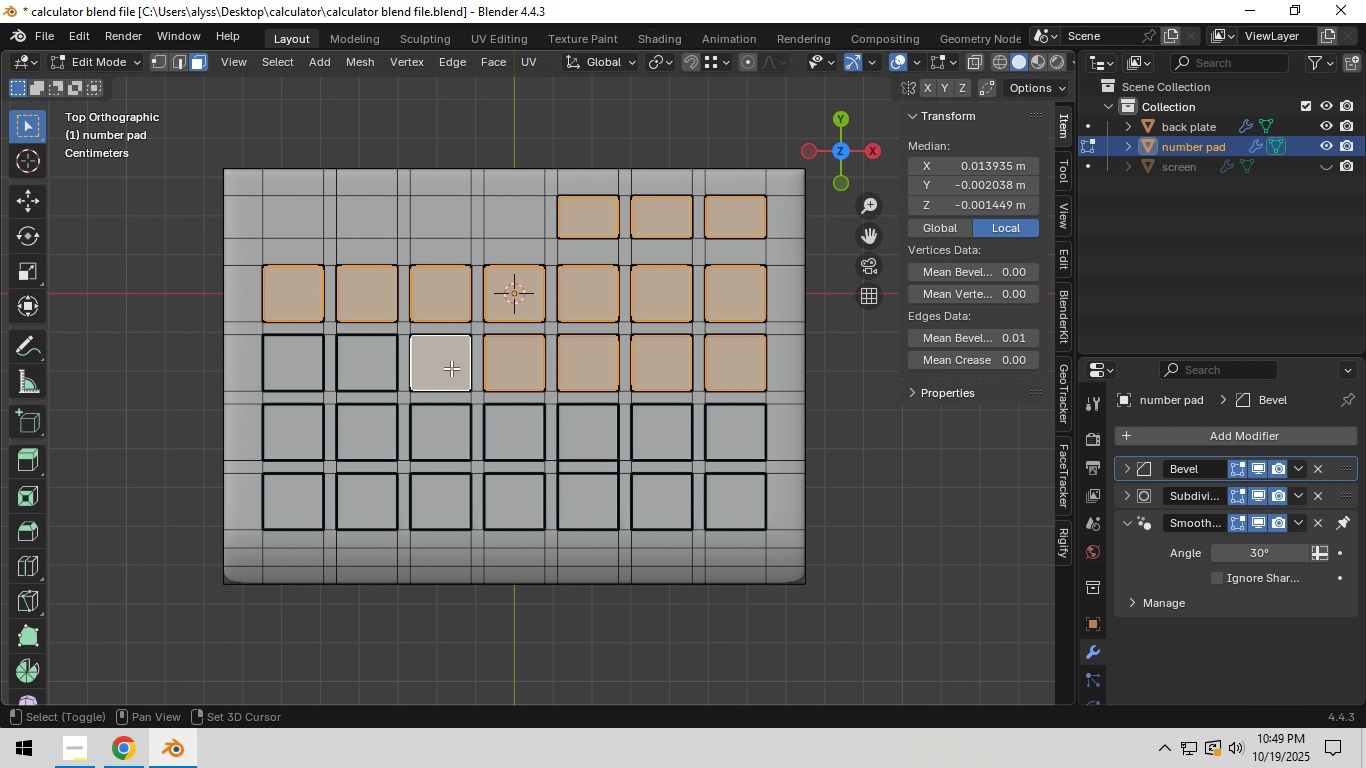 
triple_click([451, 368])
 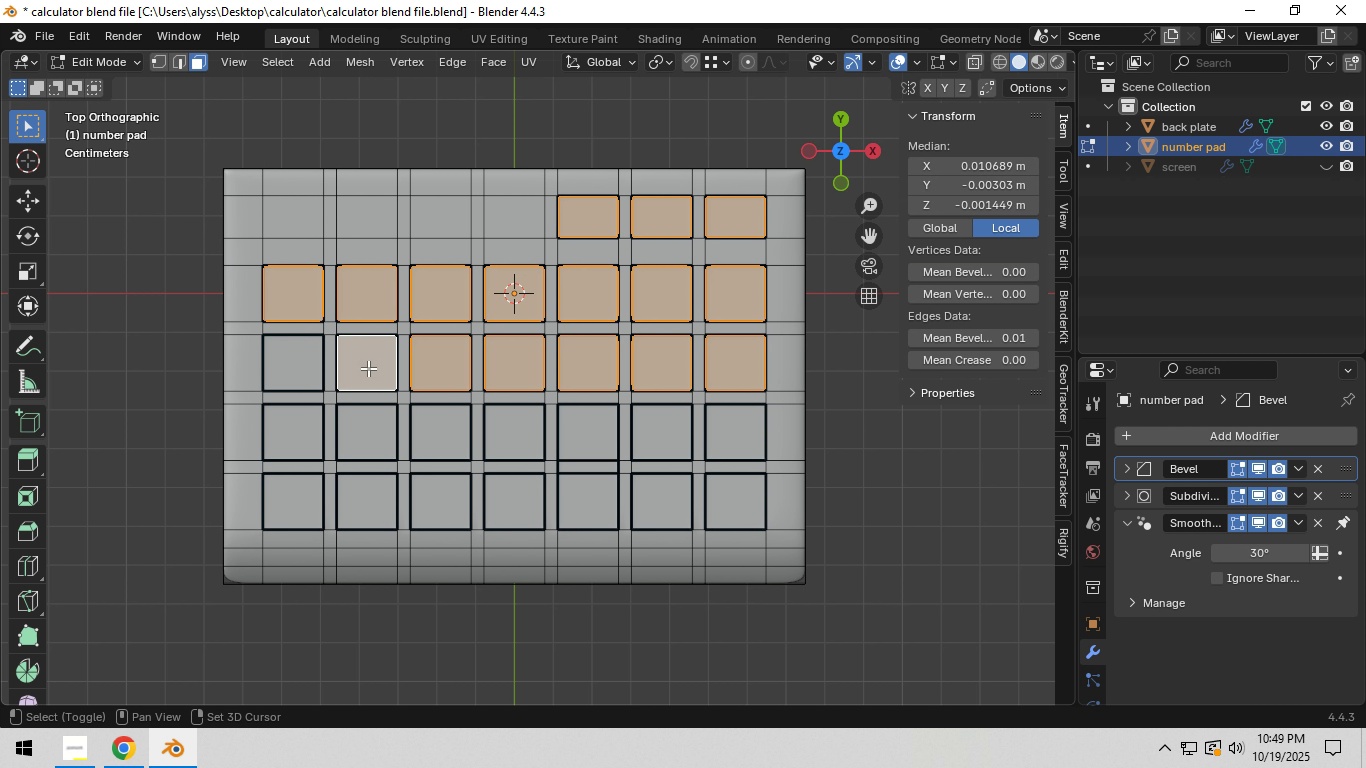 
hold_key(key=ShiftLeft, duration=1.53)
left_click([368, 368])
 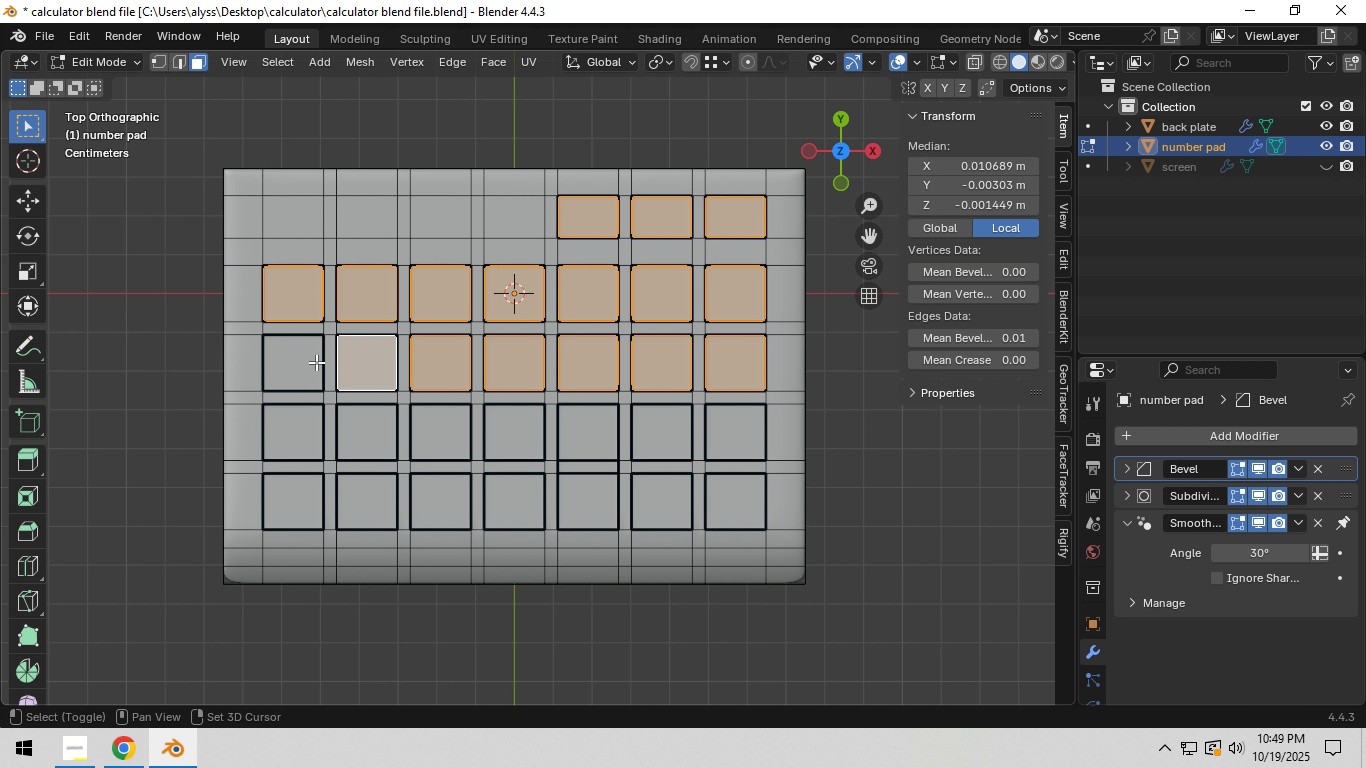 
left_click([298, 362])
 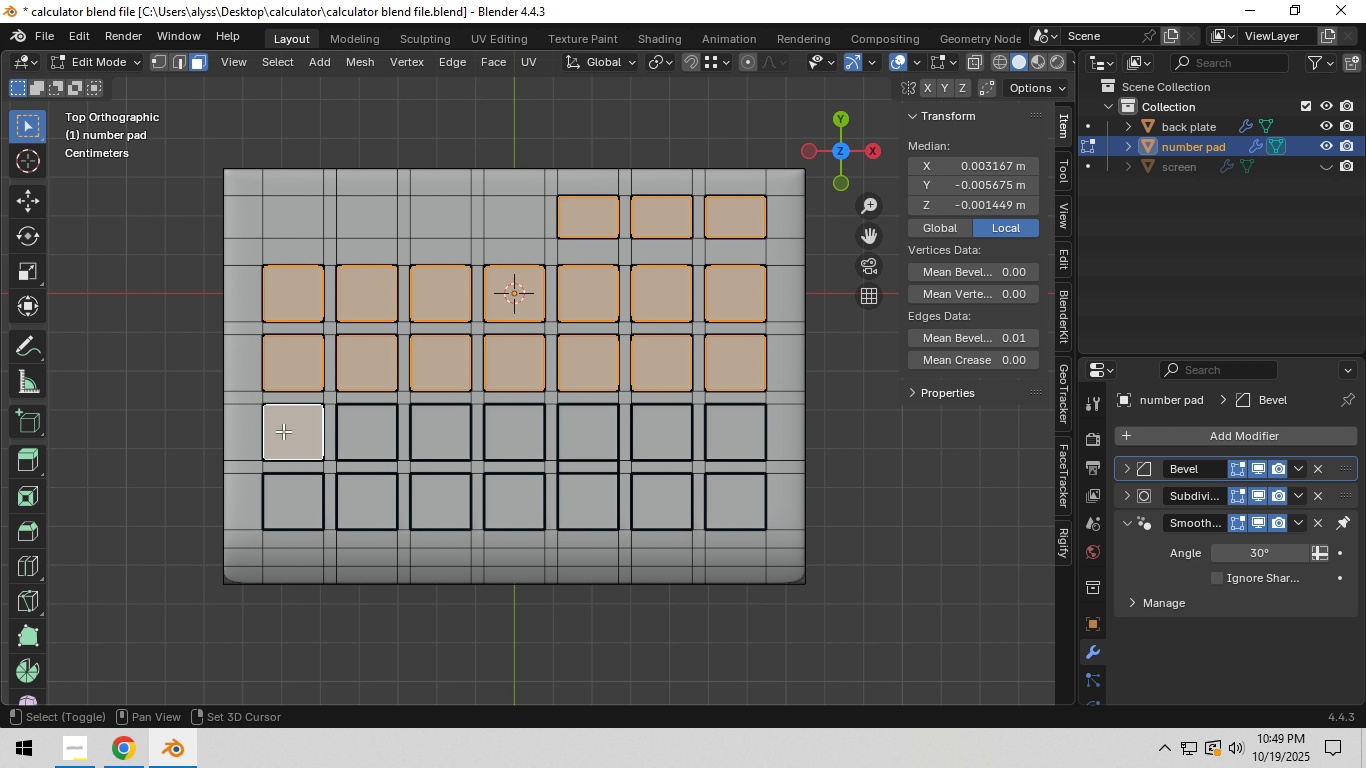 
hold_key(key=ShiftLeft, duration=1.52)
double_click([283, 431])
 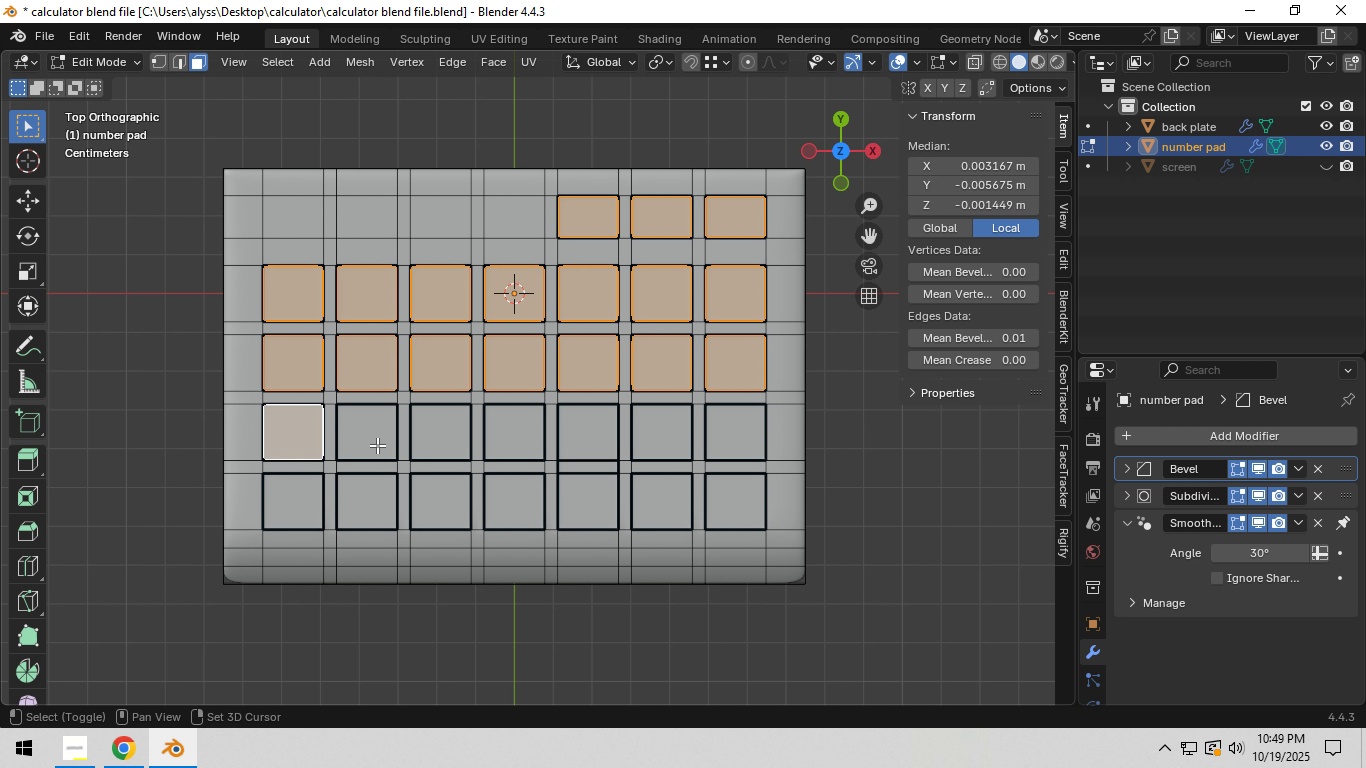 
left_click([373, 441])
 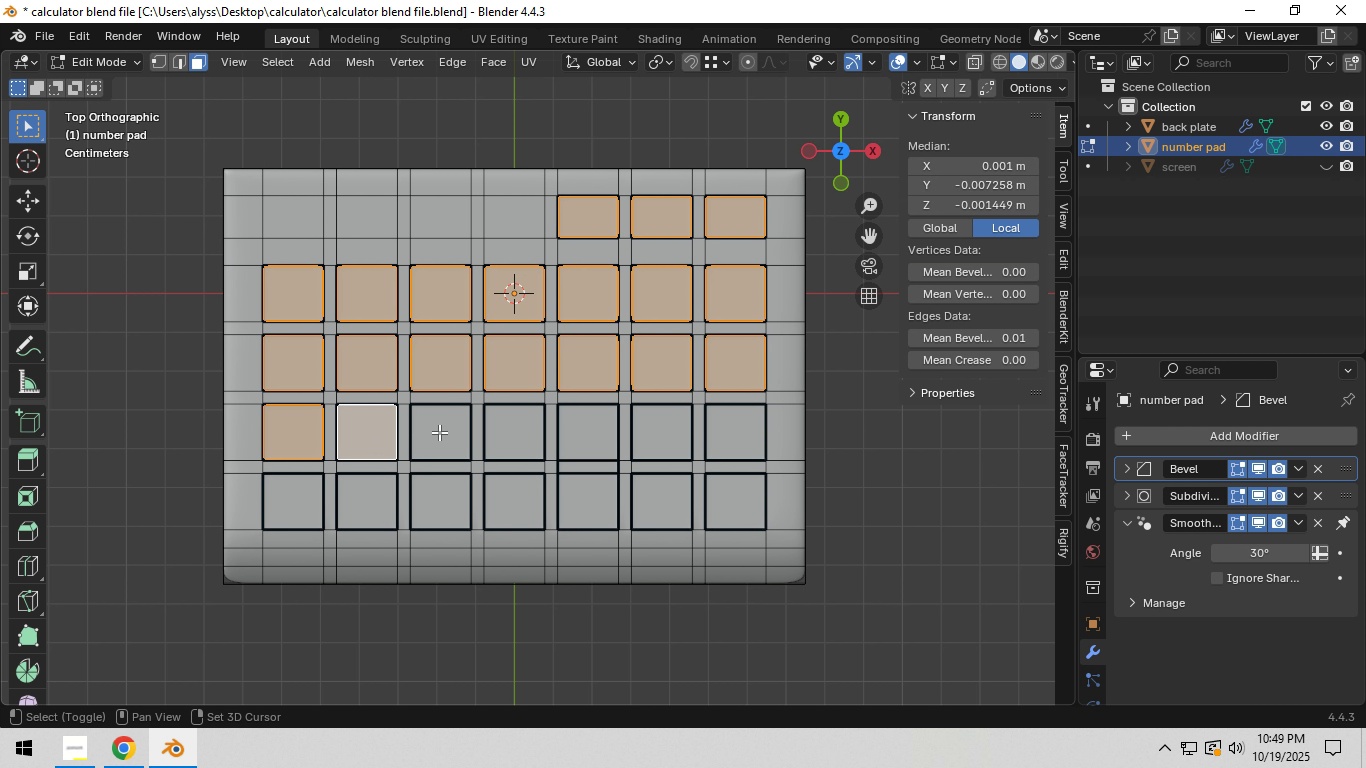 
hold_key(key=ShiftLeft, duration=1.51)
left_click([440, 432])
 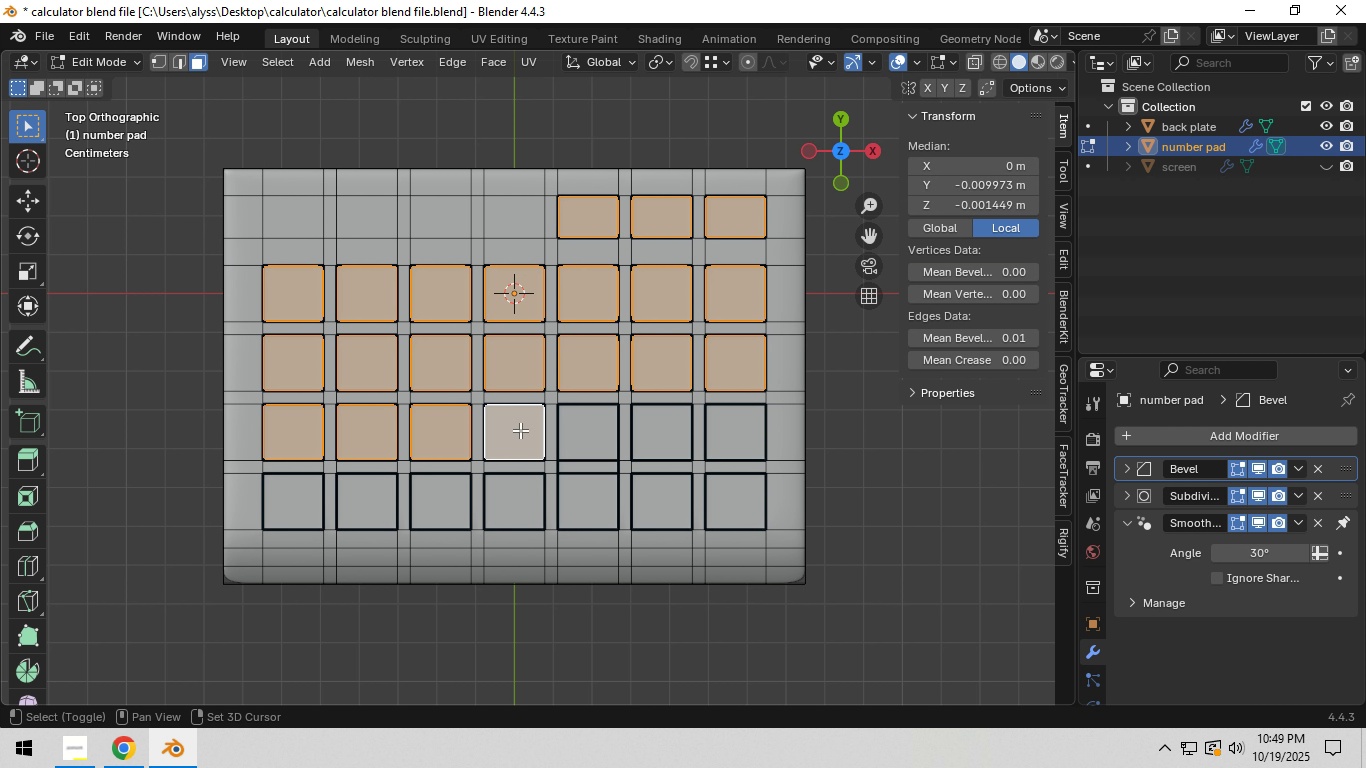 
double_click([515, 430])
 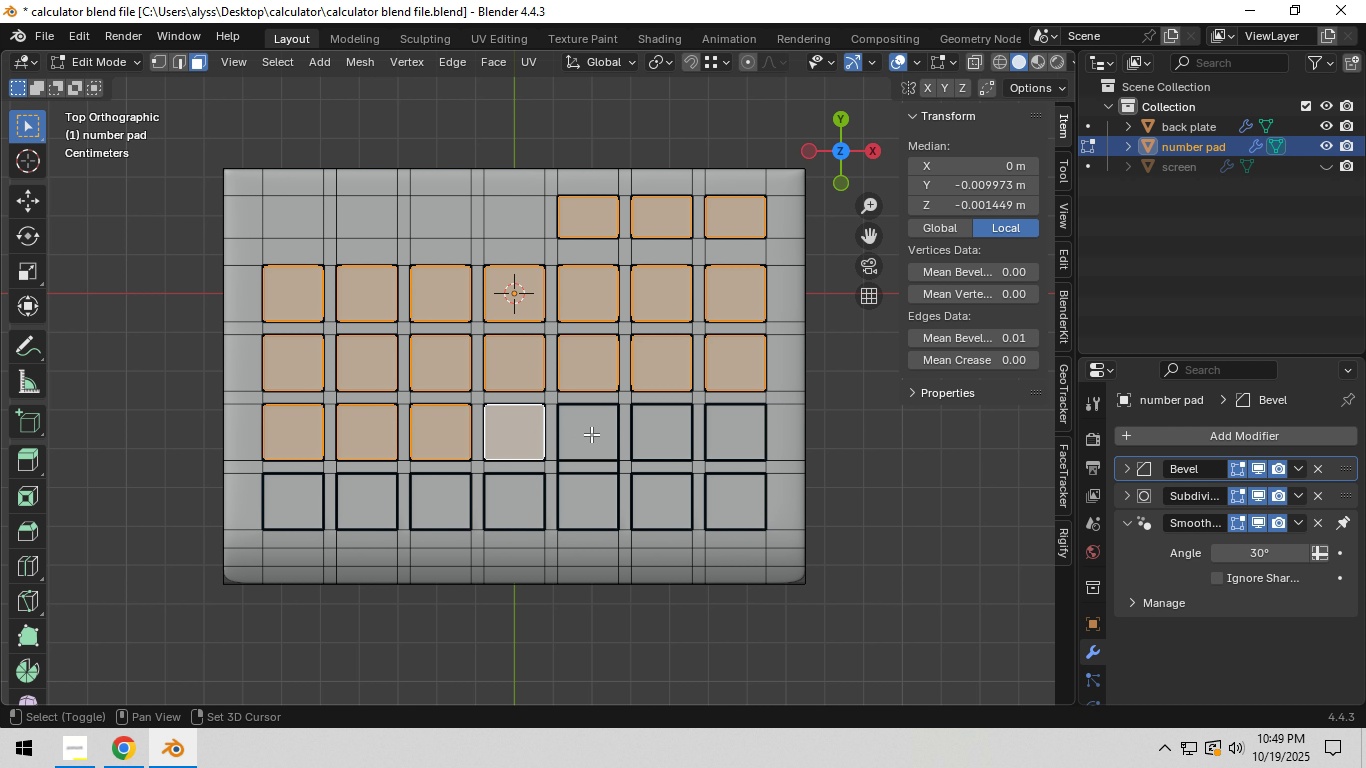 
triple_click([590, 434])
 